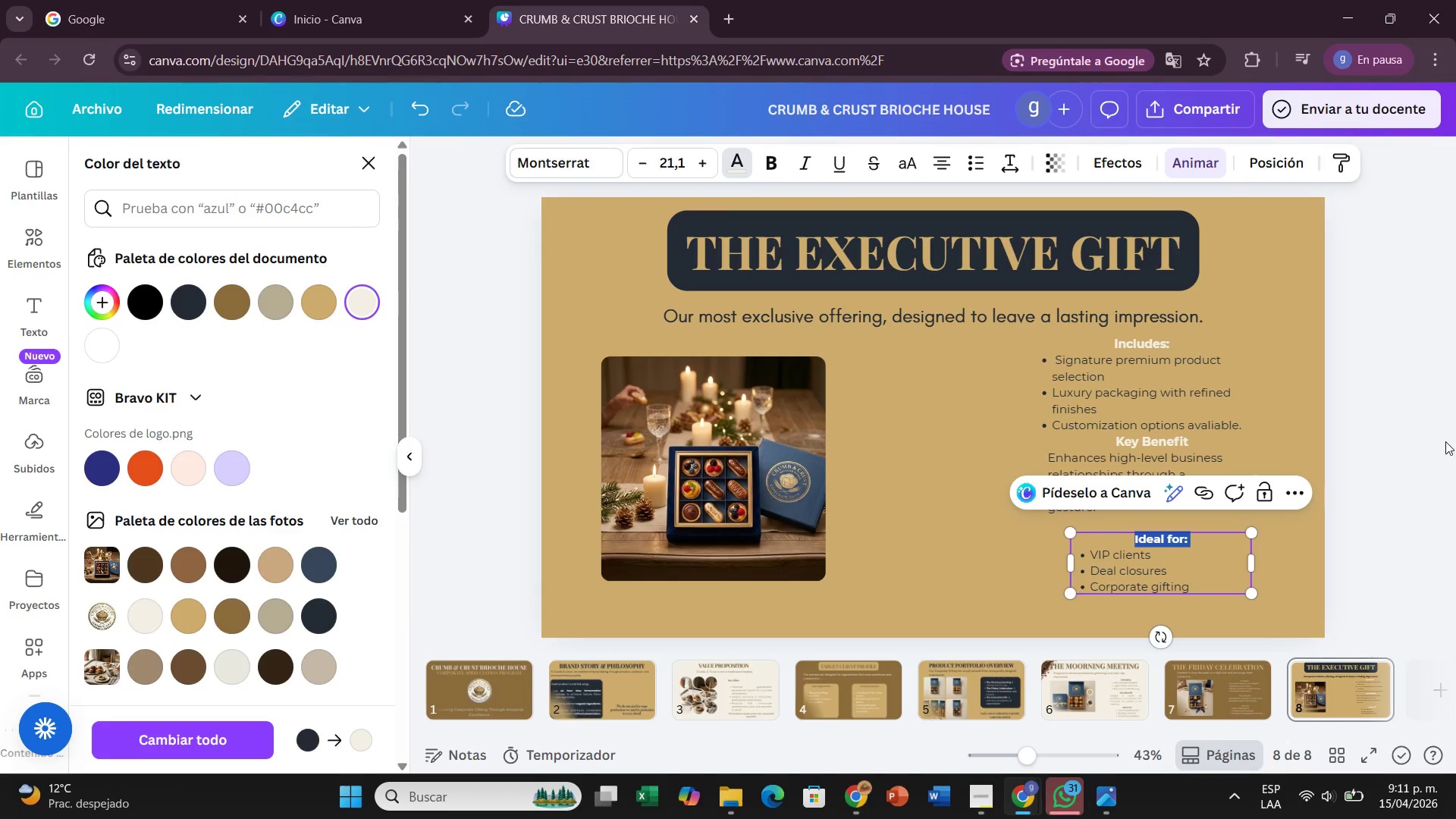 
left_click([1446, 441])
 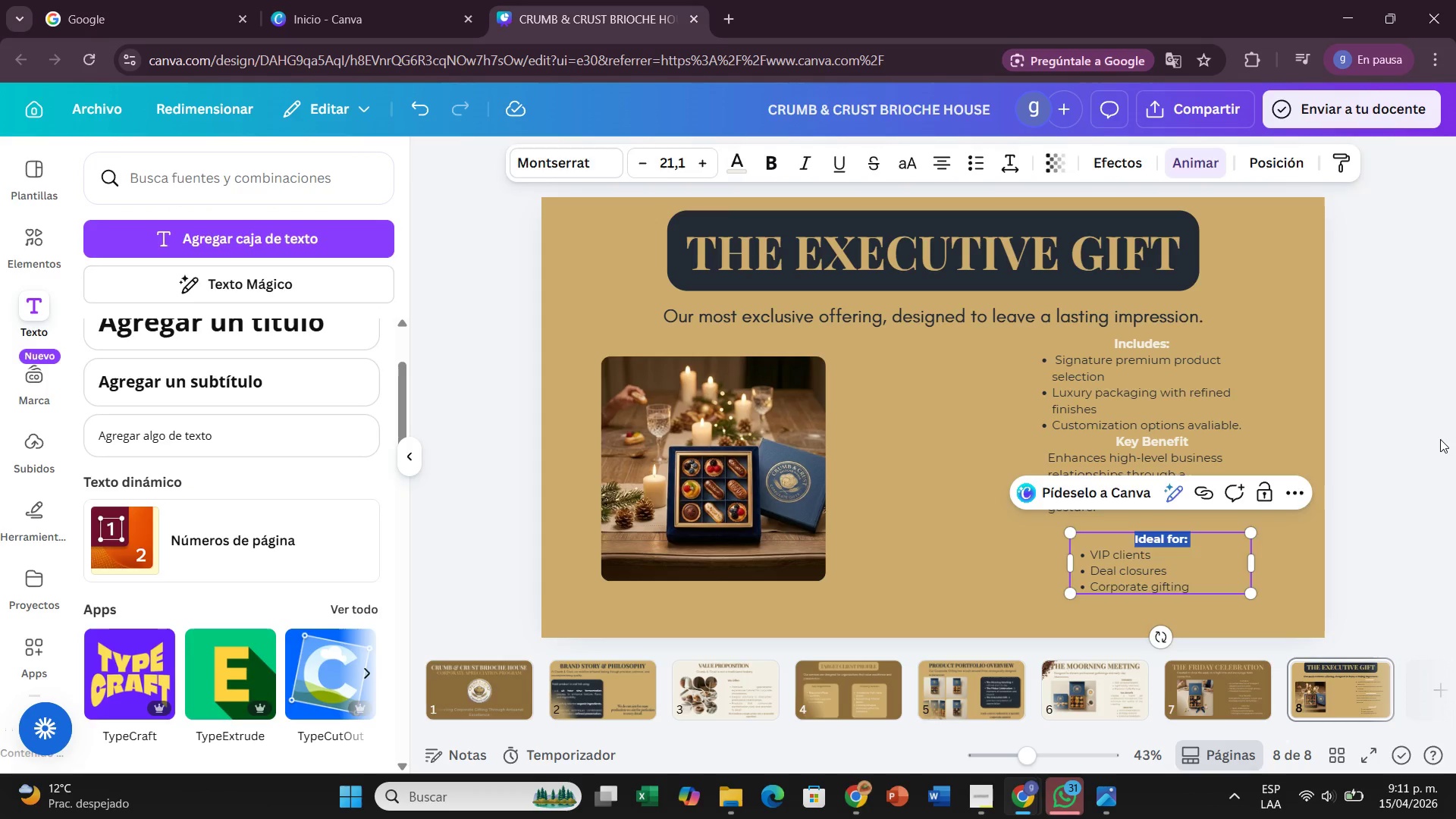 
left_click([1440, 439])
 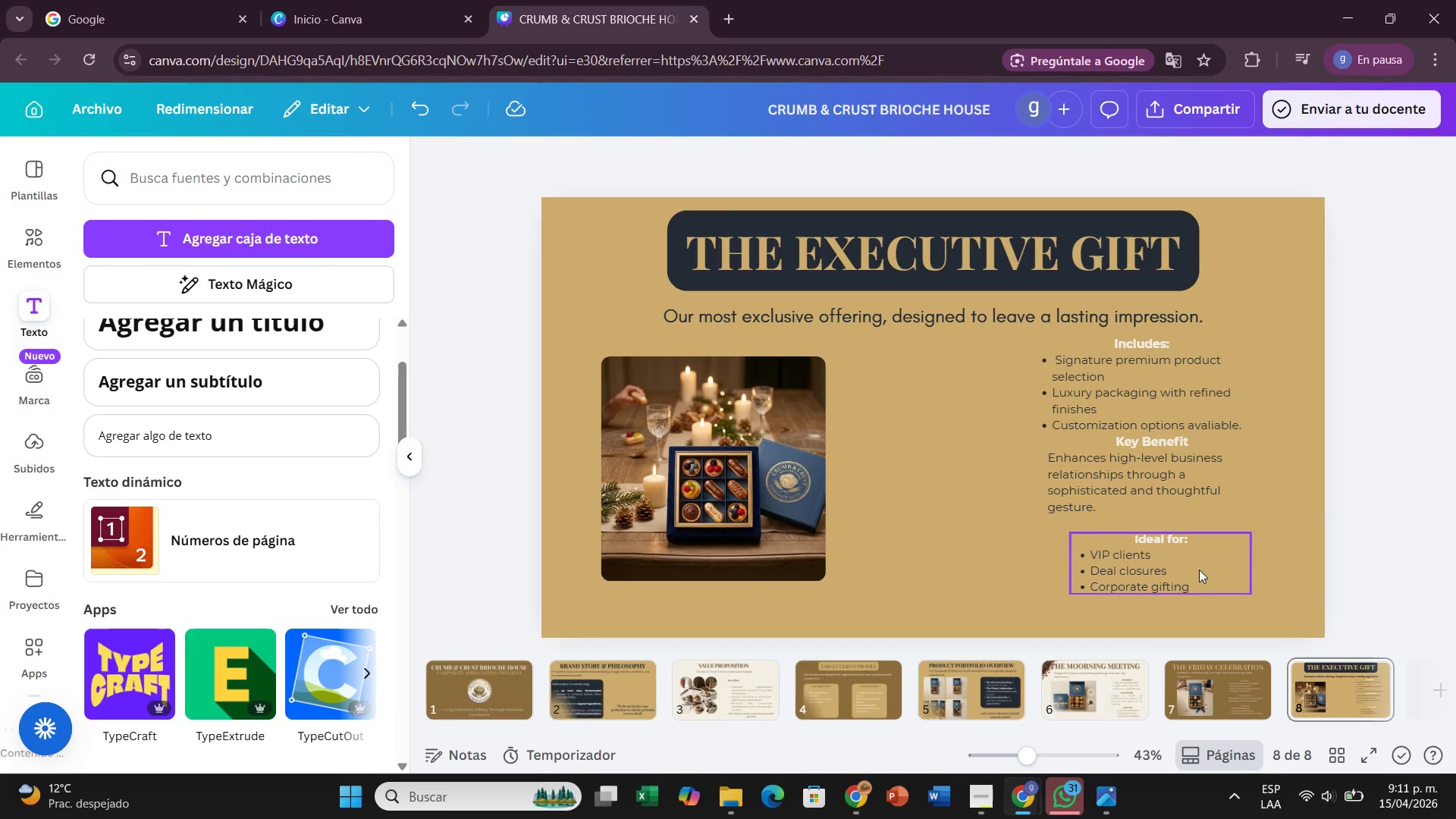 
left_click_drag(start_coordinate=[1192, 571], to_coordinate=[1188, 573])
 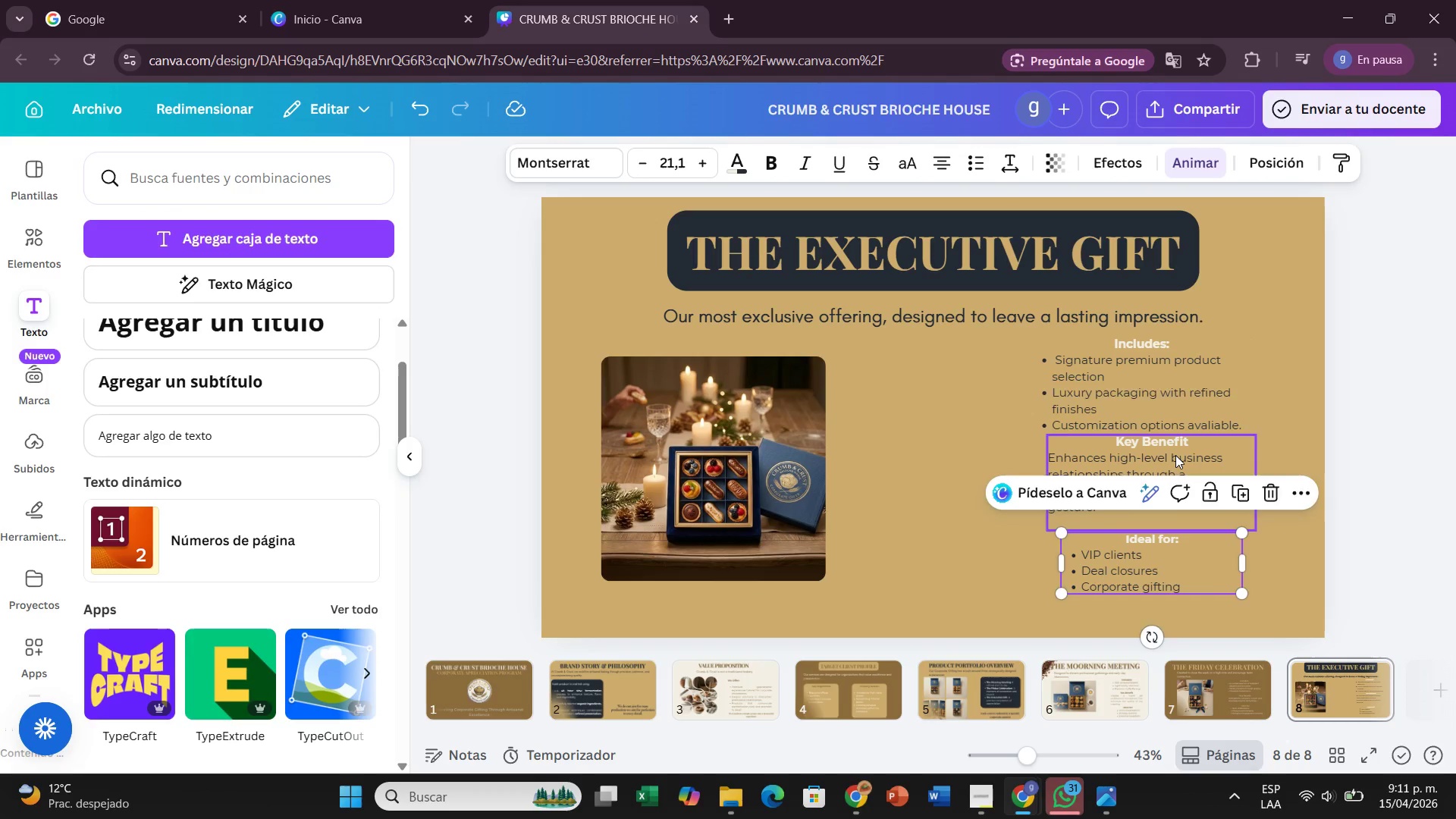 
left_click_drag(start_coordinate=[1175, 455], to_coordinate=[1175, 469])
 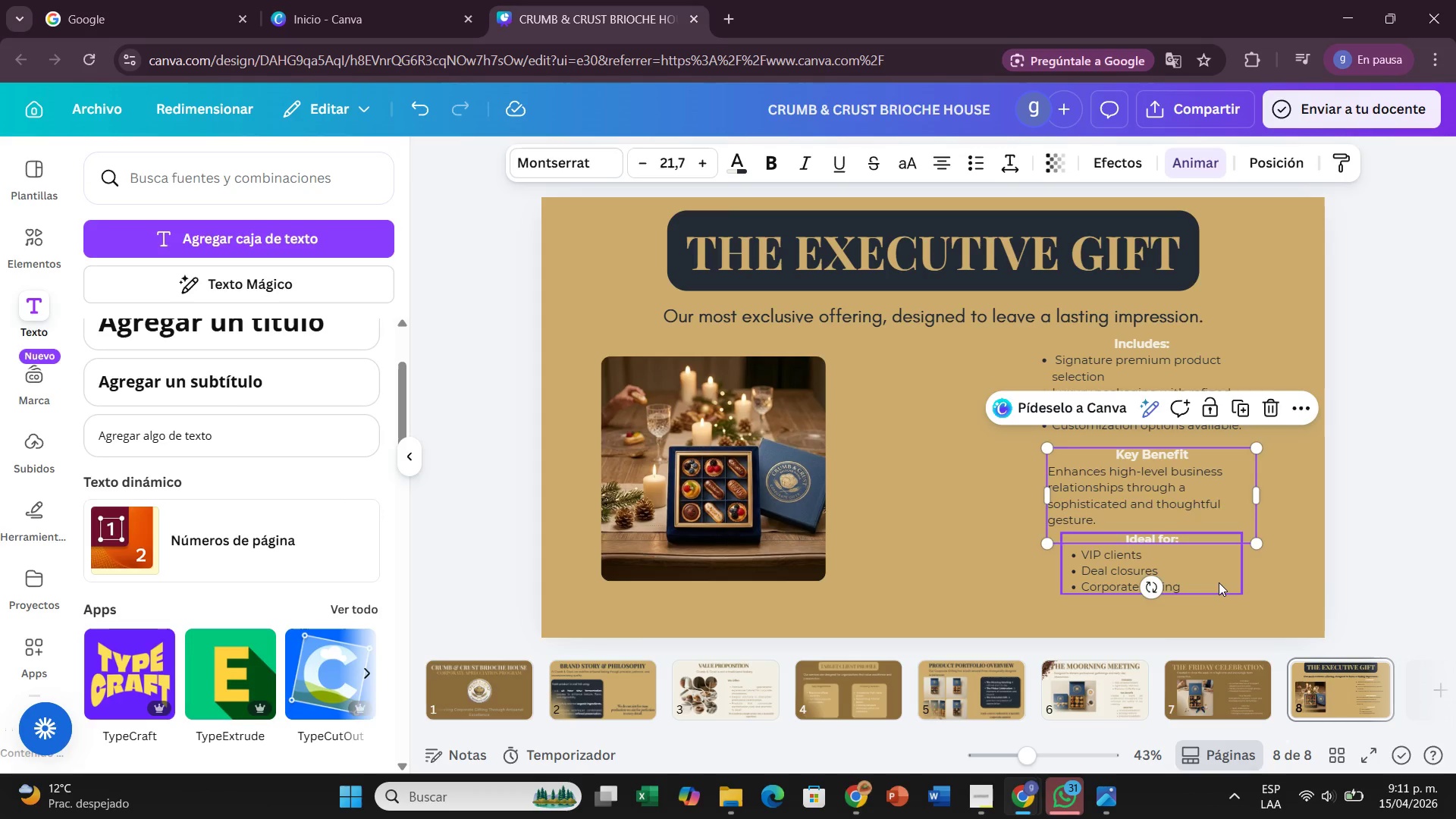 
left_click_drag(start_coordinate=[1219, 582], to_coordinate=[1222, 592])
 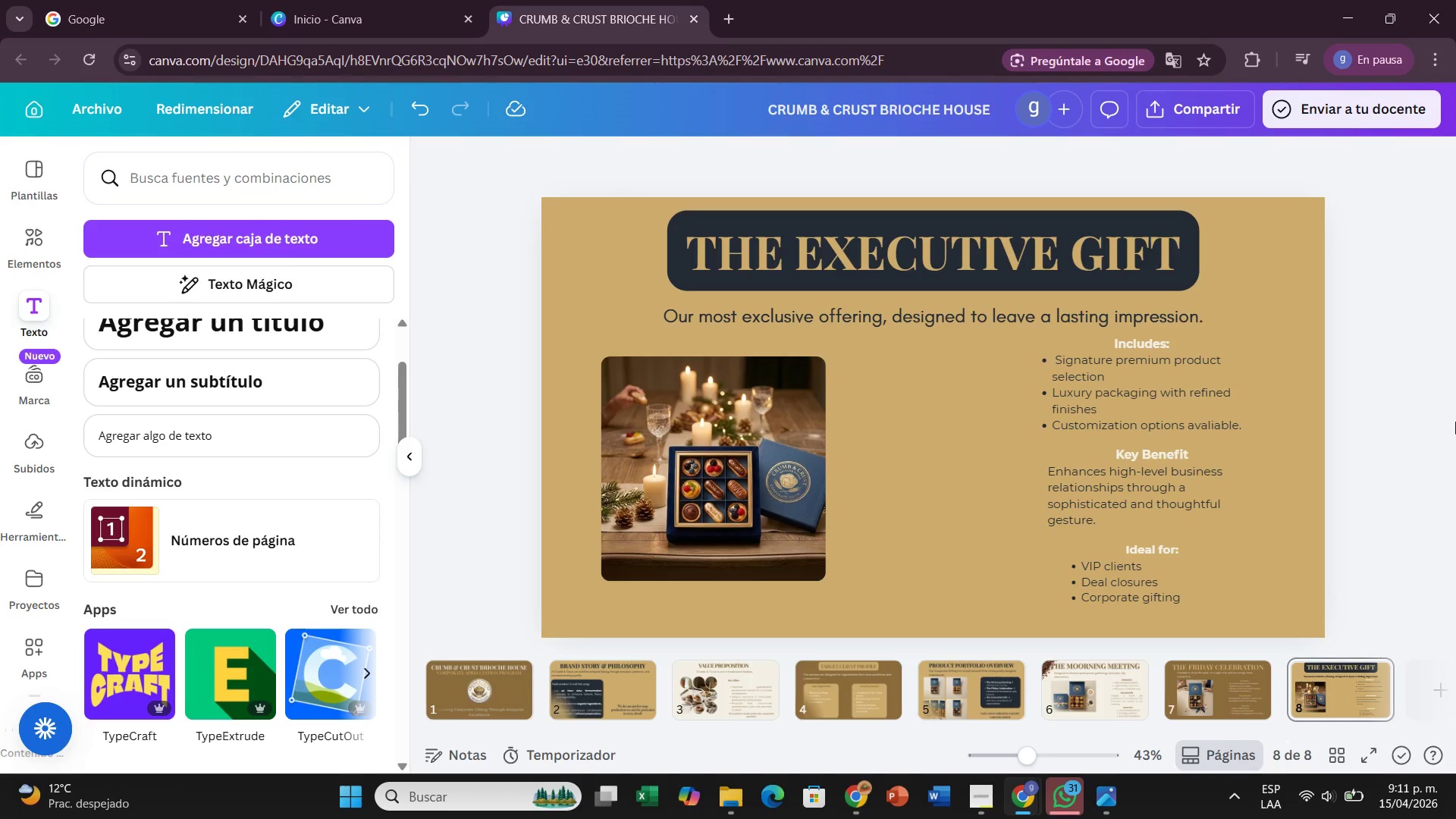 
left_click([1410, 421])
 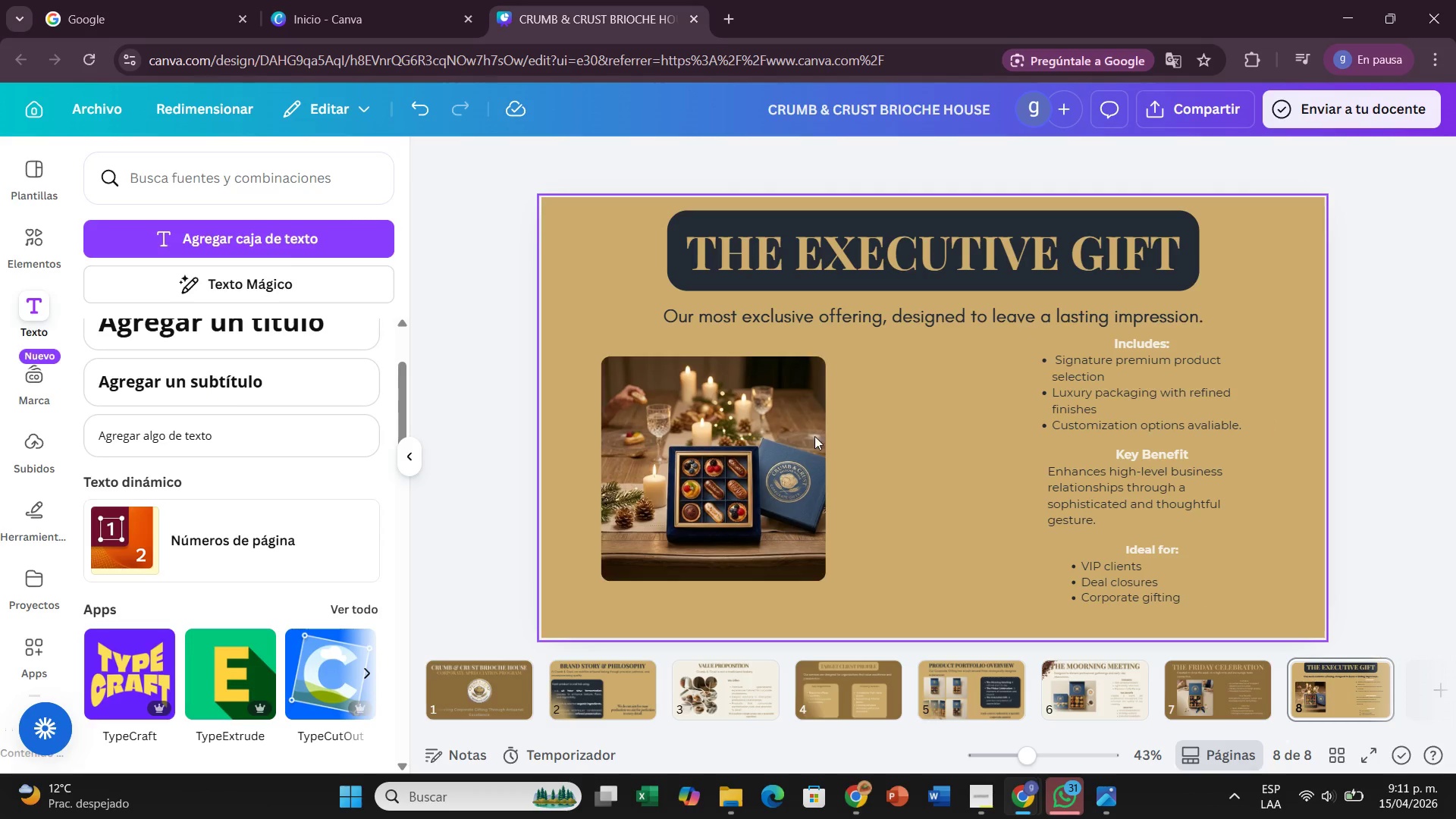 
left_click_drag(start_coordinate=[795, 413], to_coordinate=[834, 403])
 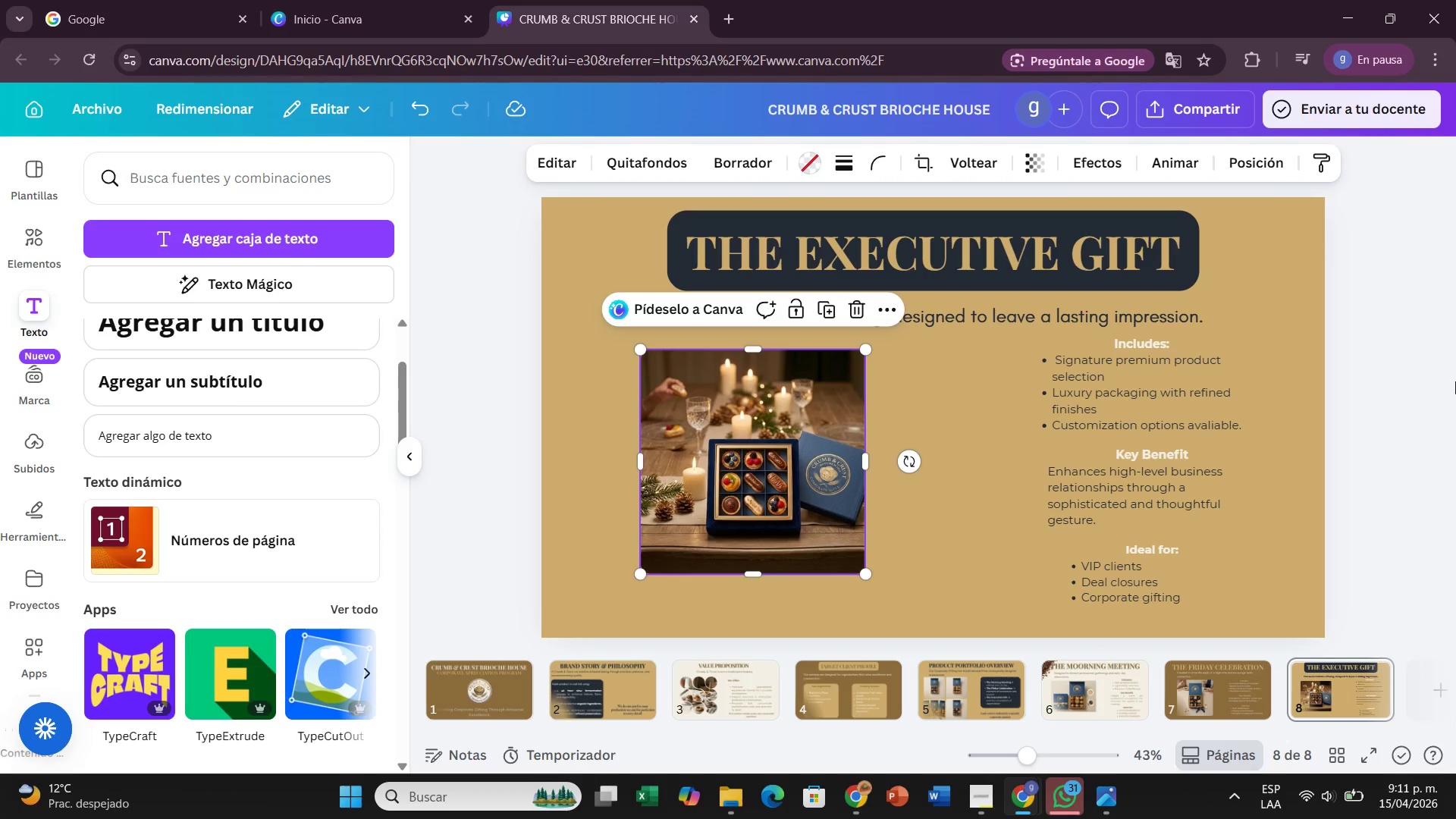 
left_click([1455, 381])
 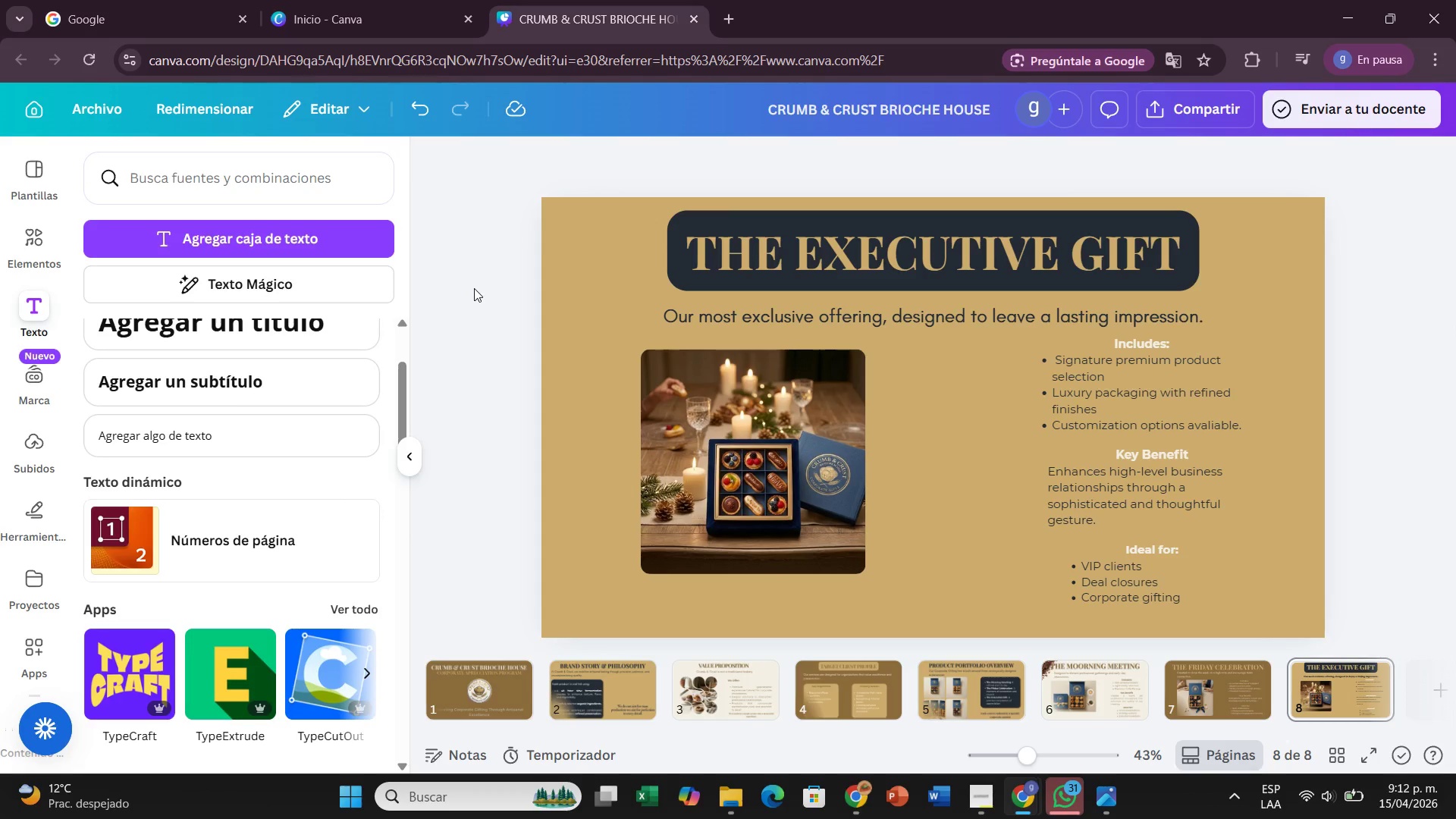 
wait(13.67)
 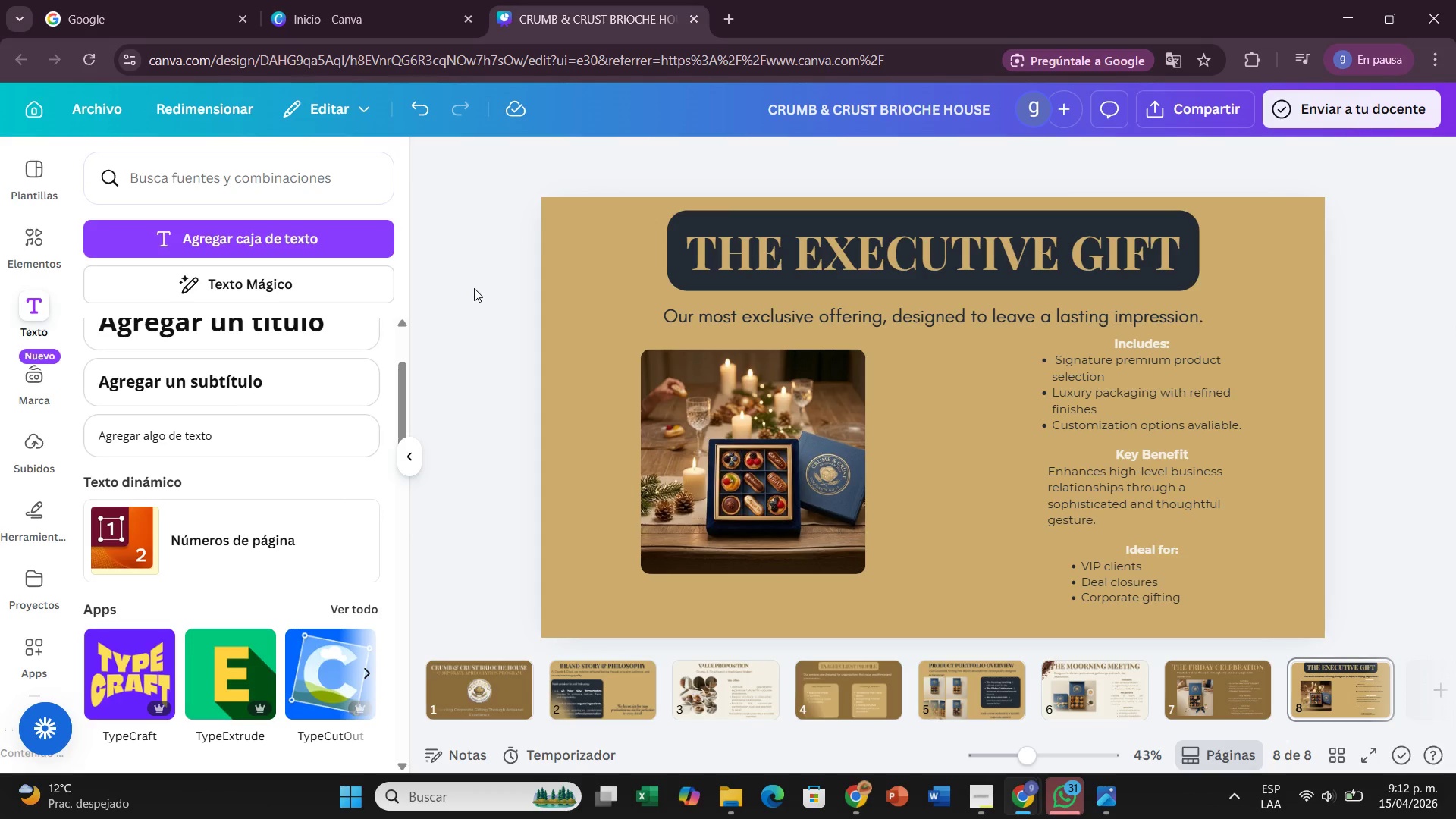 
left_click([1417, 680])
 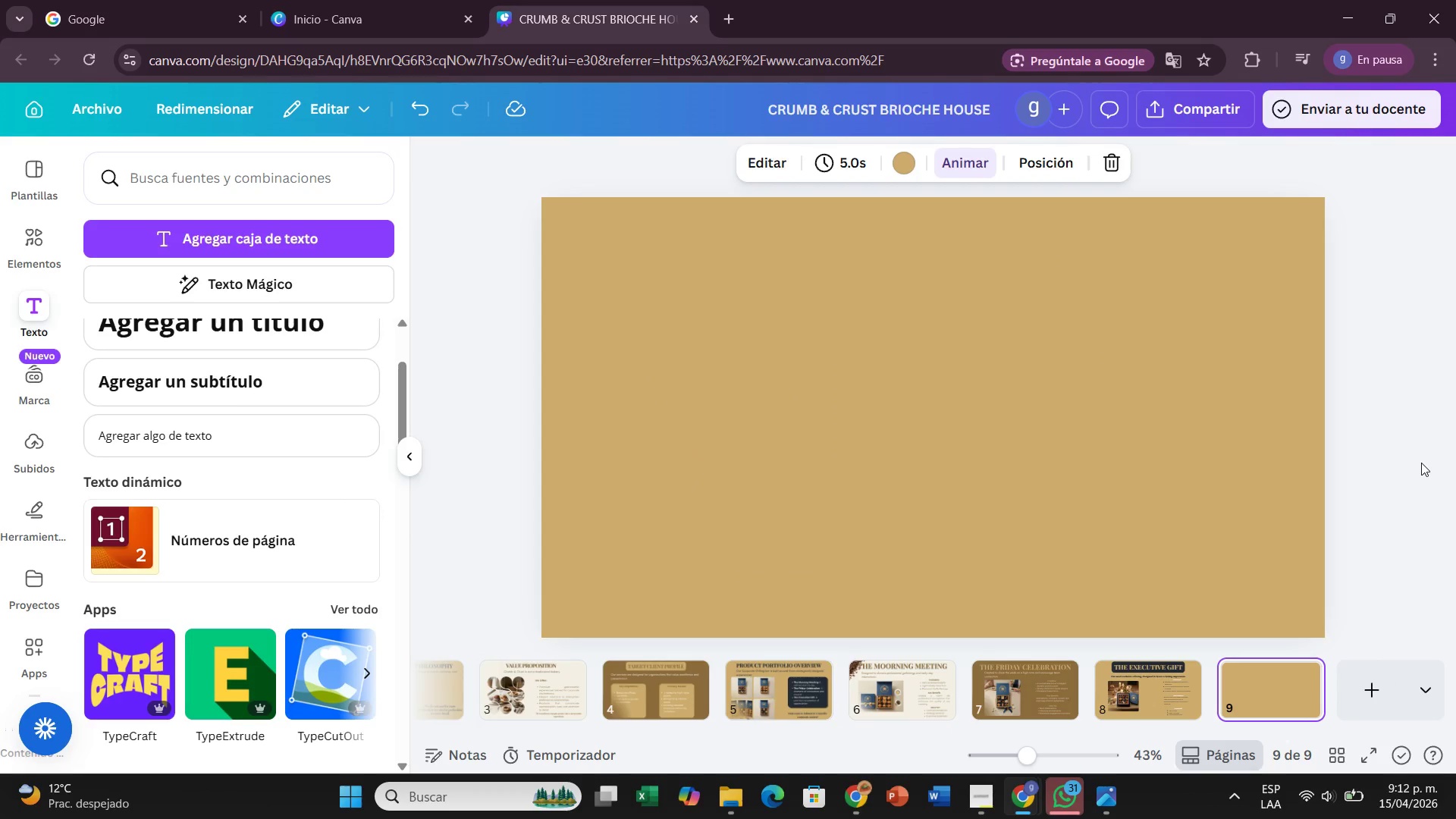 
wait(17.03)
 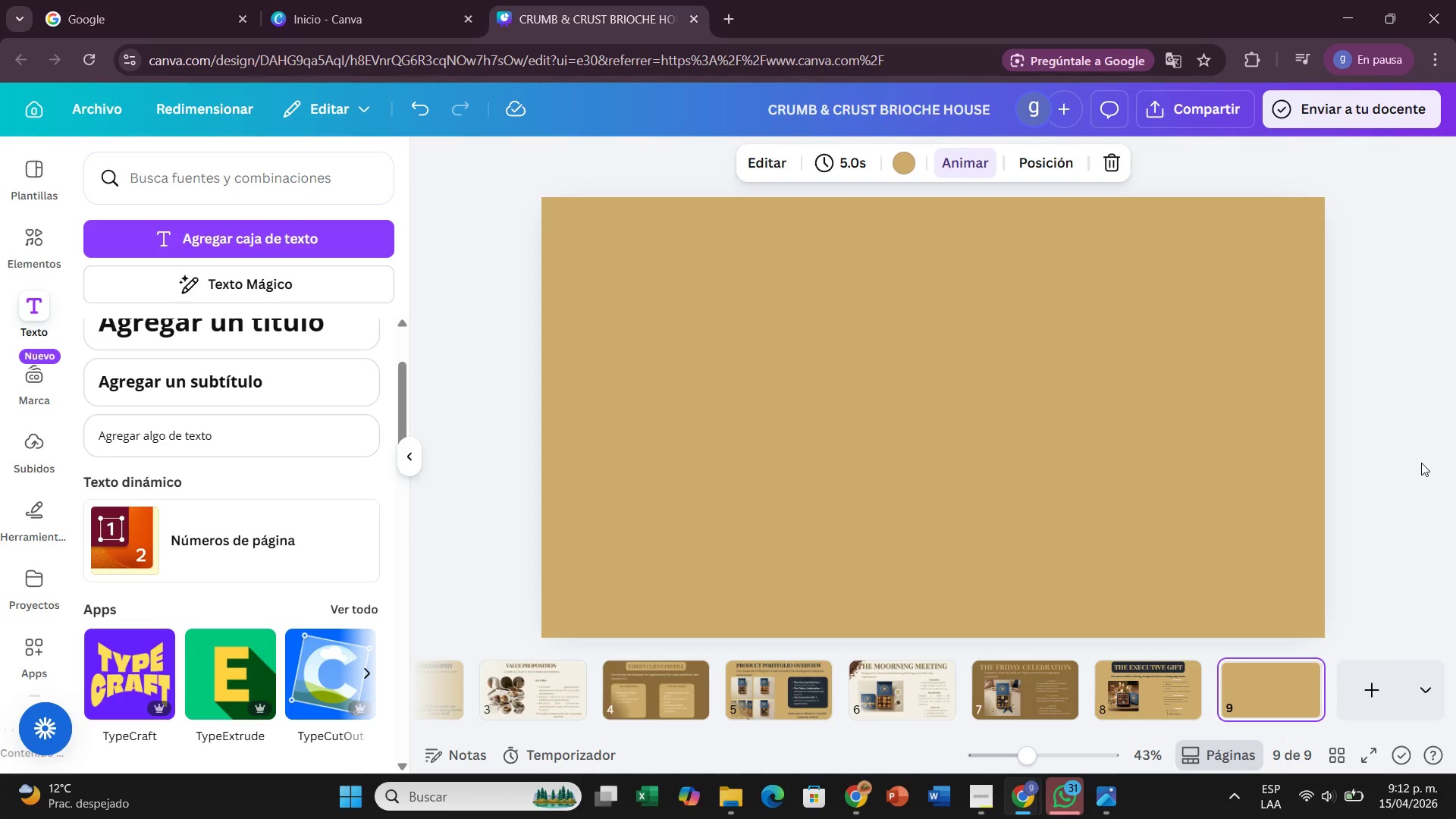 
left_click([1186, 372])
 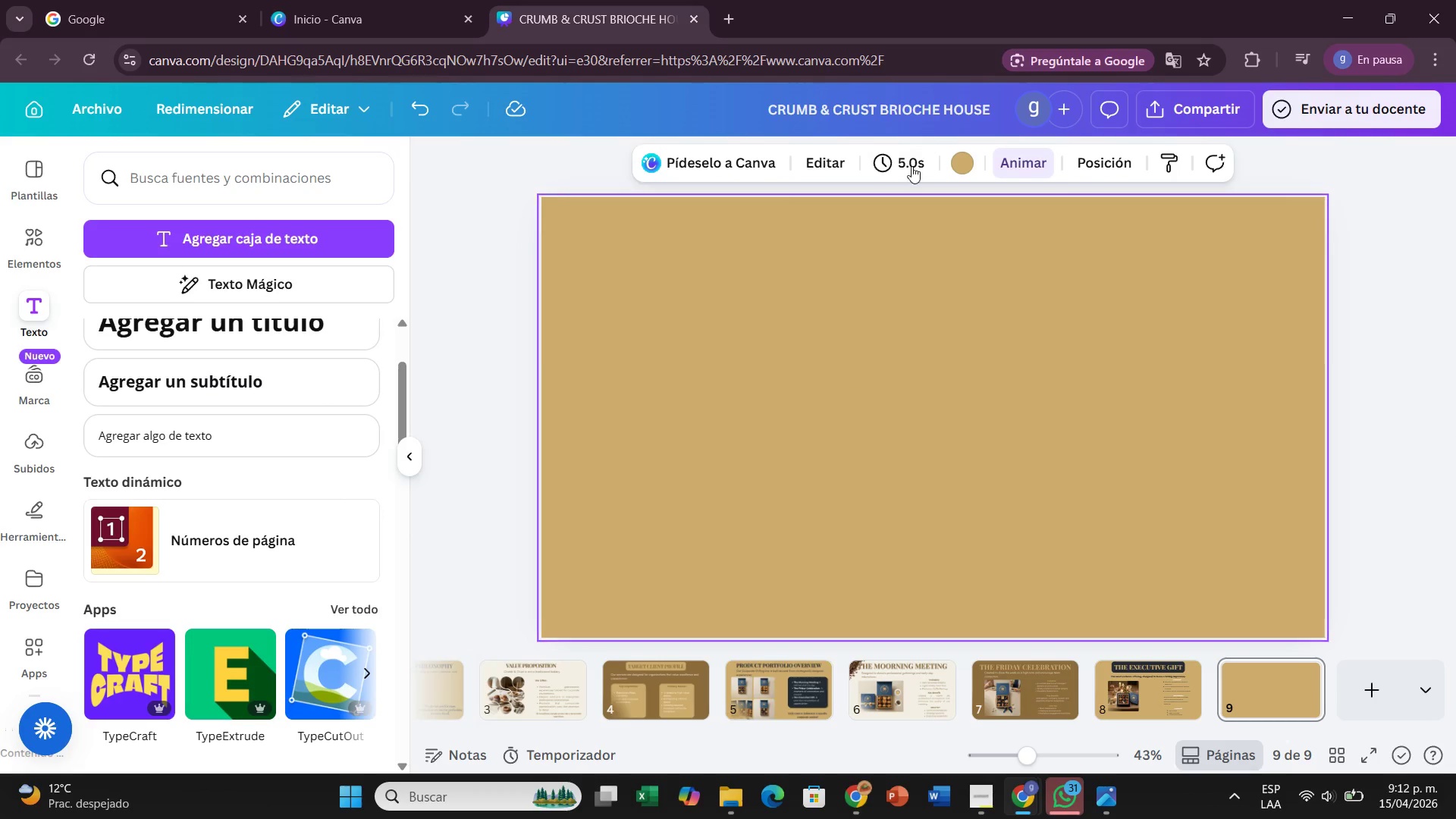 
left_click([965, 154])
 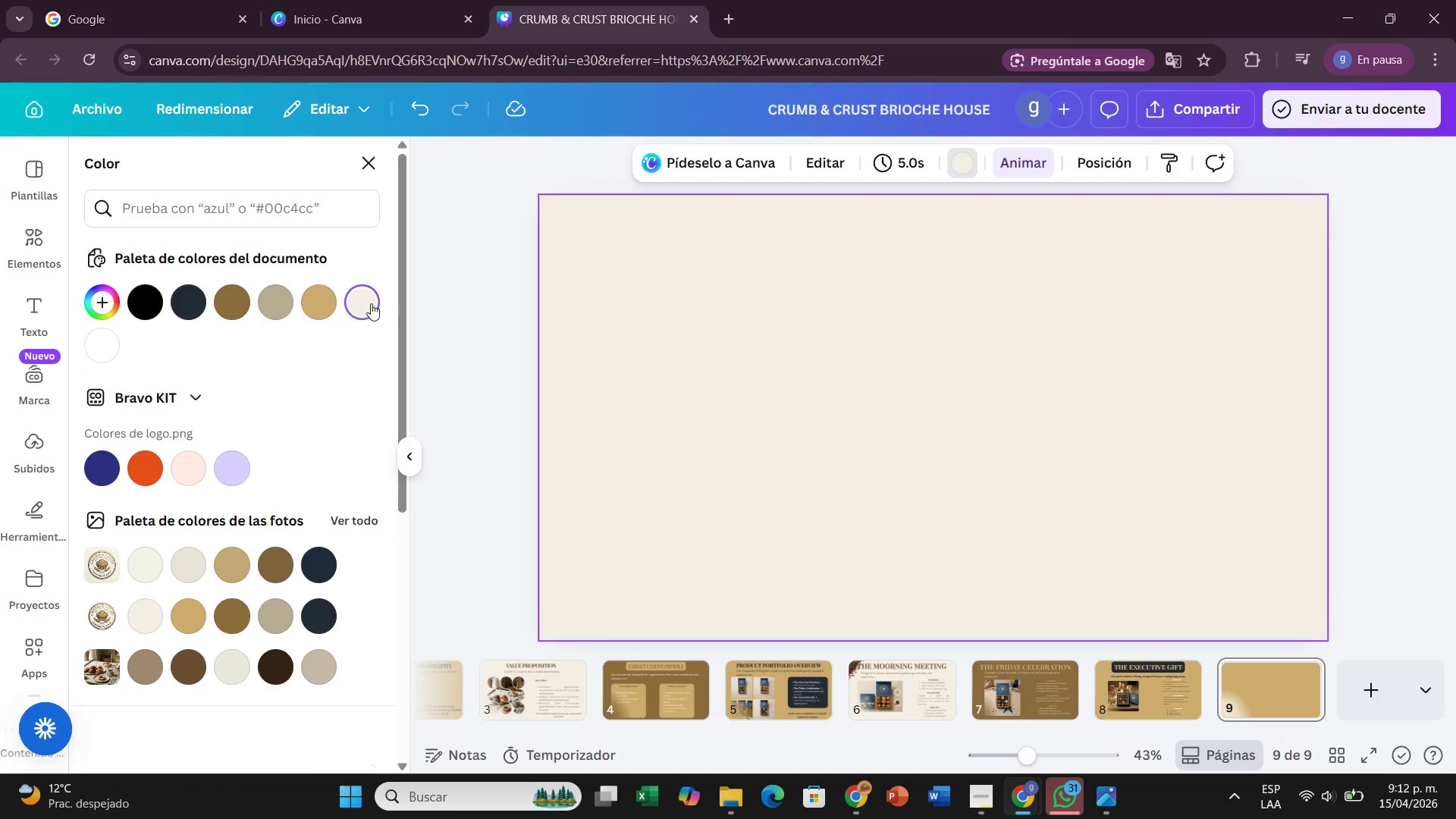 
left_click([1455, 381])
 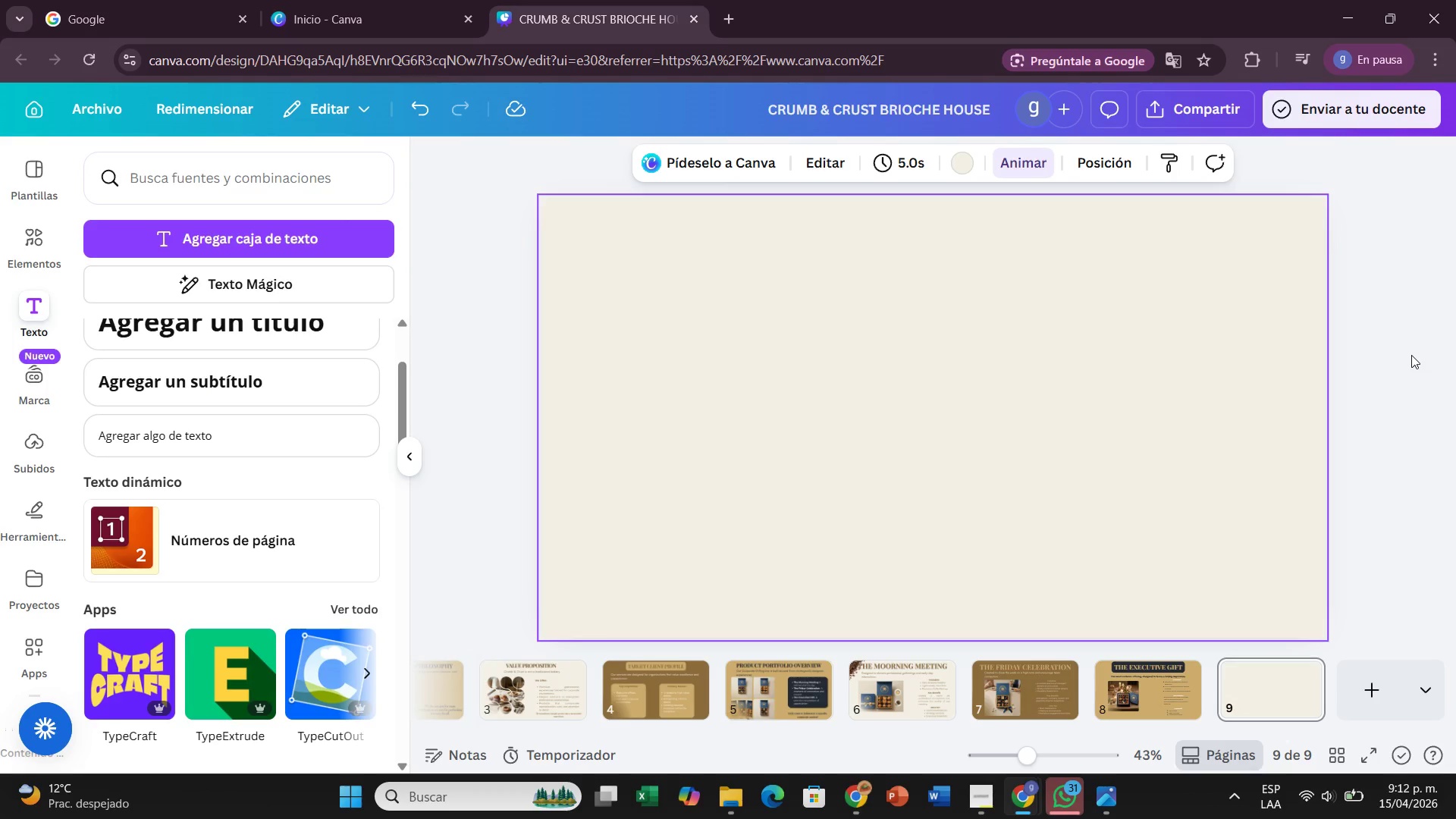 
left_click([1411, 355])
 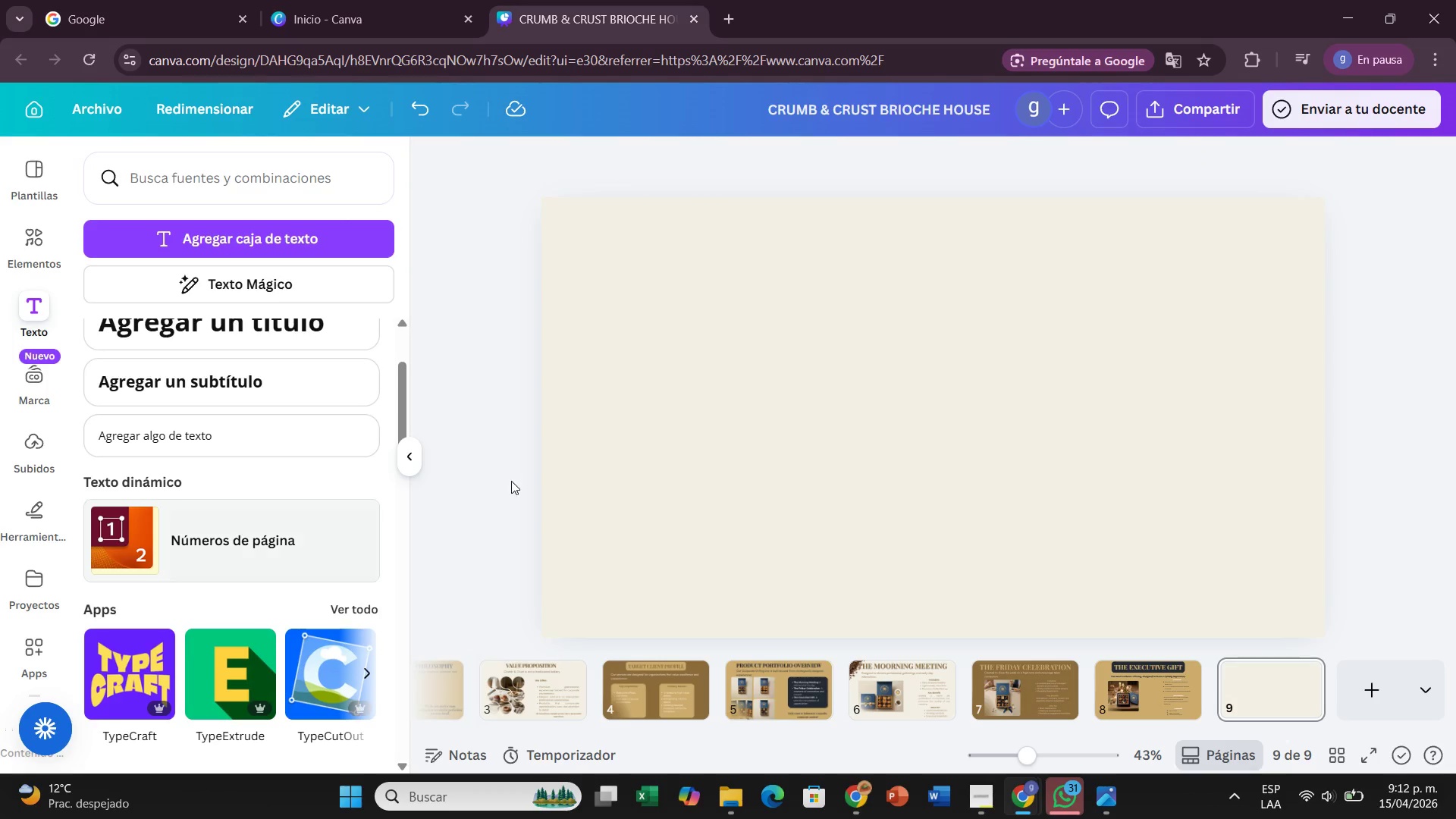 
left_click([473, 500])
 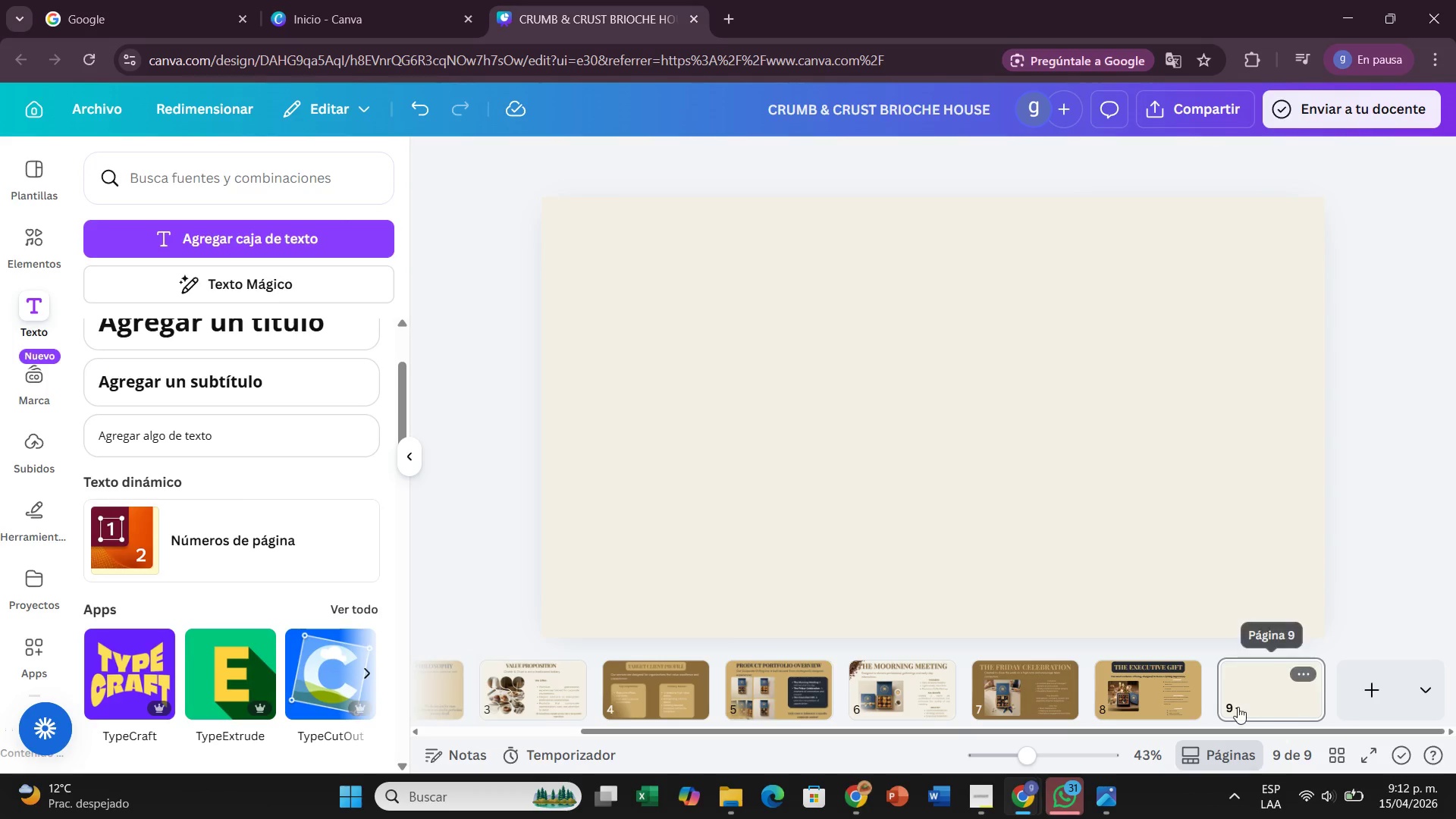 
left_click([1232, 704])
 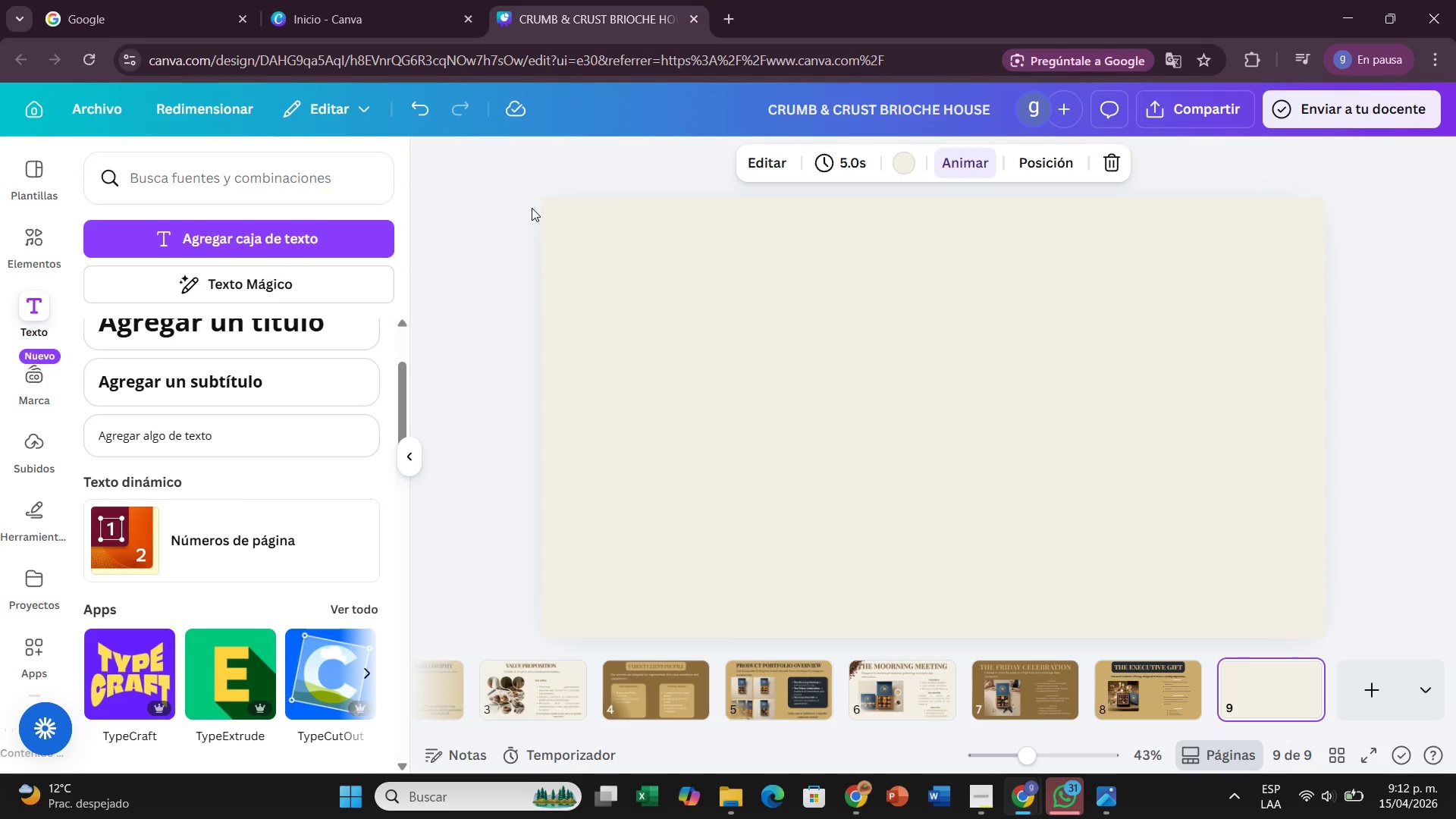 
wait(7.08)
 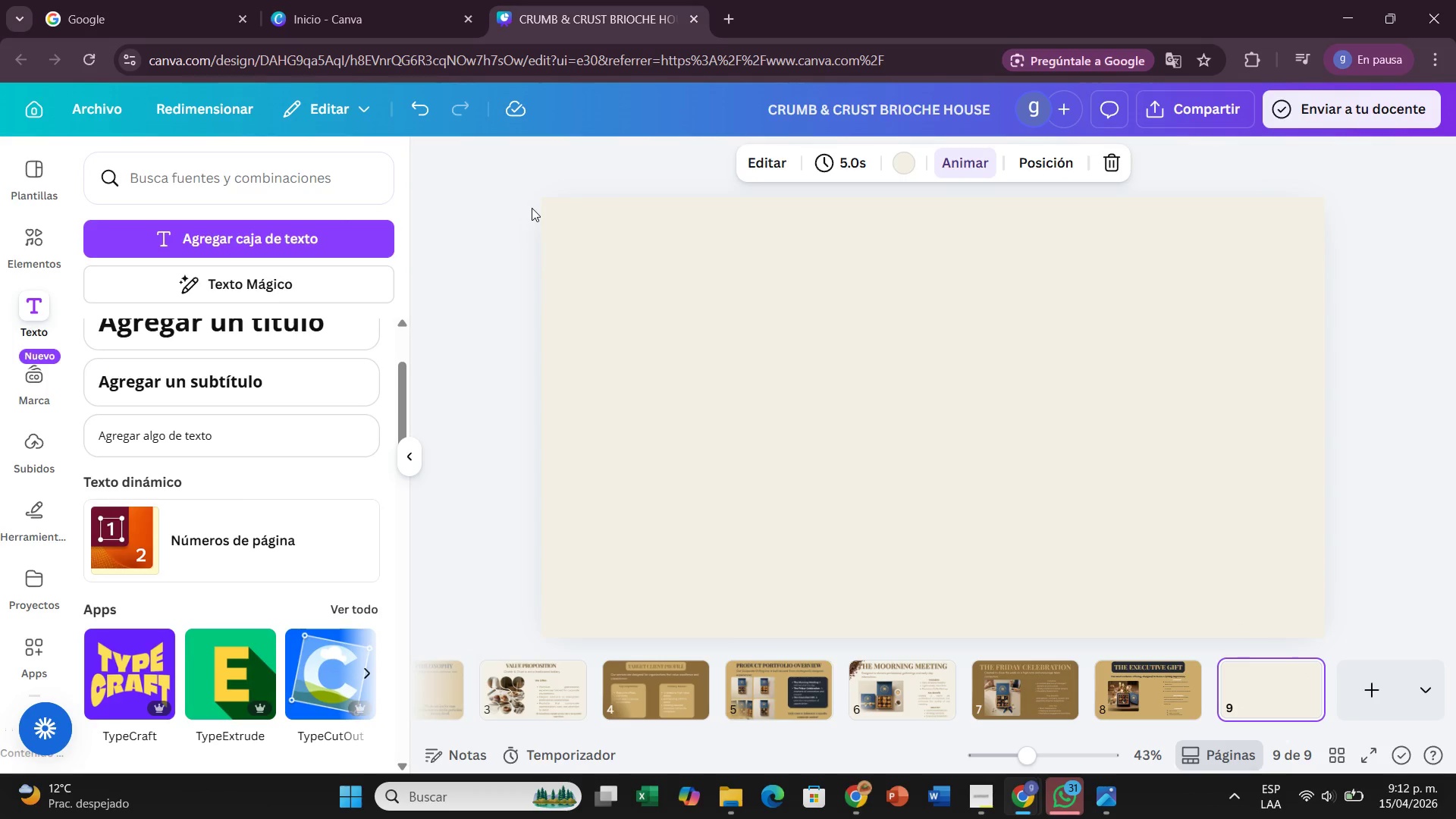 
left_click([965, 328])
 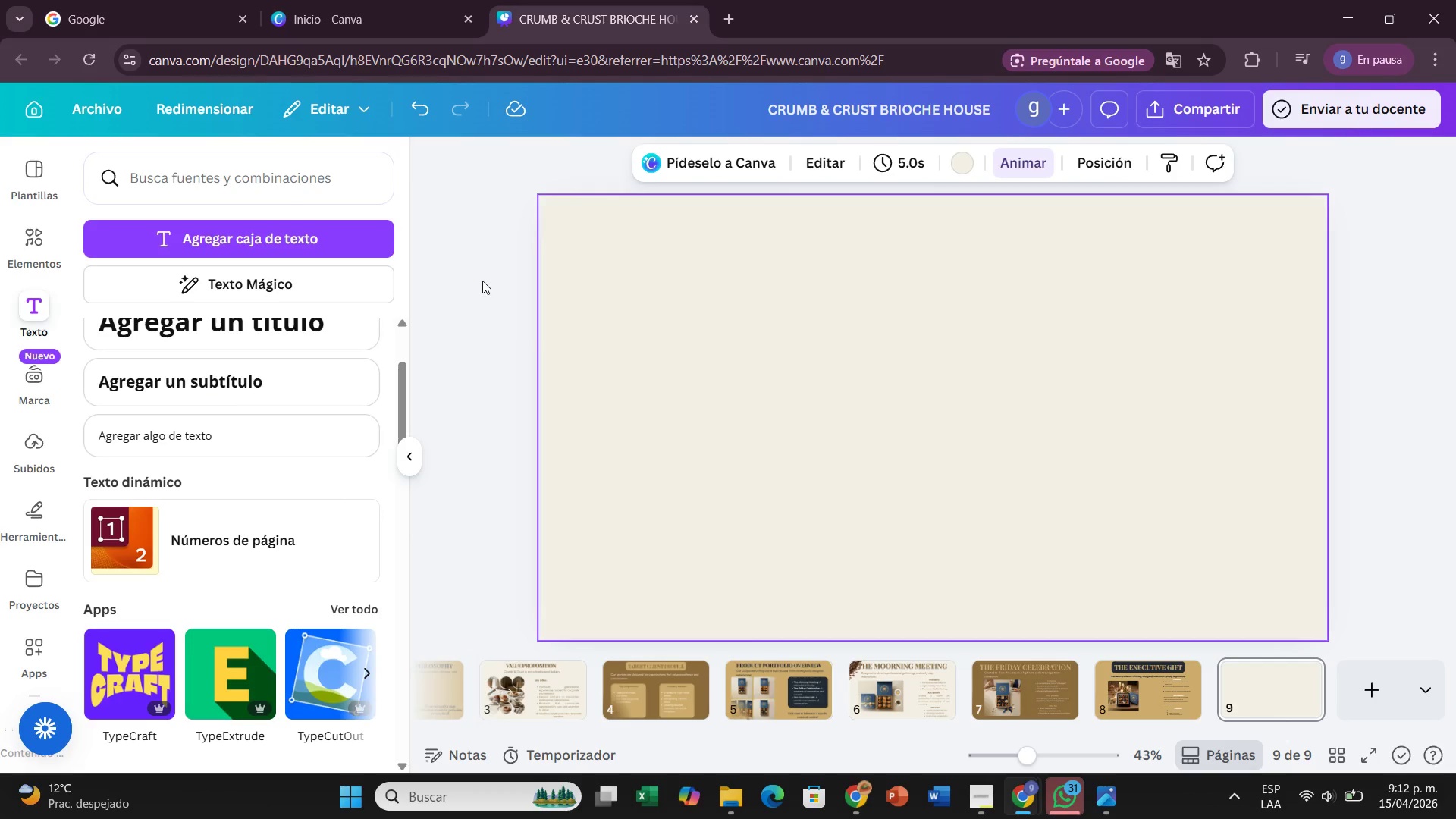 
wait(7.03)
 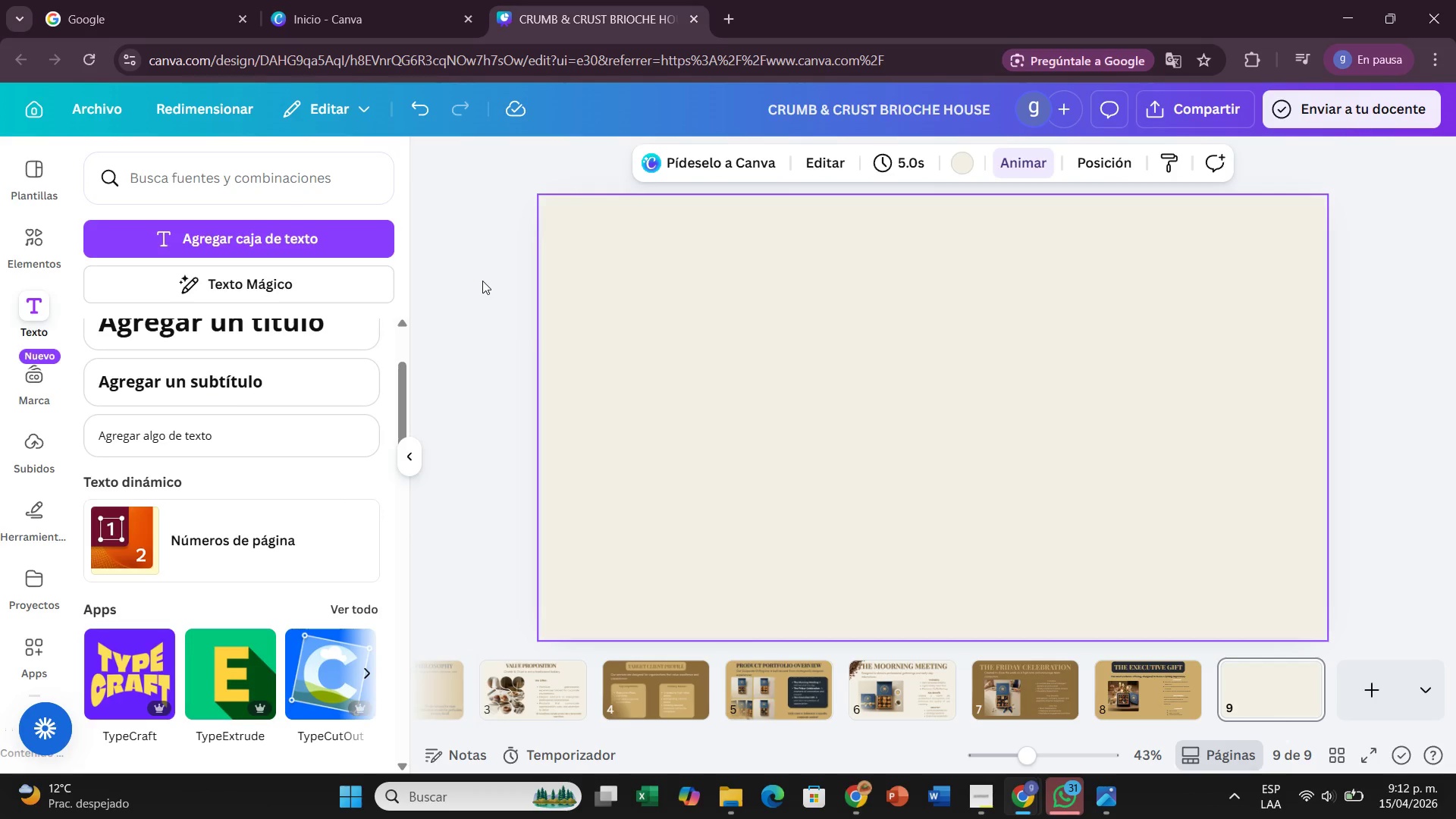 
left_click([222, 228])
 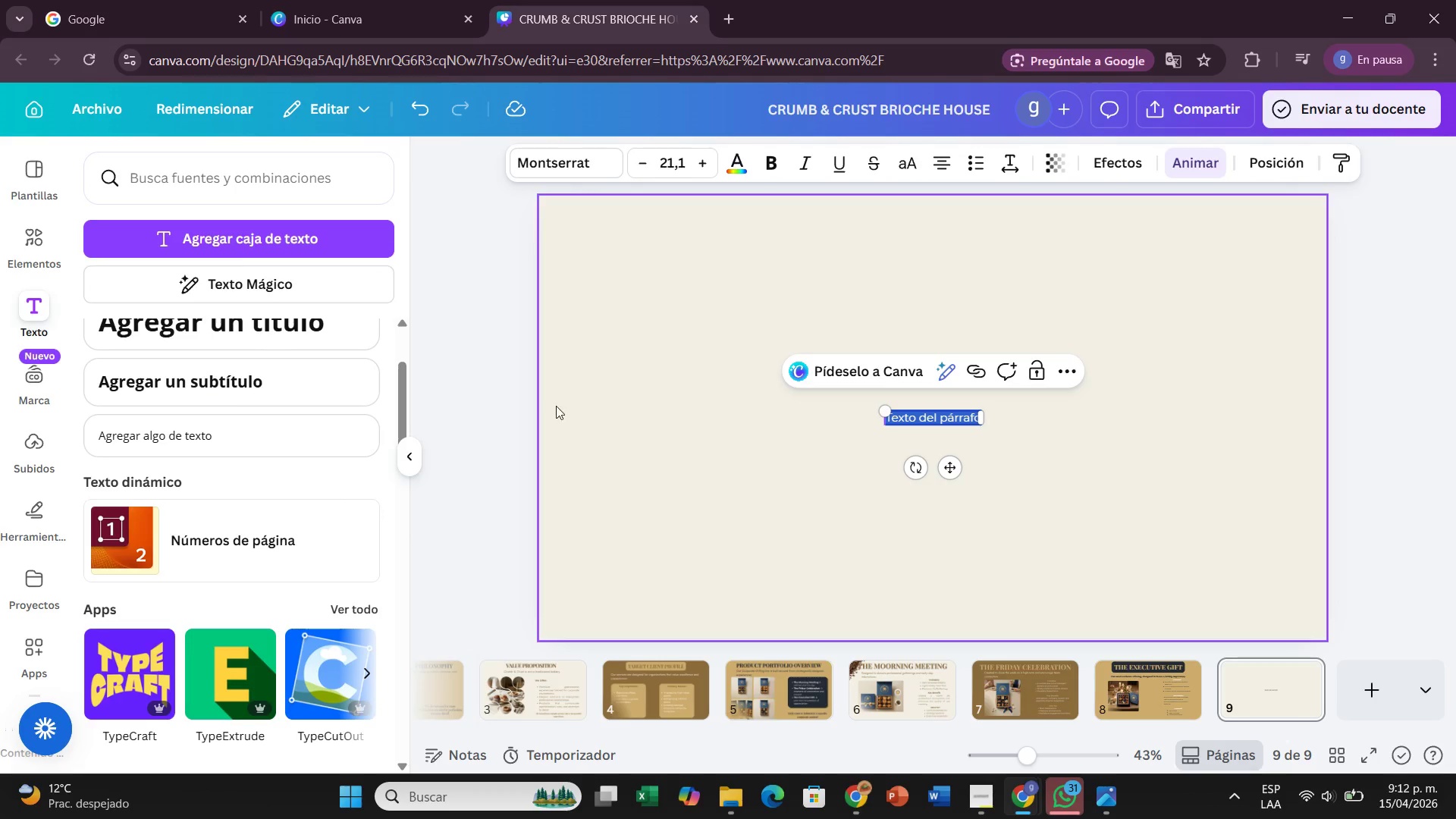 
key(Control+Z)
 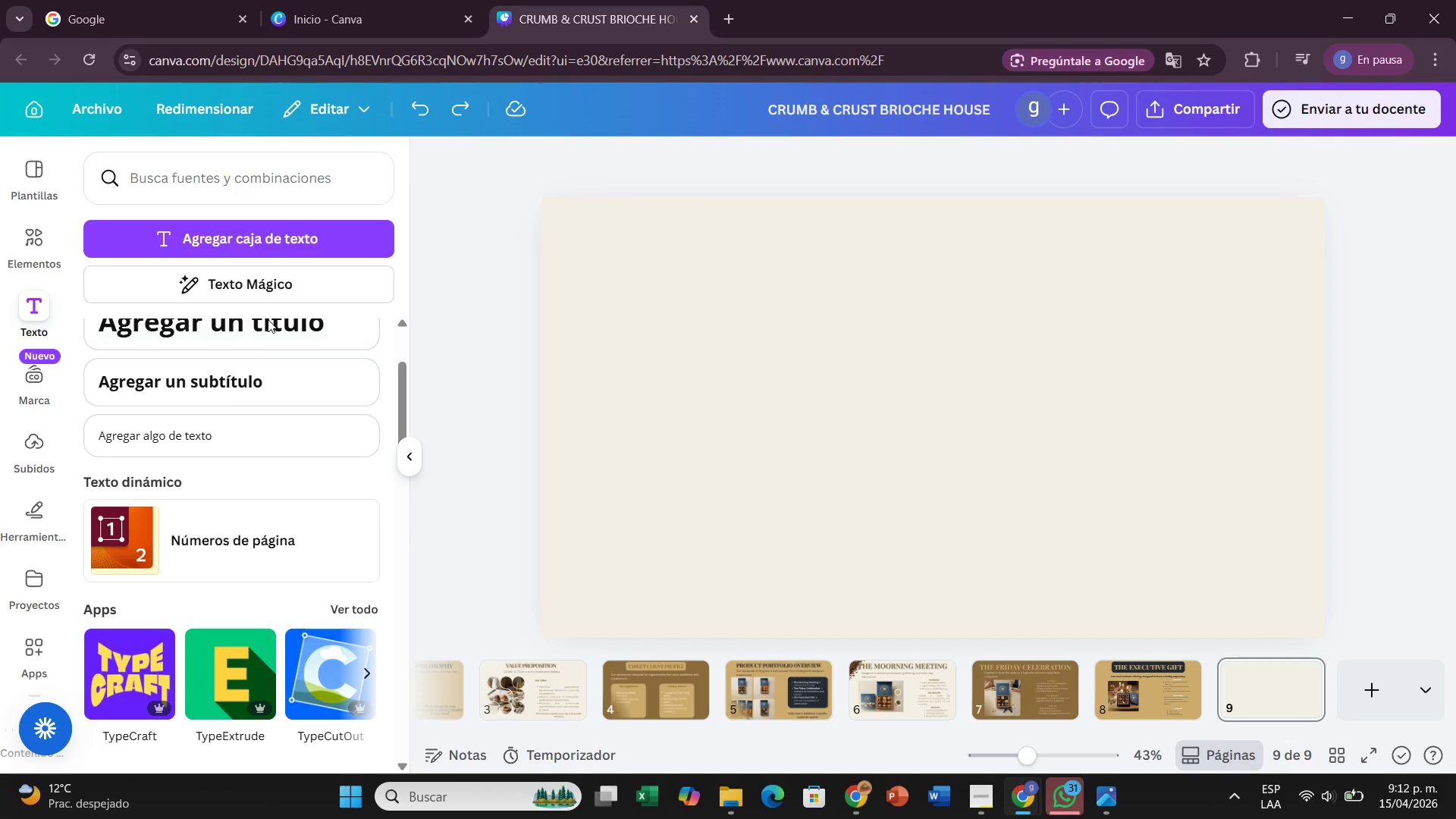 
left_click([268, 319])
 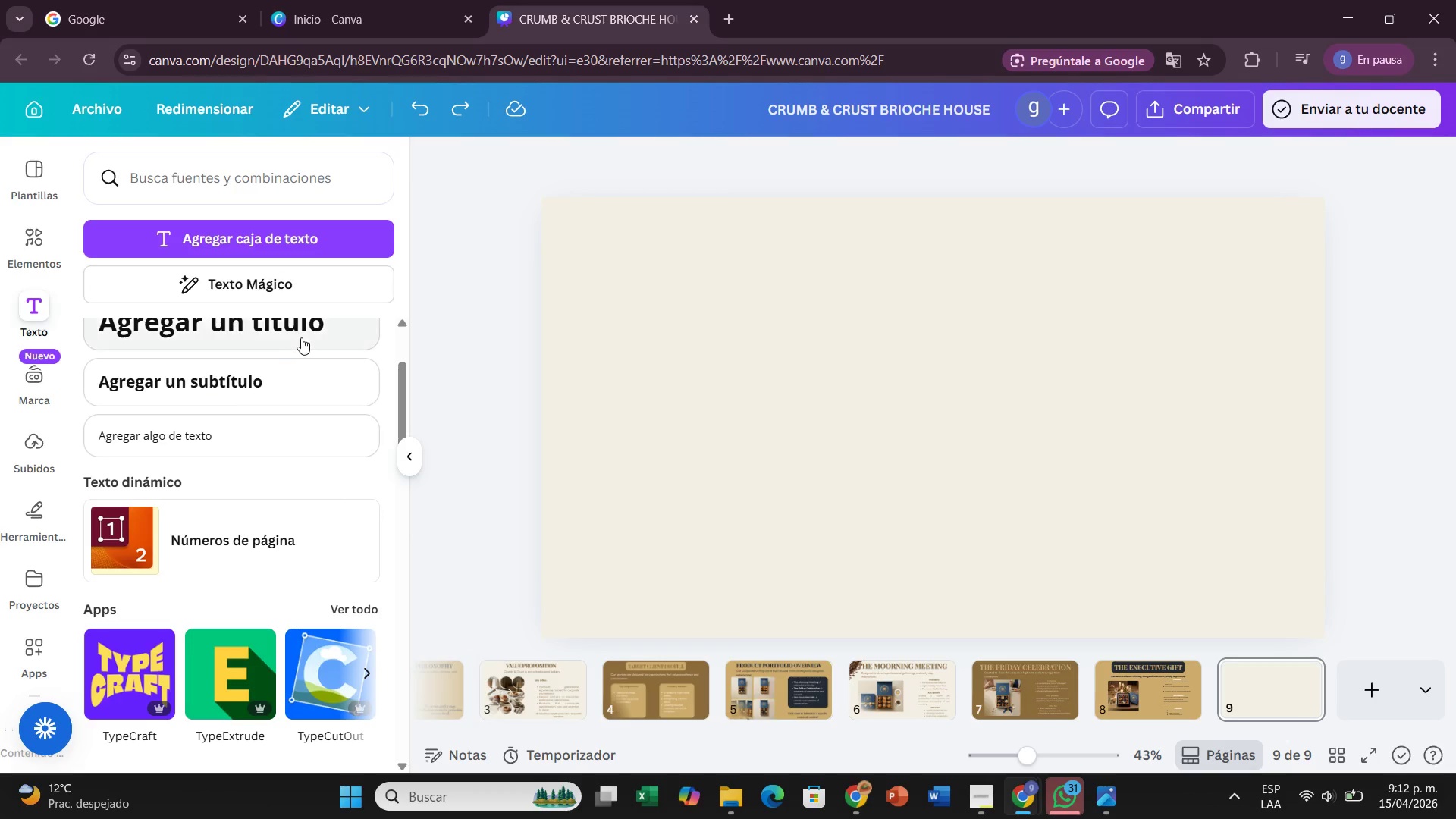 
left_click([302, 336])
 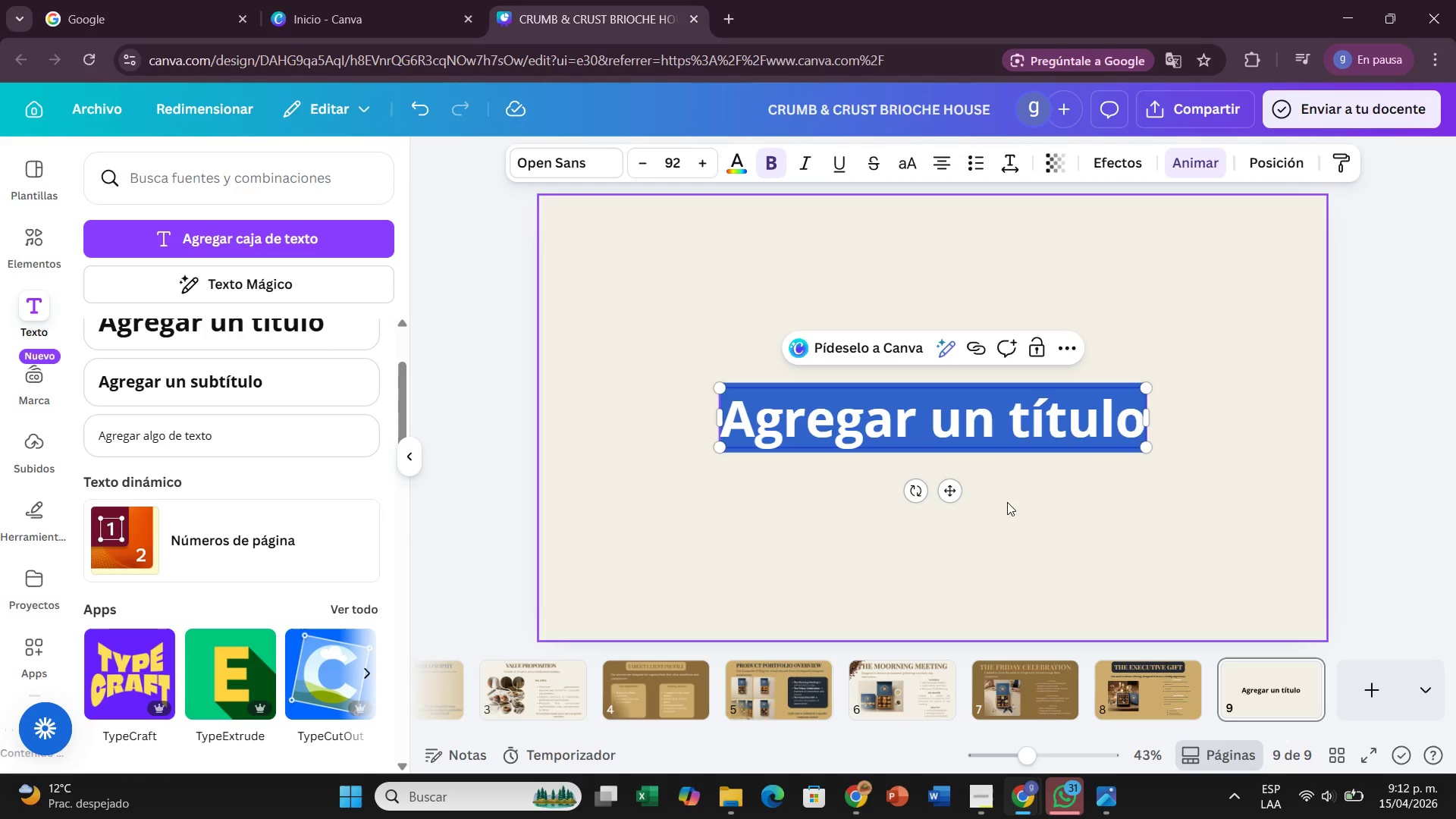 
left_click_drag(start_coordinate=[952, 488], to_coordinate=[959, 320])
 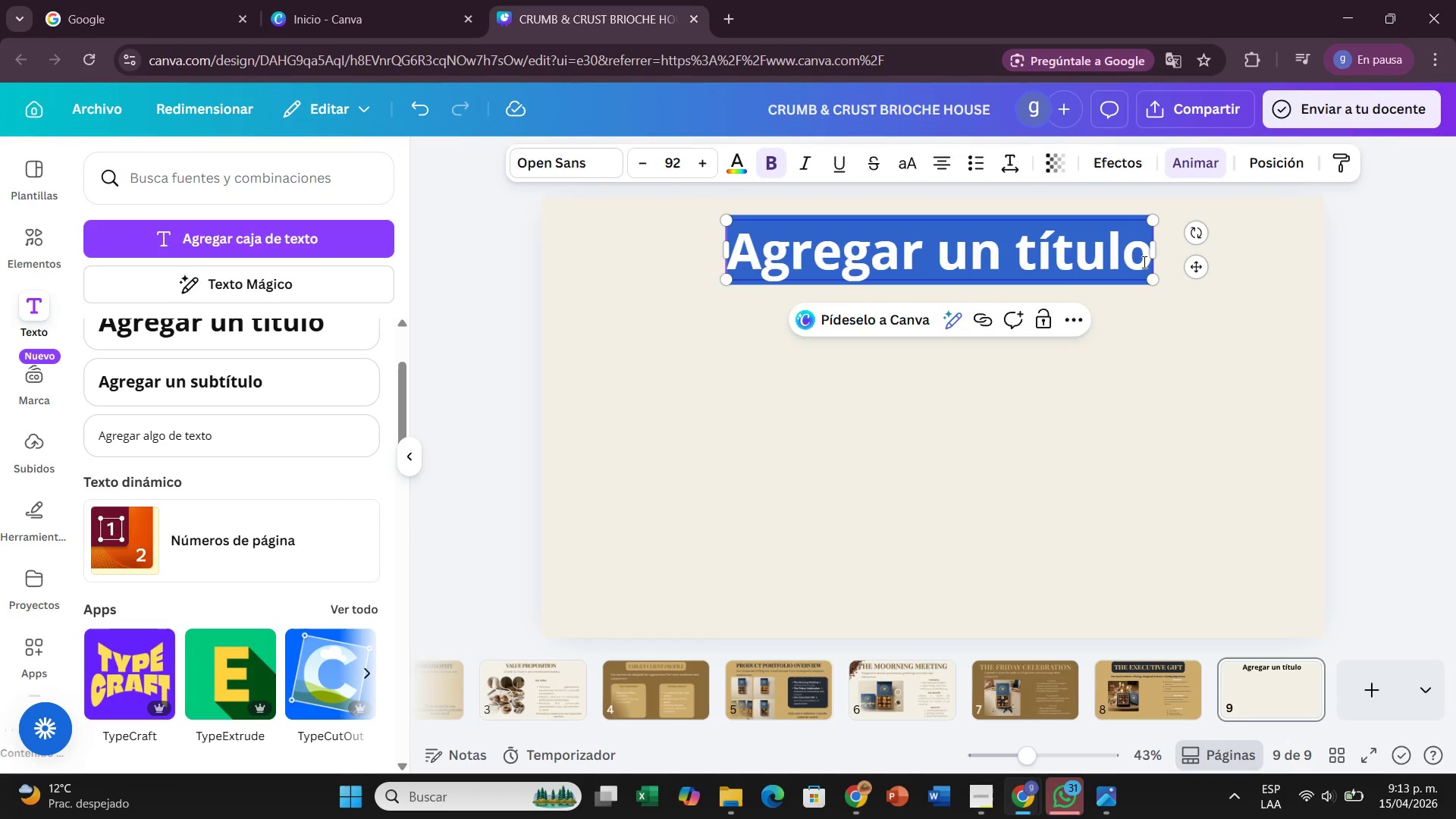 
left_click([1143, 262])
 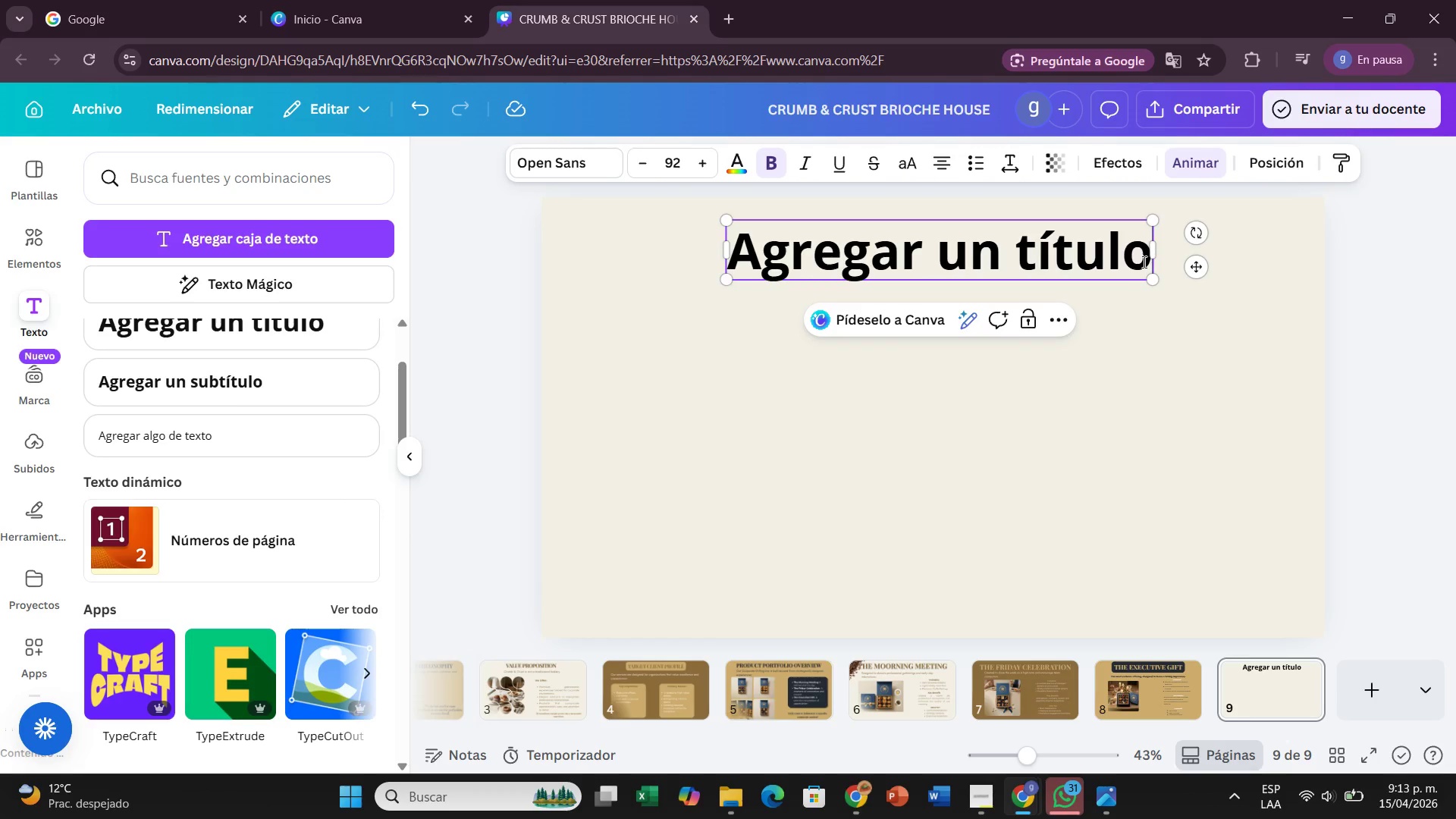 
left_click([1143, 262])
 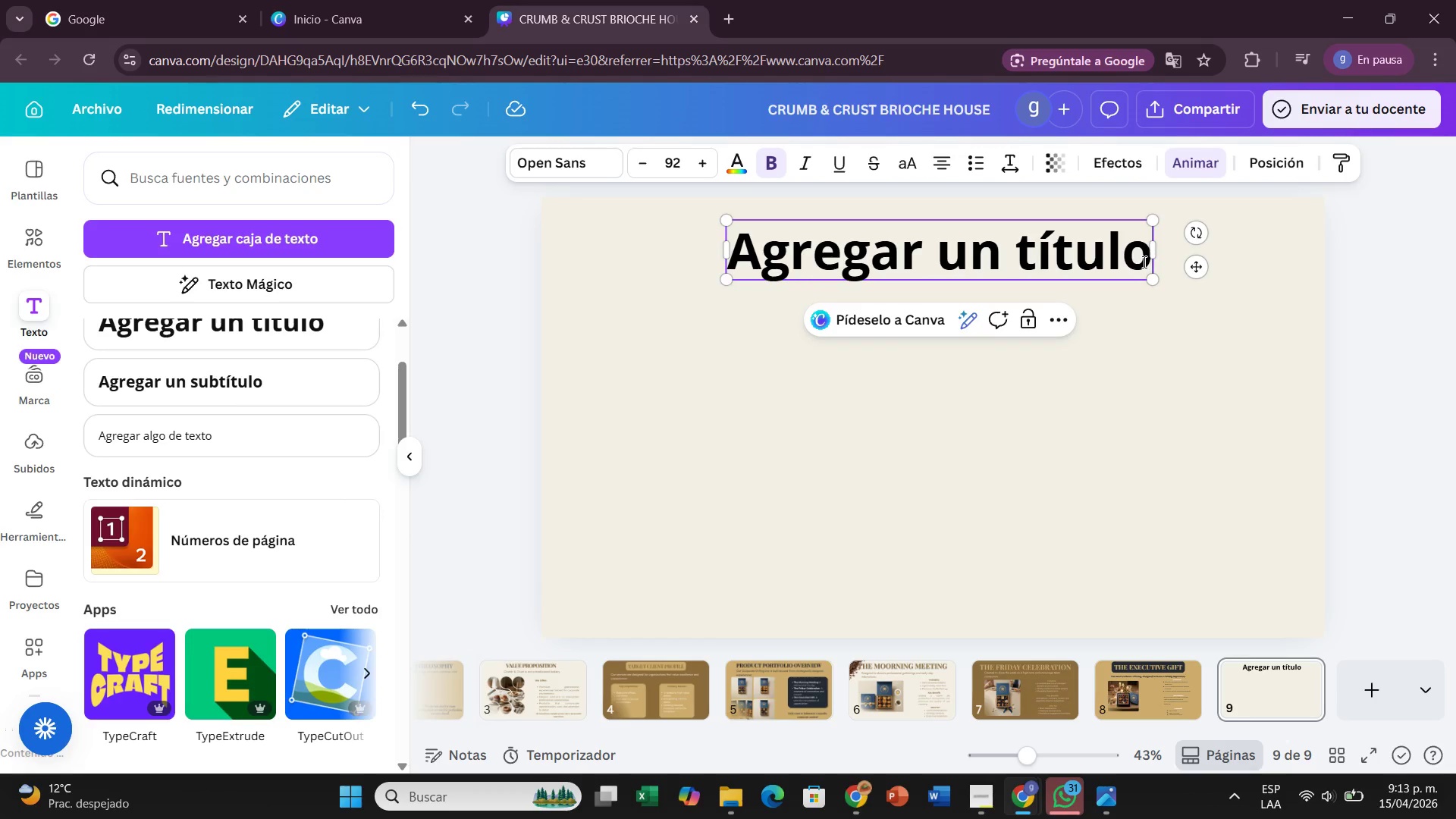 
key(Backspace)
 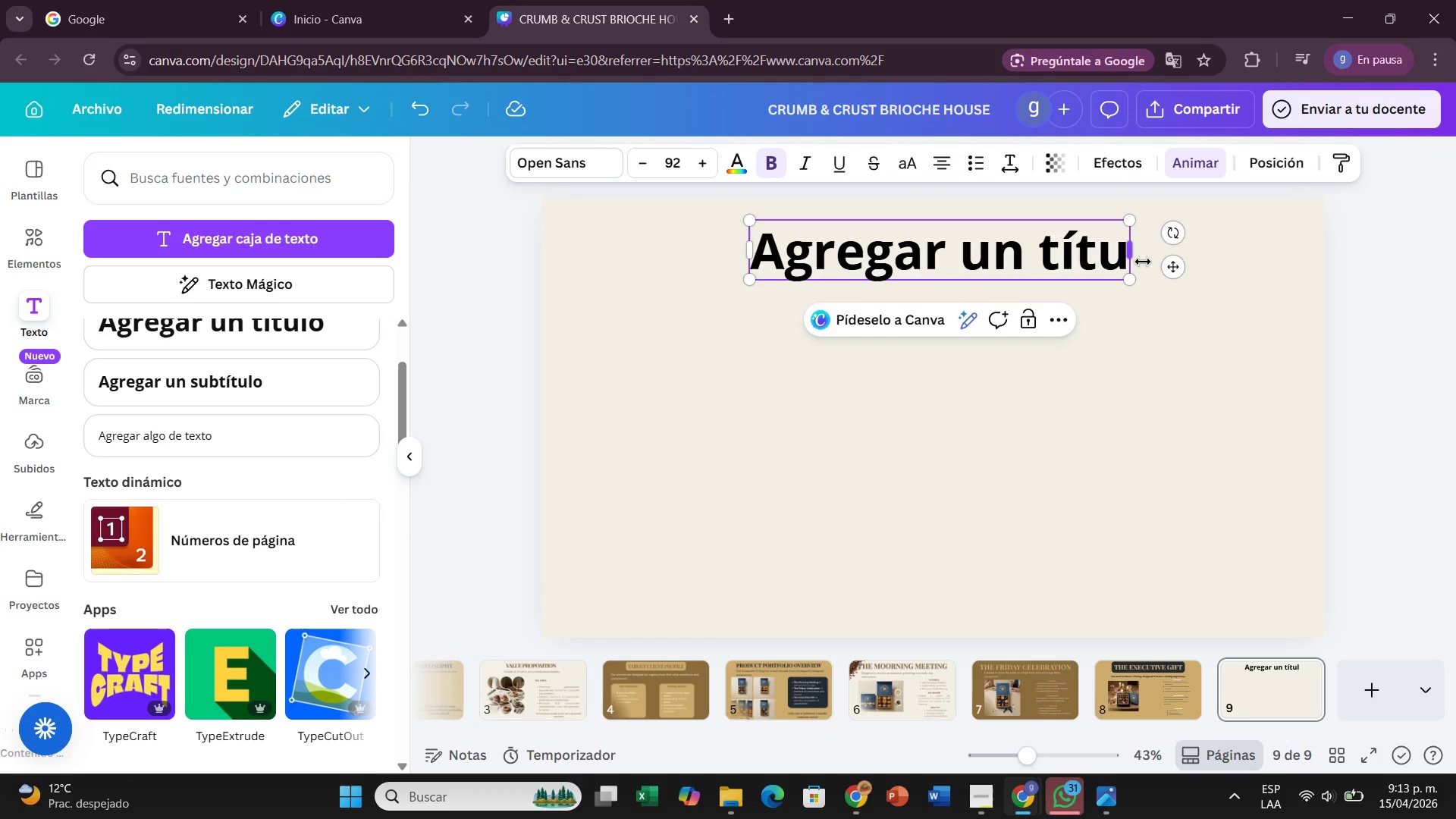 
hold_key(key=Backspace, duration=0.58)
 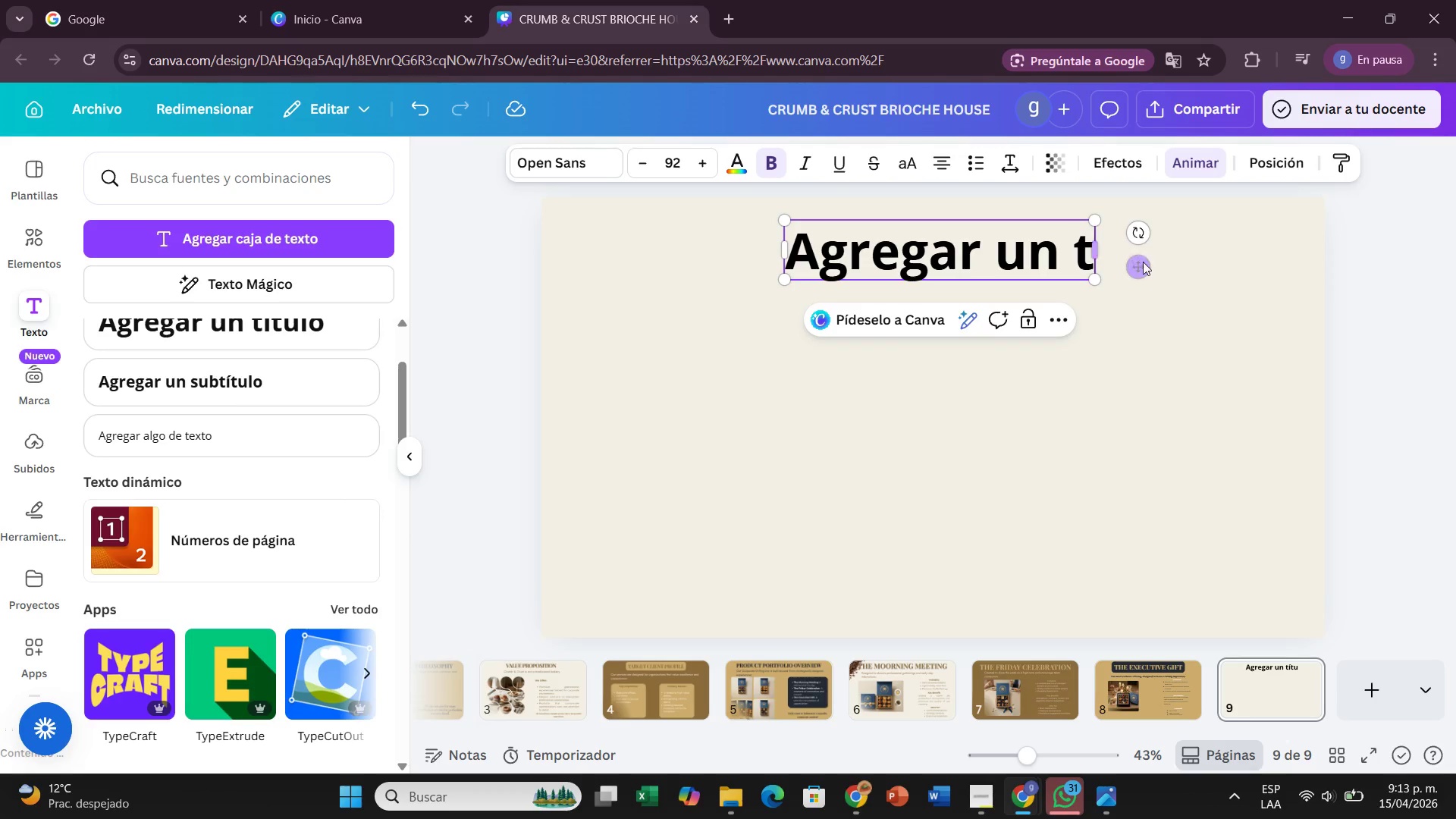 
key(Backspace)
 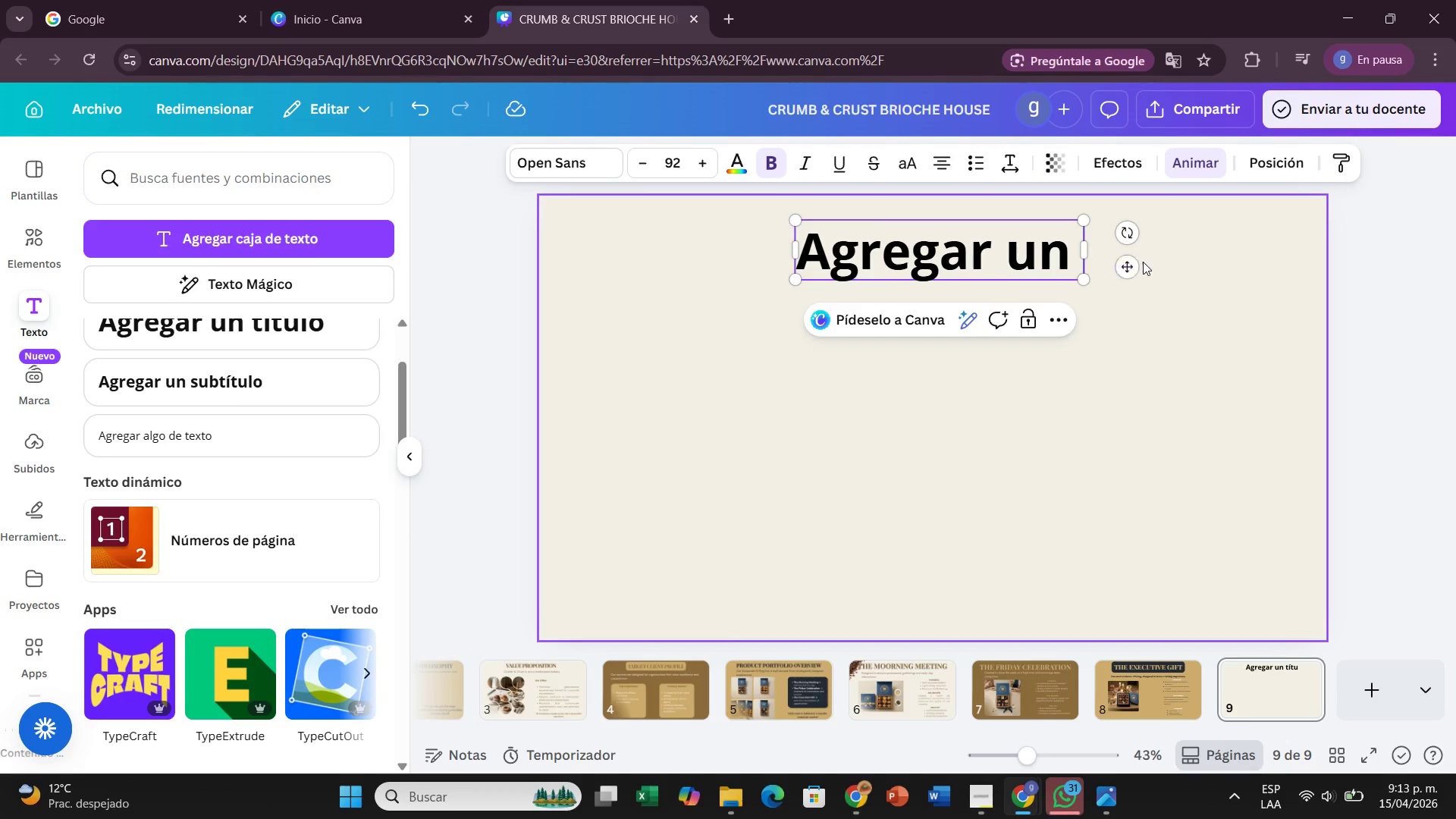 
key(Backspace)
 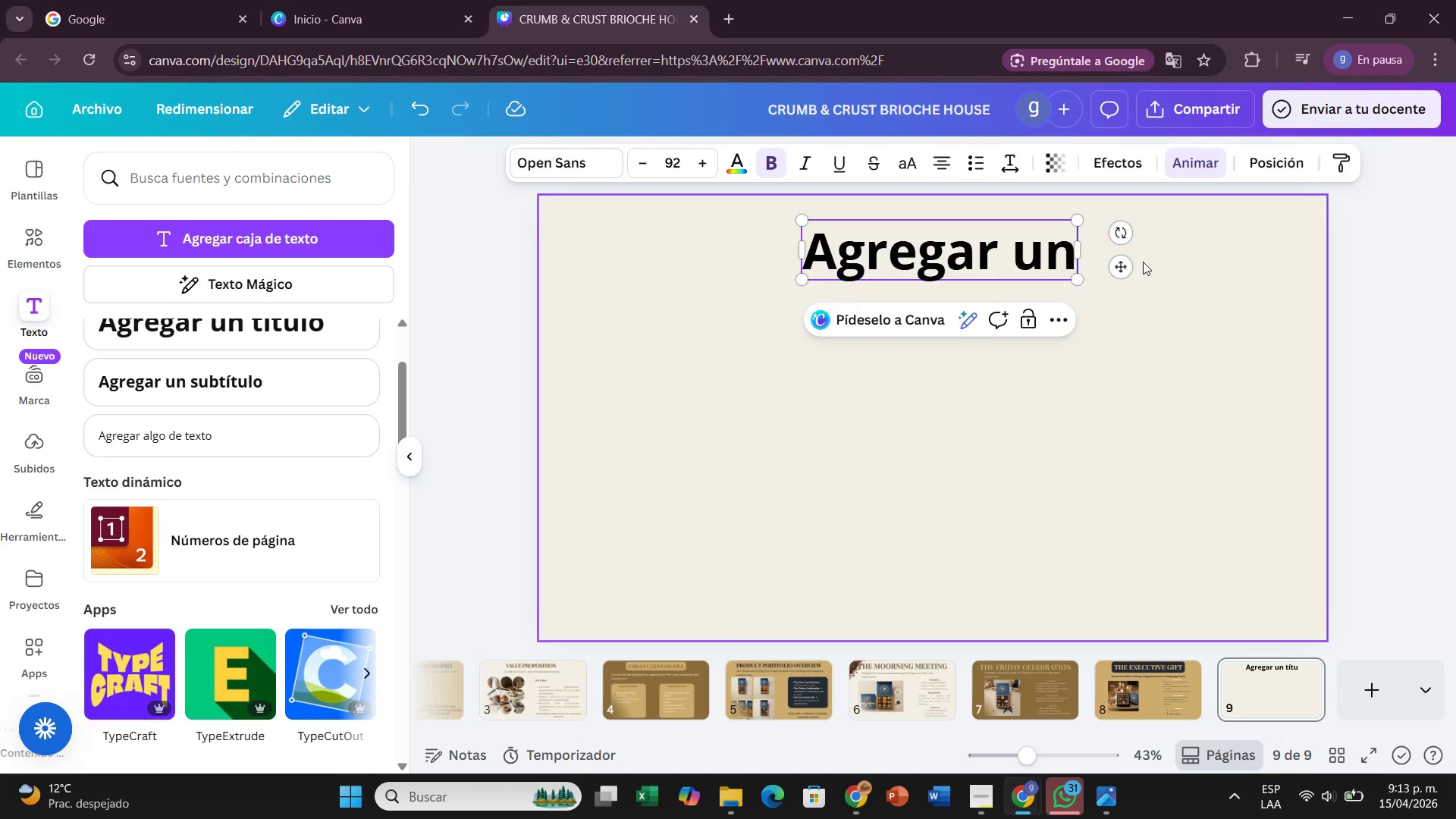 
key(Backspace)
 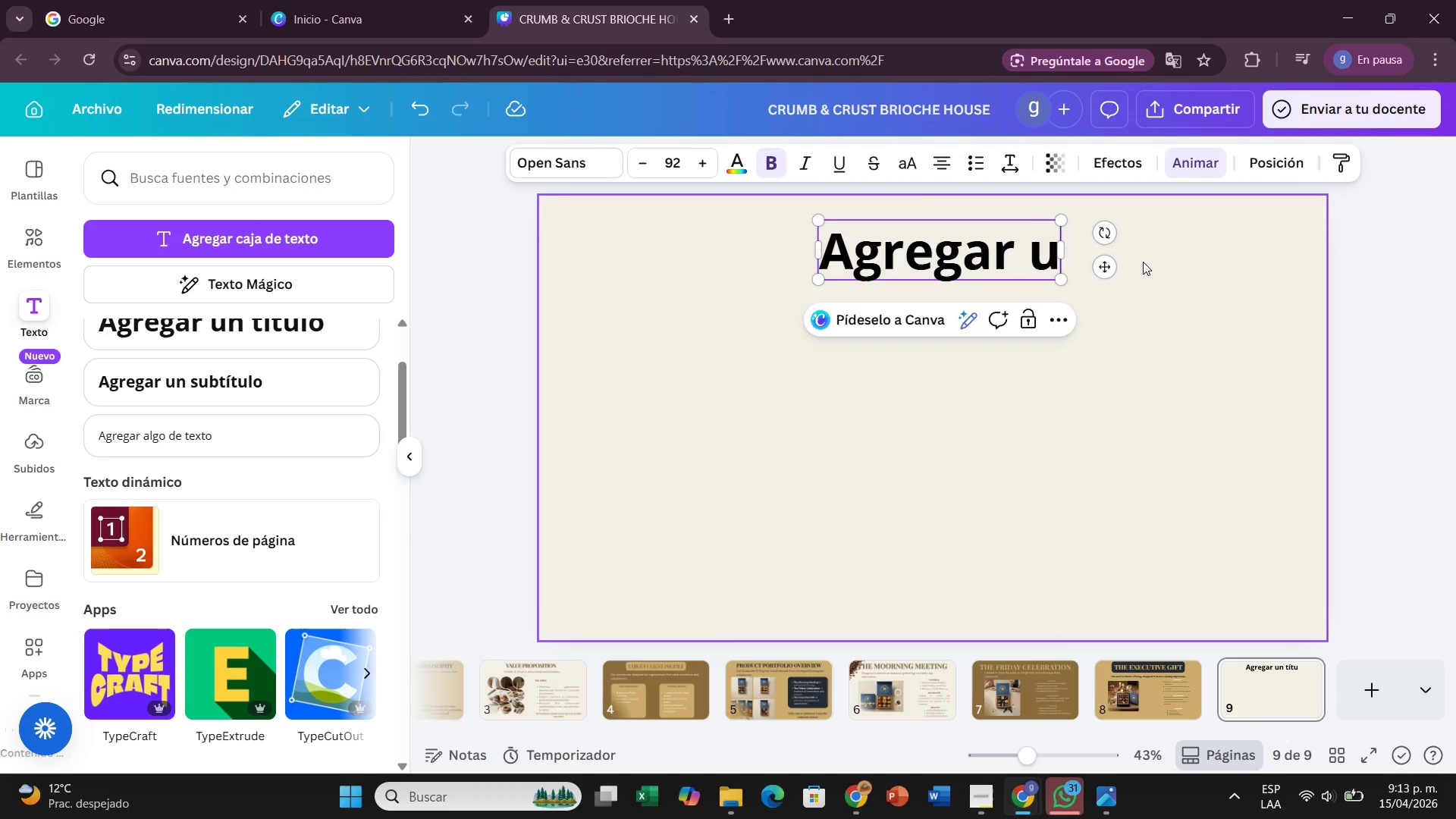 
key(Backspace)
 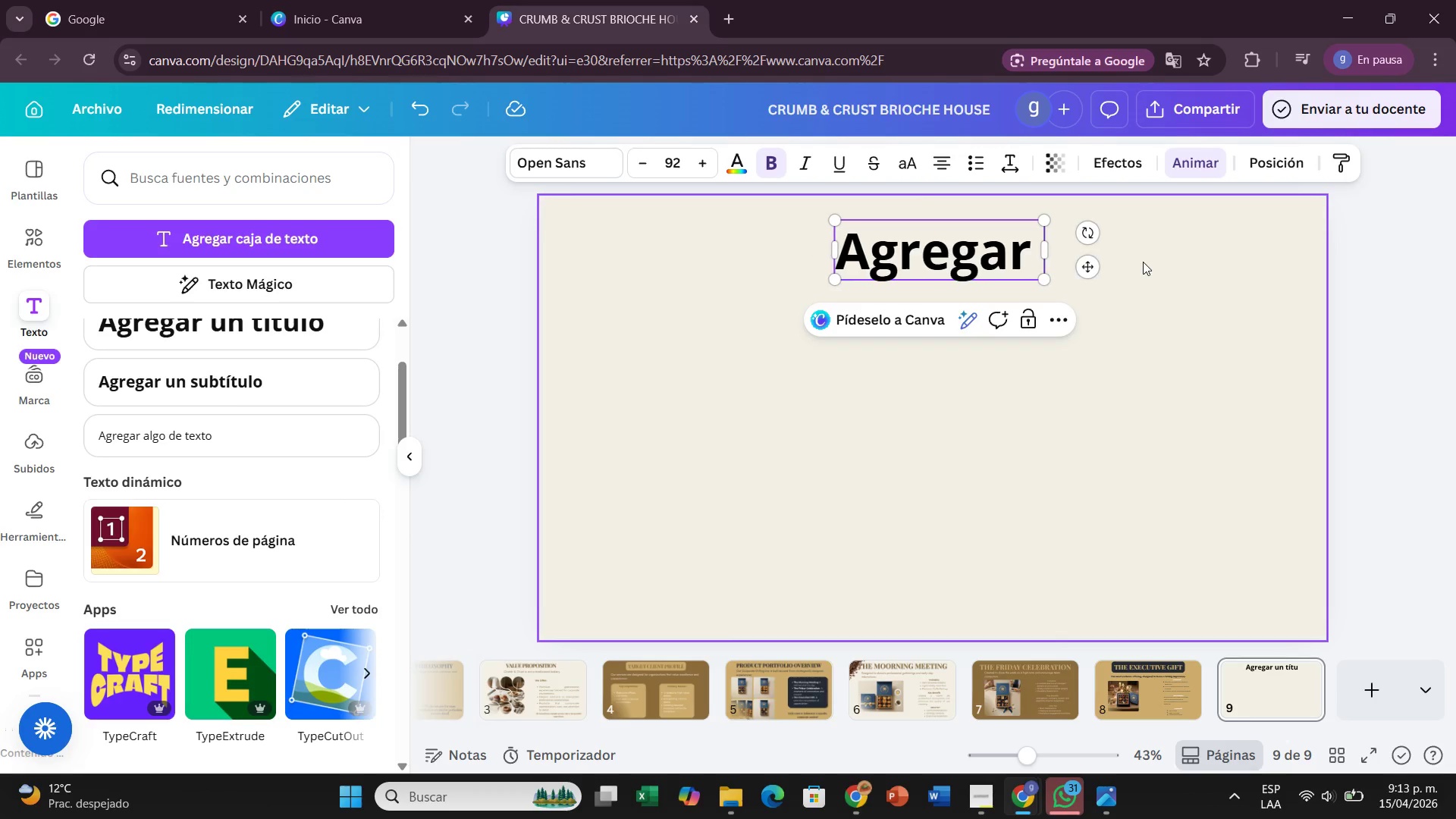 
key(Backspace)
 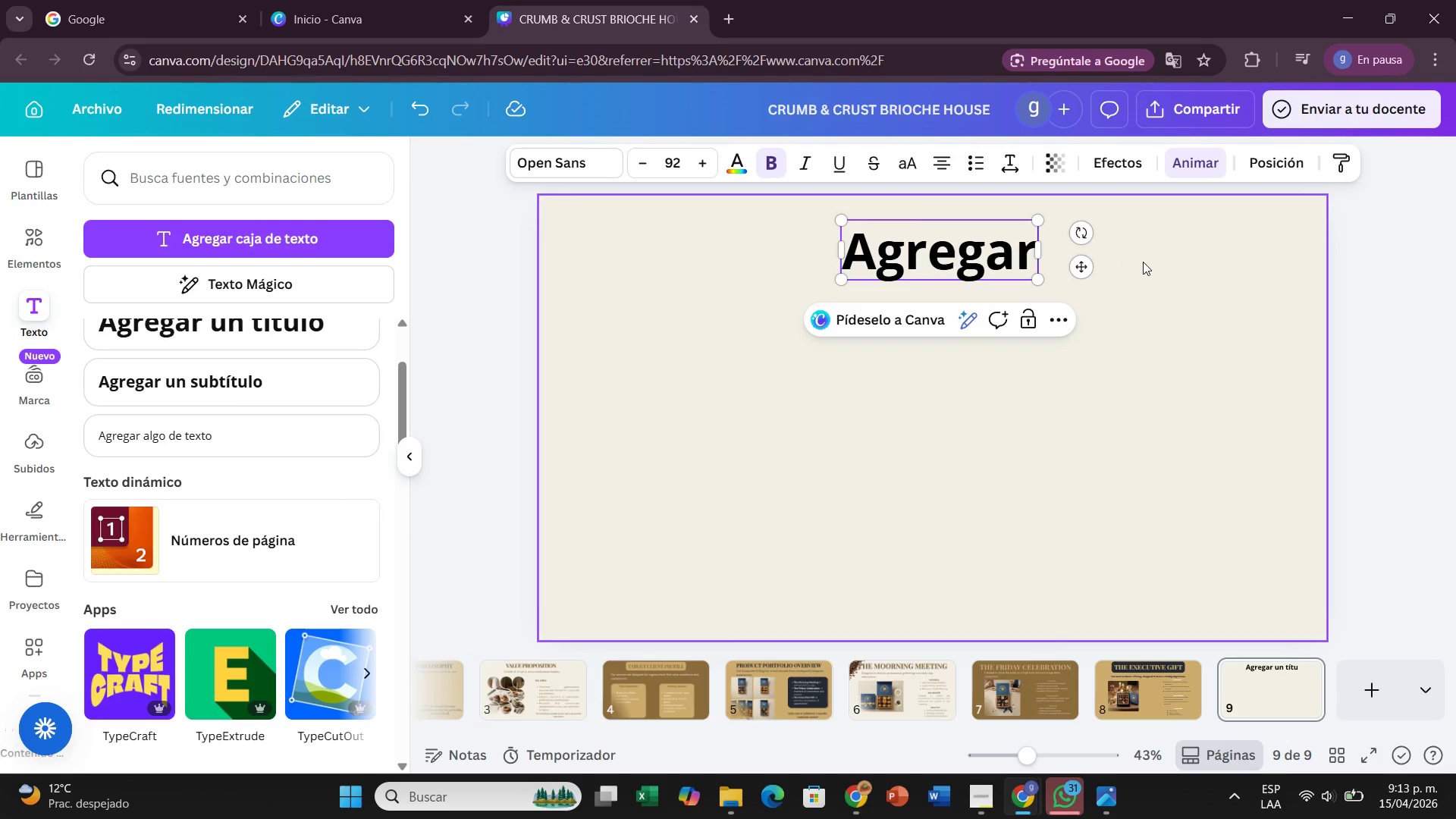 
key(Backspace)
 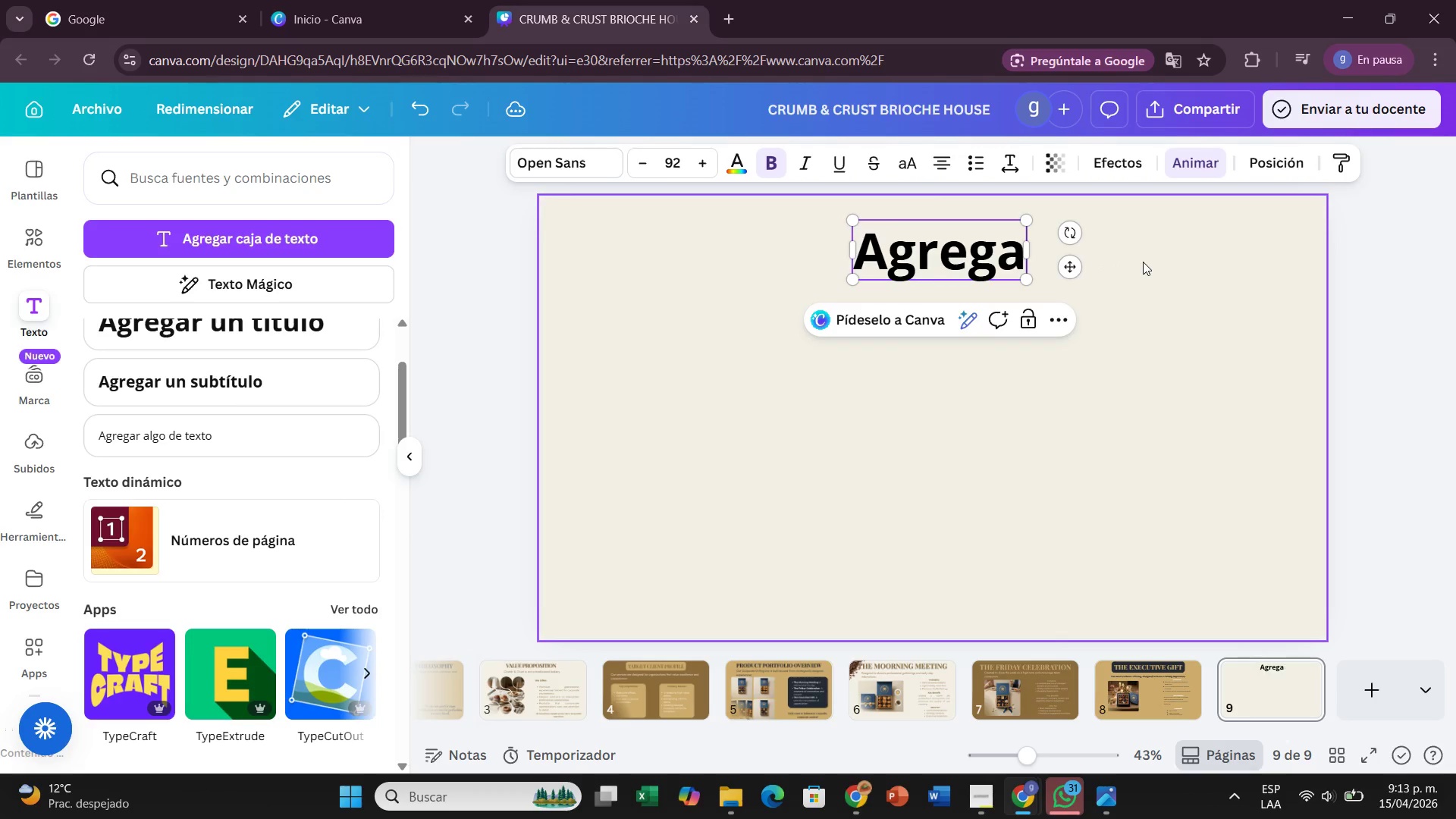 
key(Backspace)
 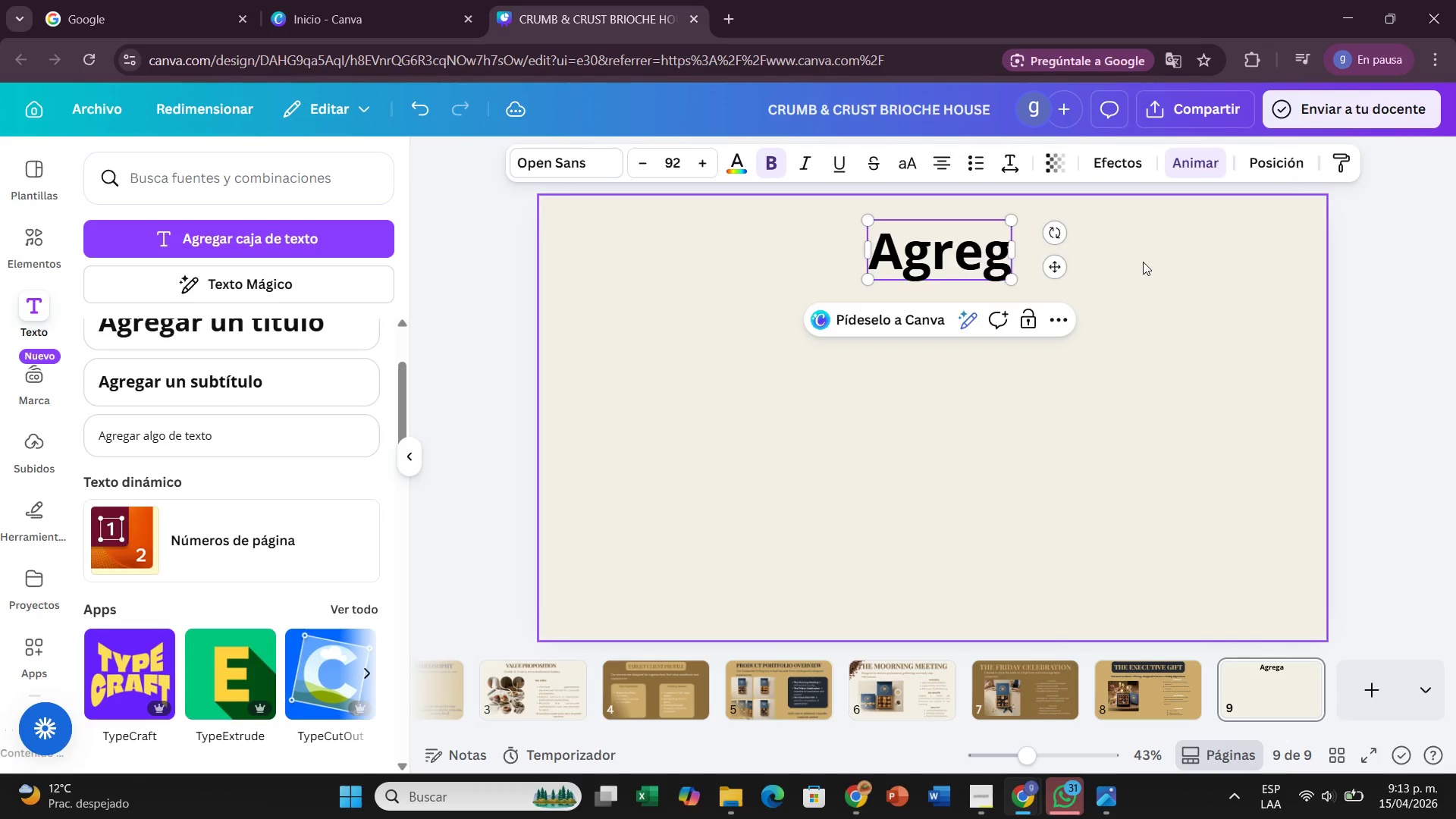 
key(Backspace)
 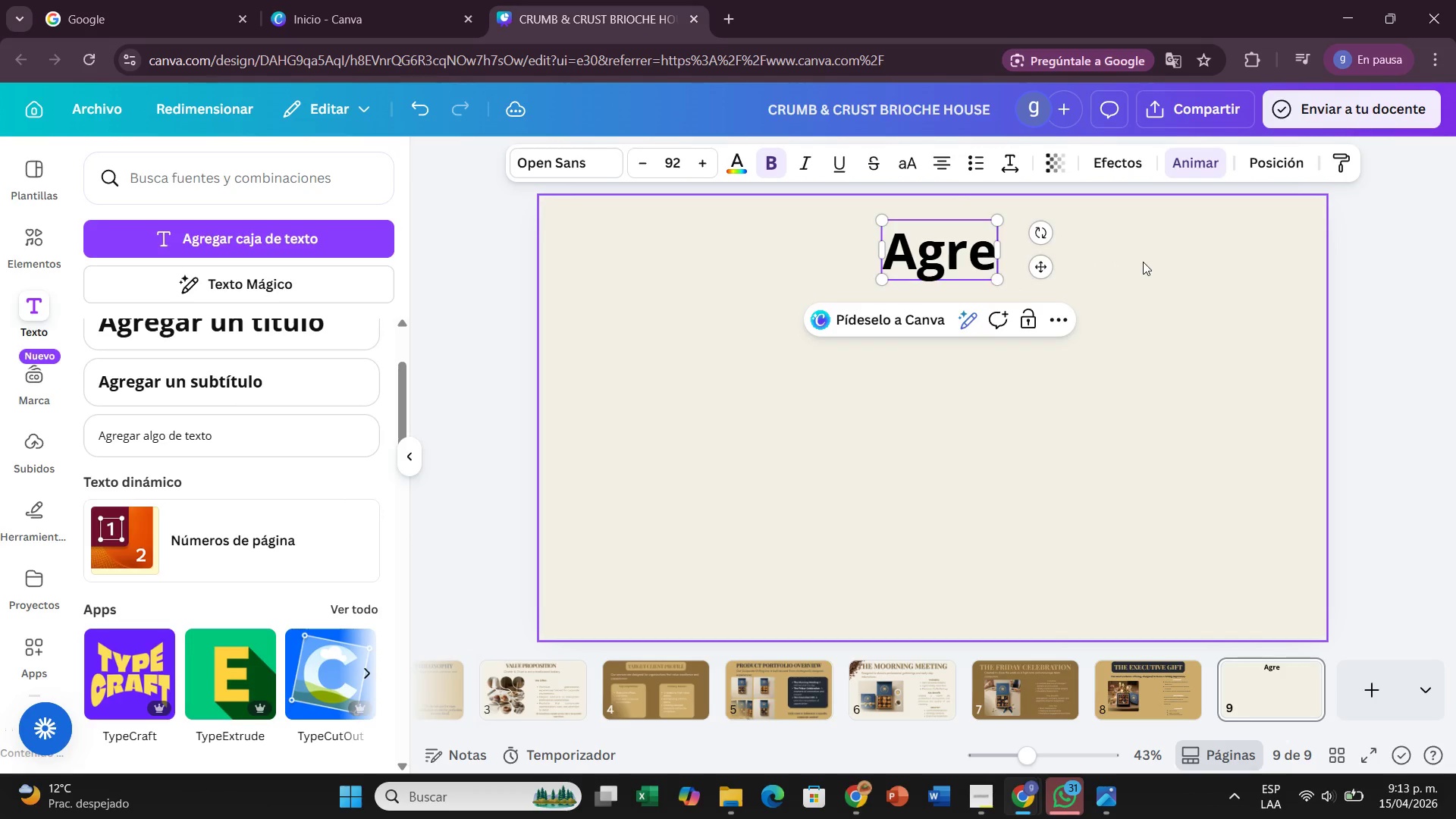 
key(Backspace)
 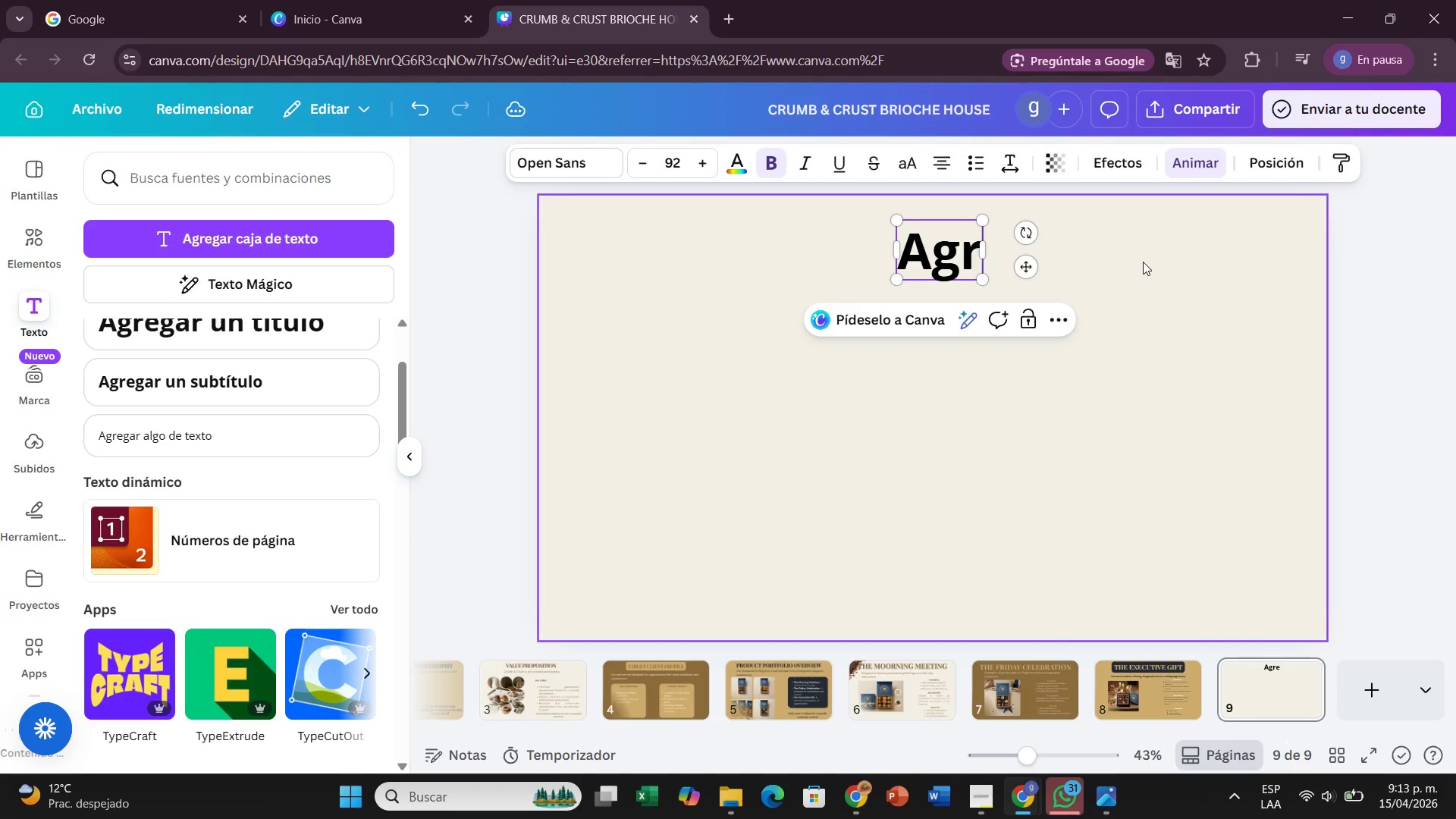 
key(Backspace)
 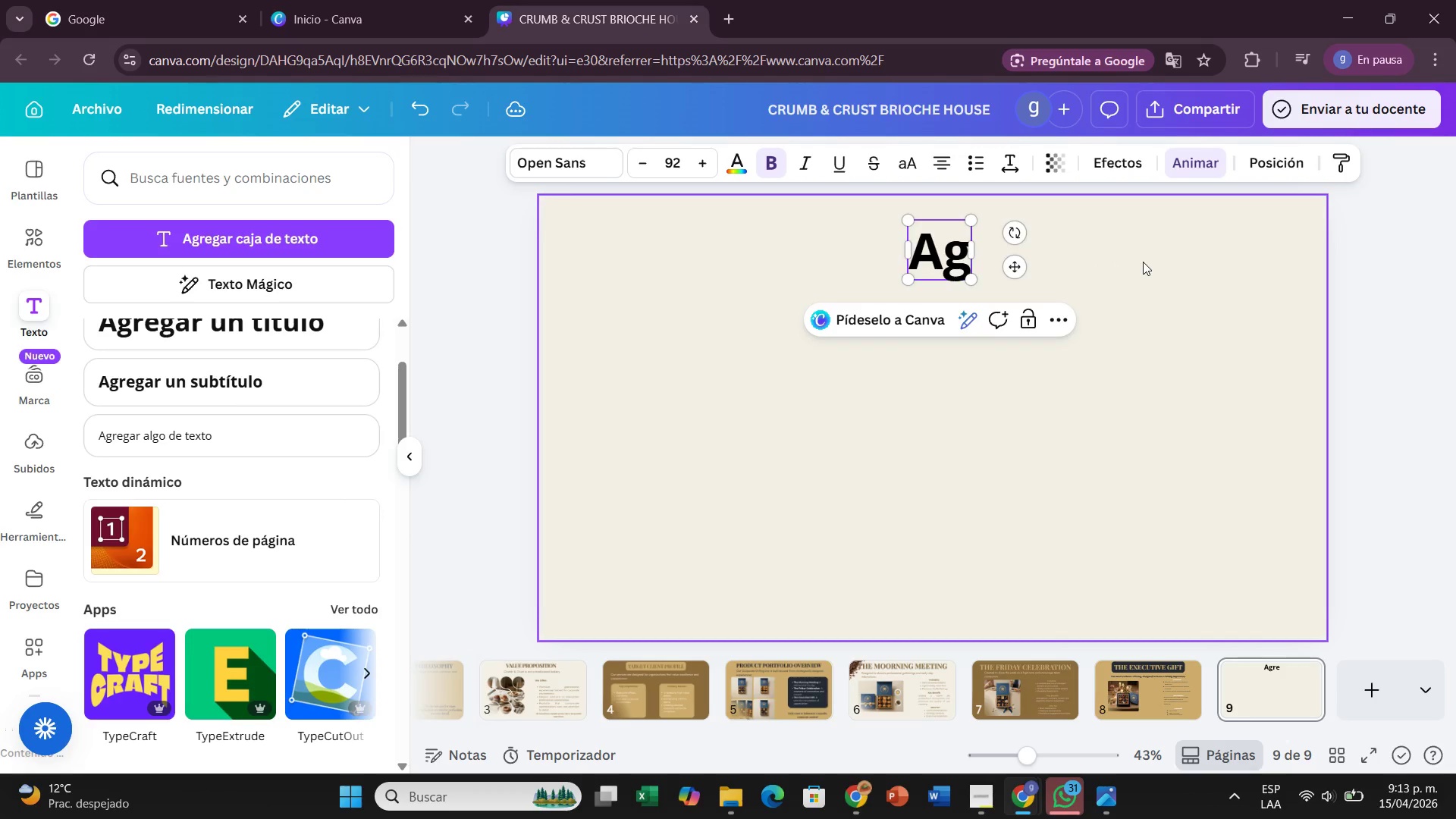 
key(Backspace)
 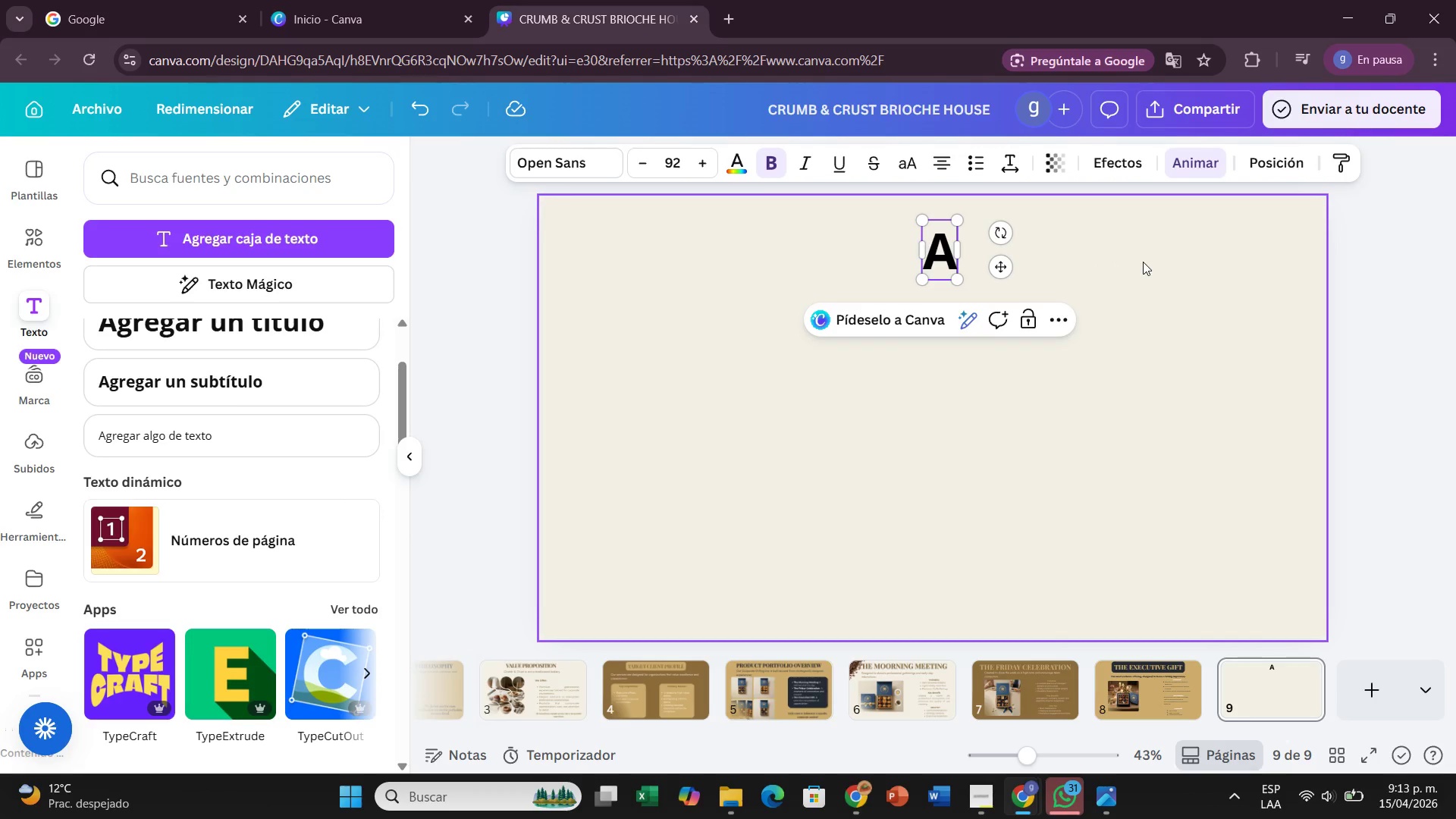 
key(Backspace)
 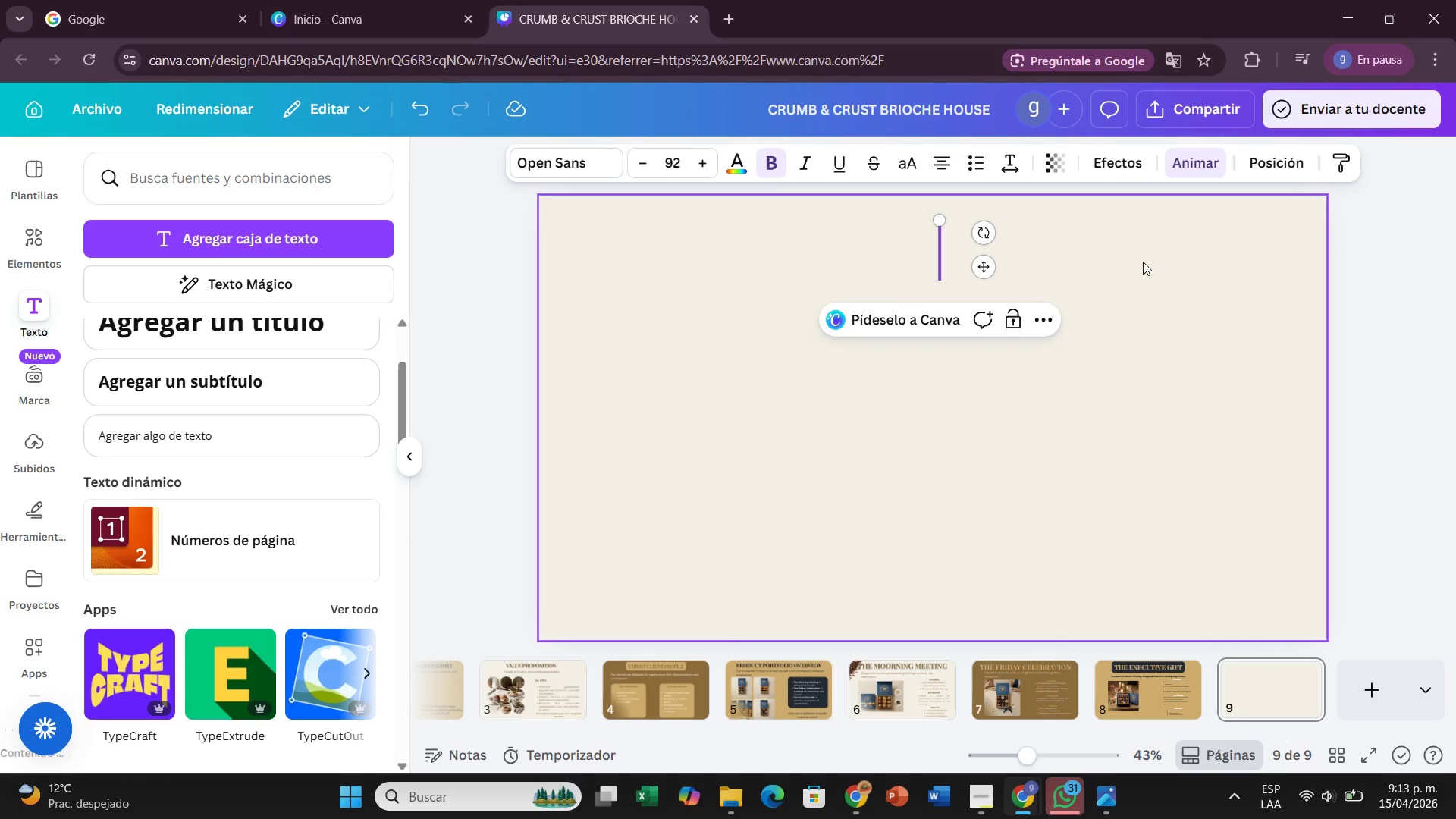 
key(CapsLock)
 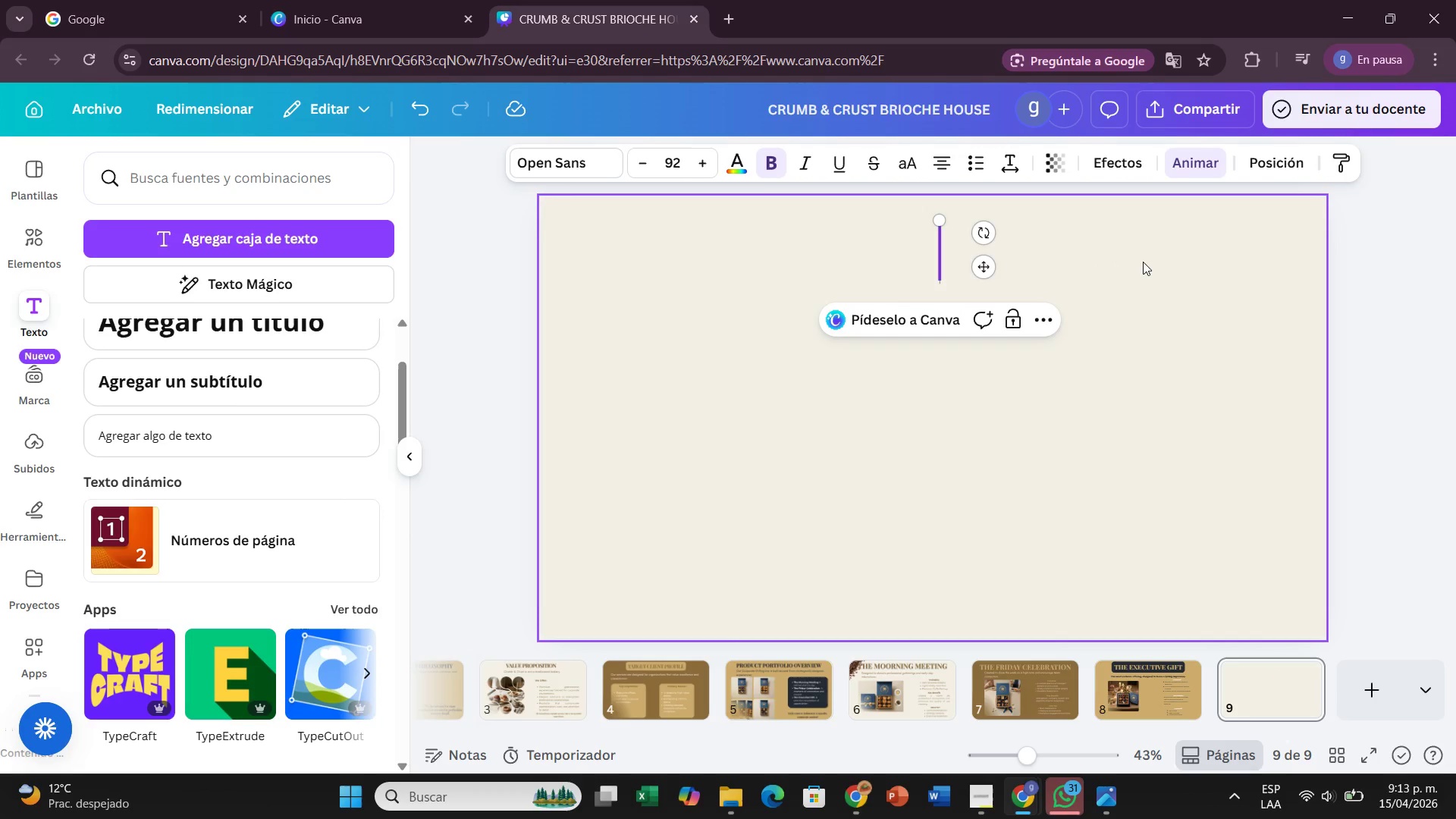 
key(T)
 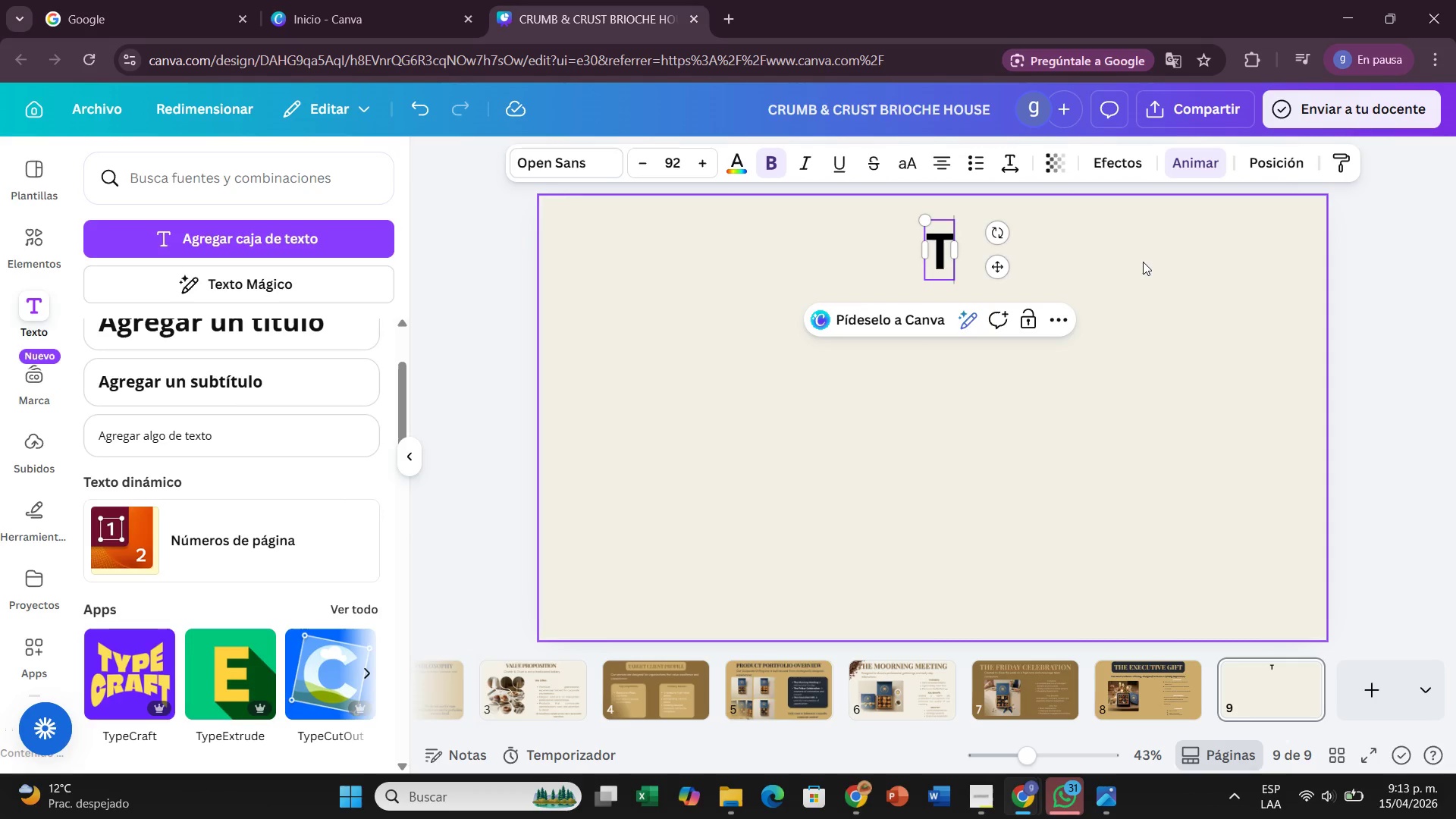 
type(HE UNBOXING EXPERIENCE)
 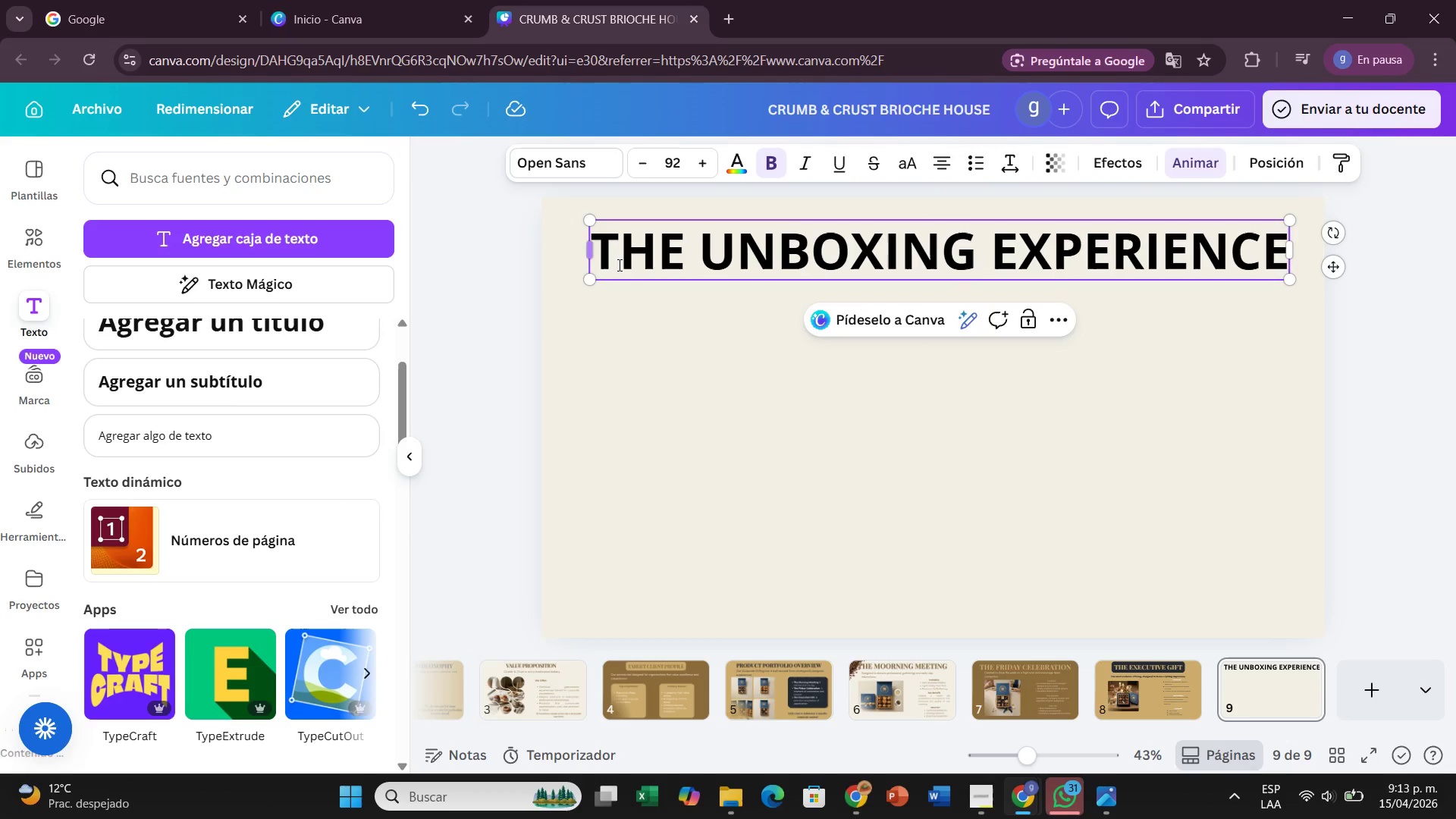 
left_click_drag(start_coordinate=[599, 258], to_coordinate=[1278, 259])
 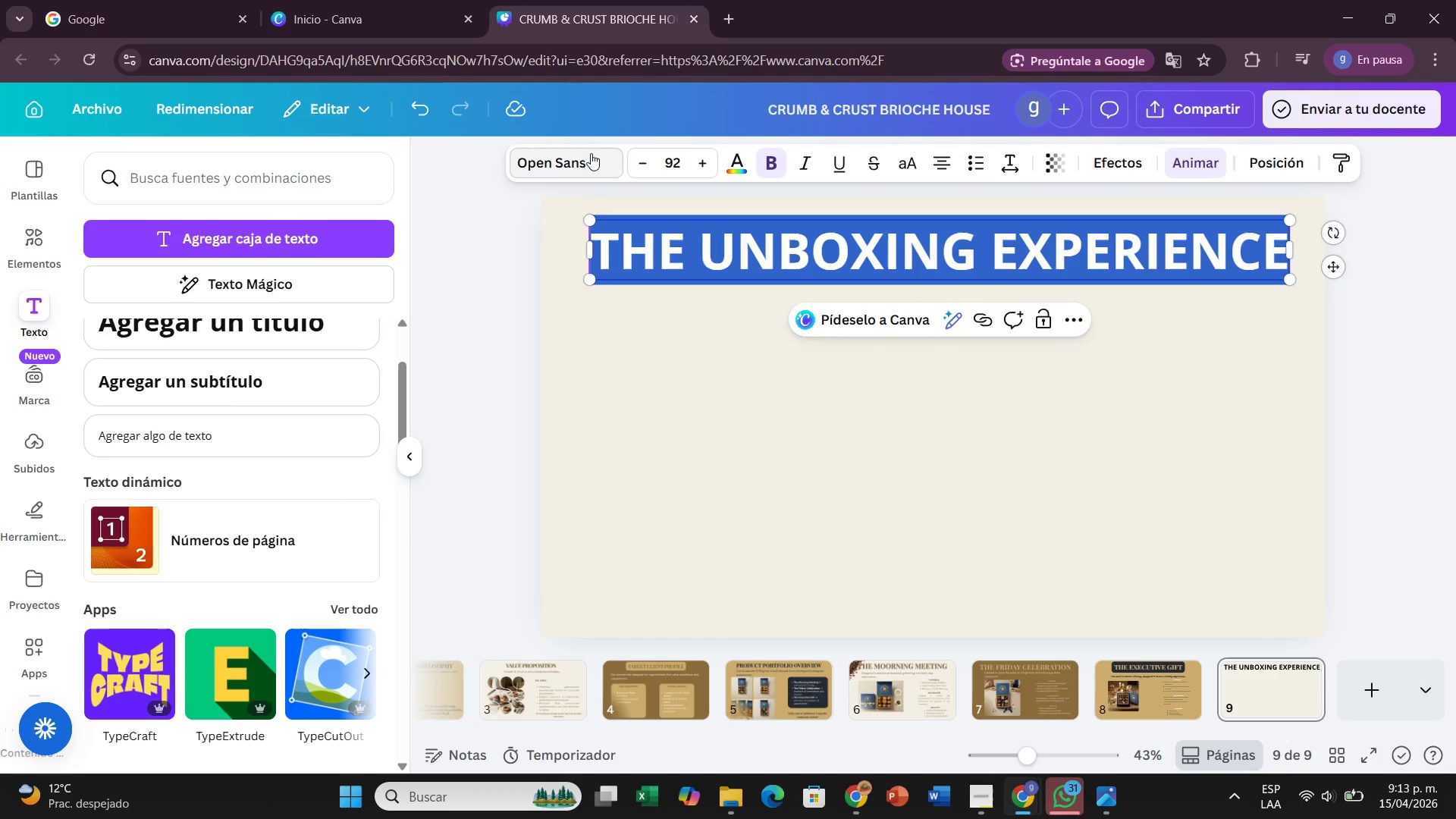 
left_click([589, 152])
 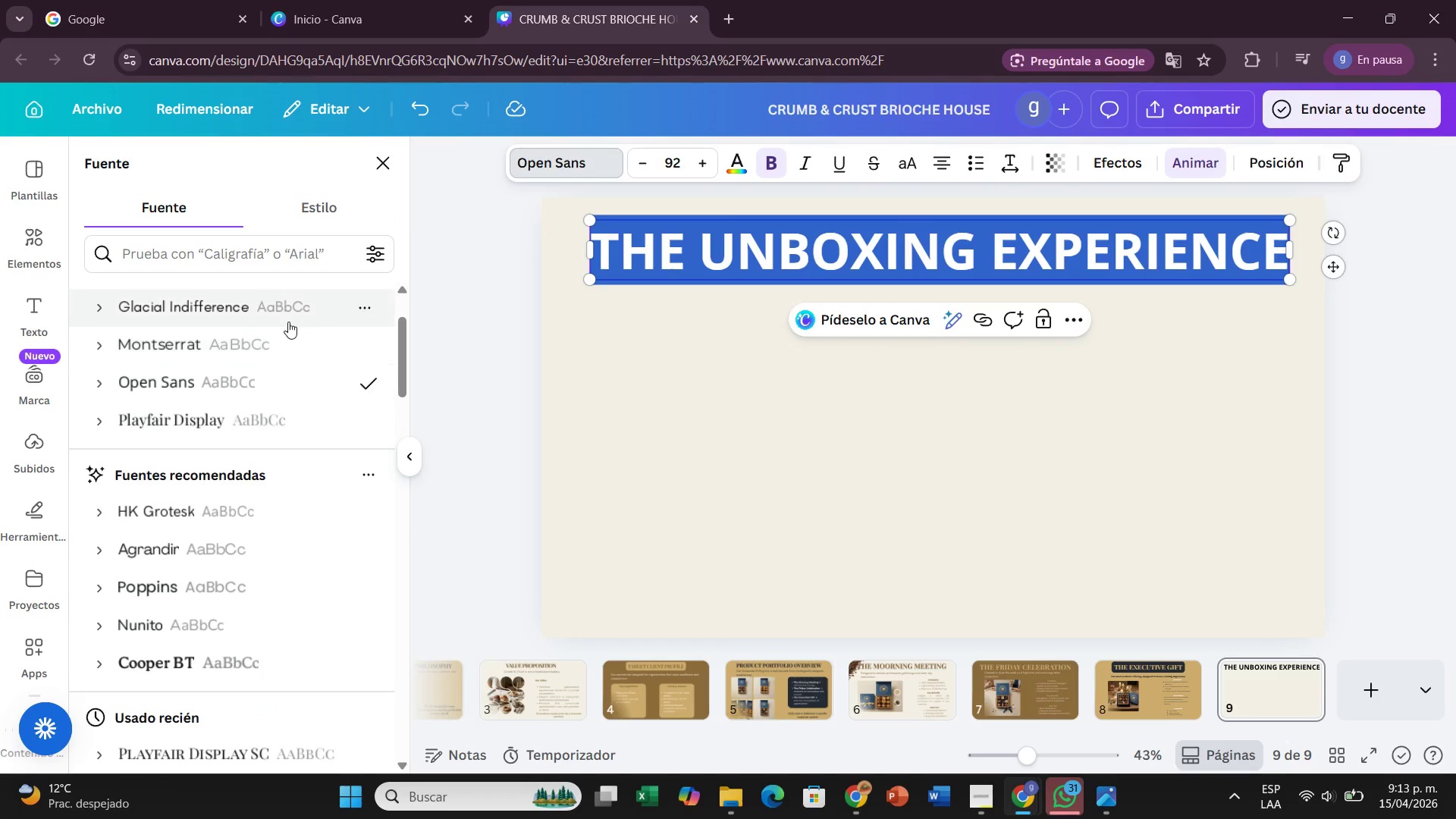 
left_click([284, 419])
 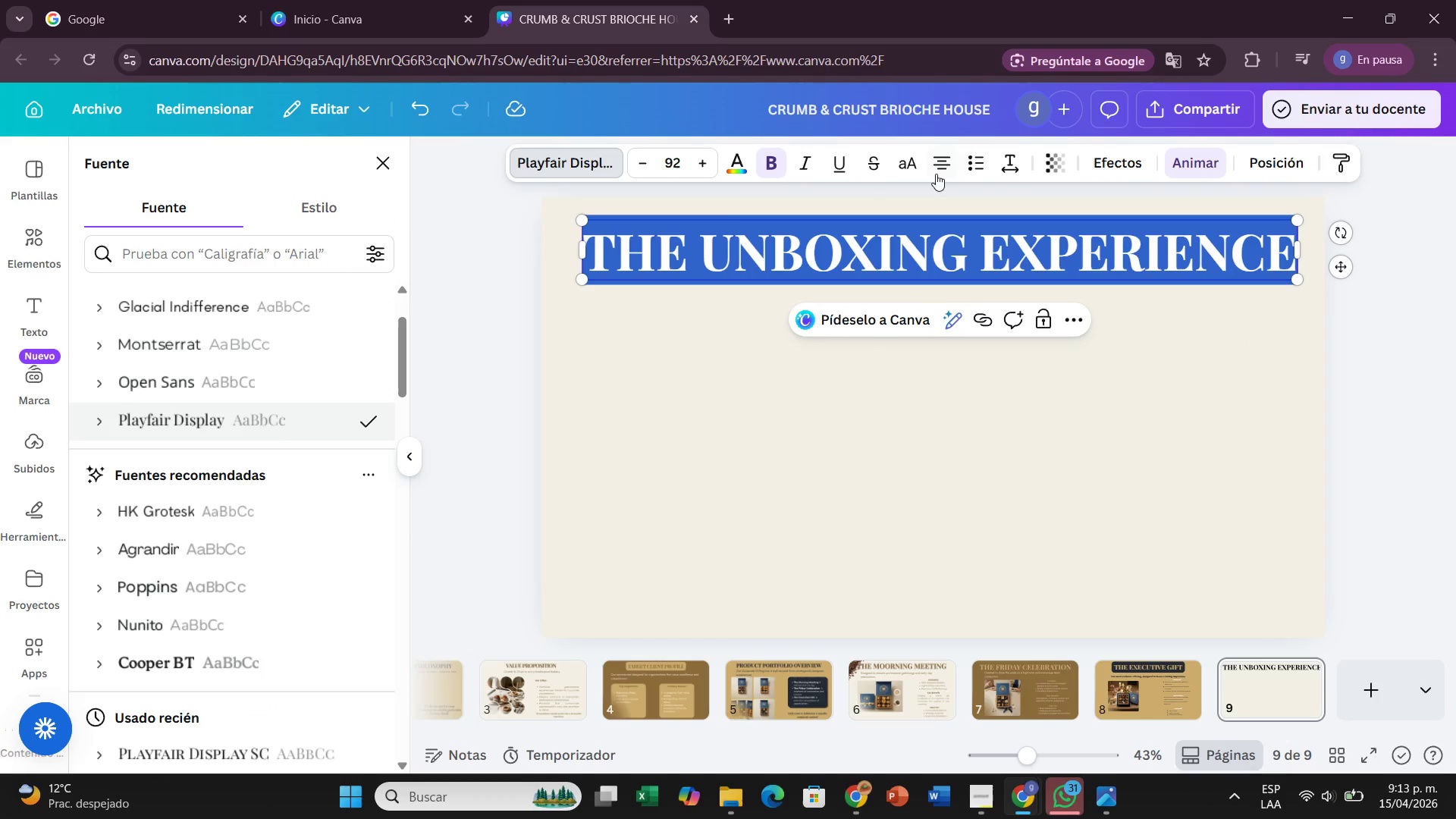 
left_click([908, 158])
 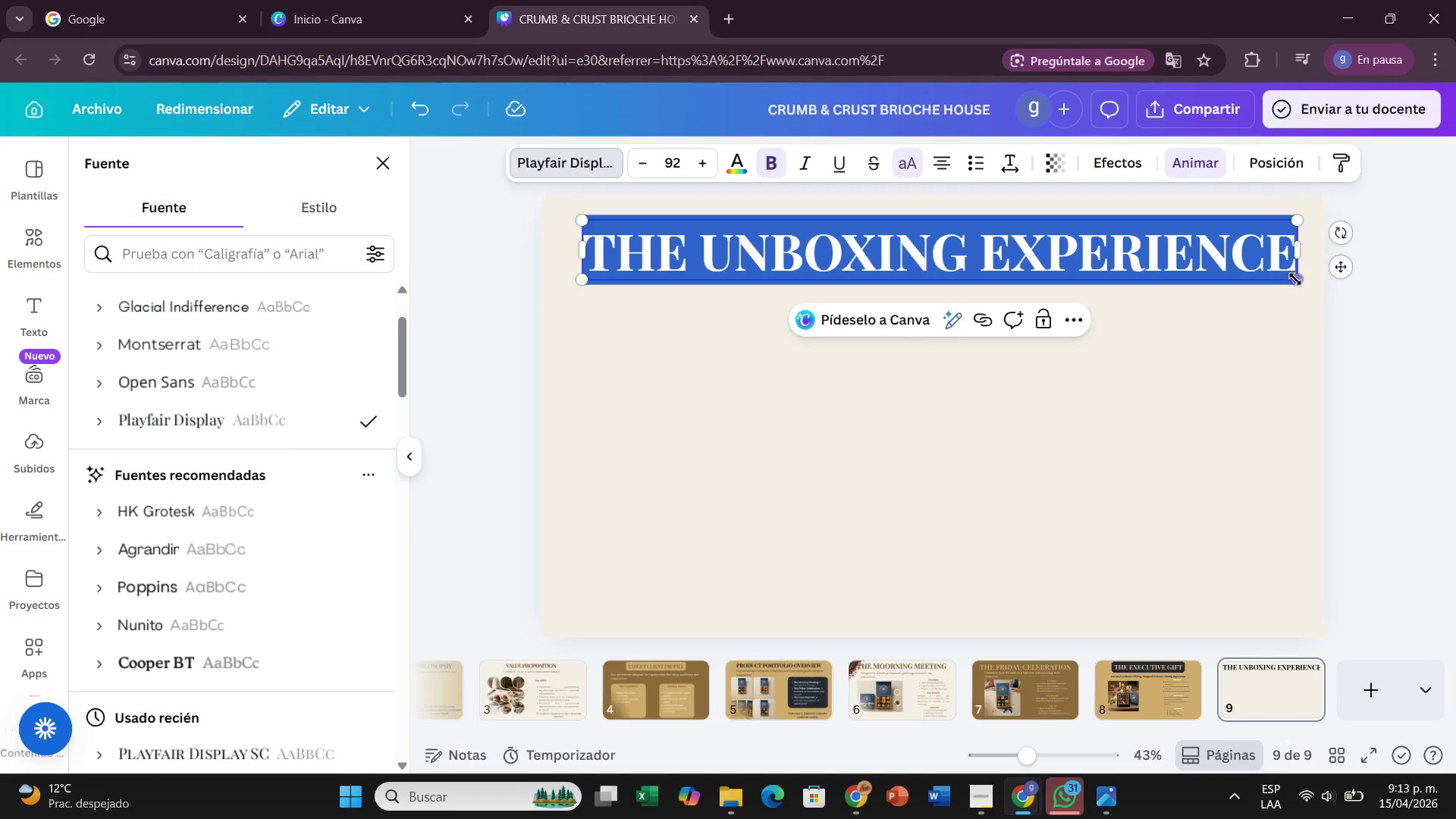 
left_click([1147, 348])
 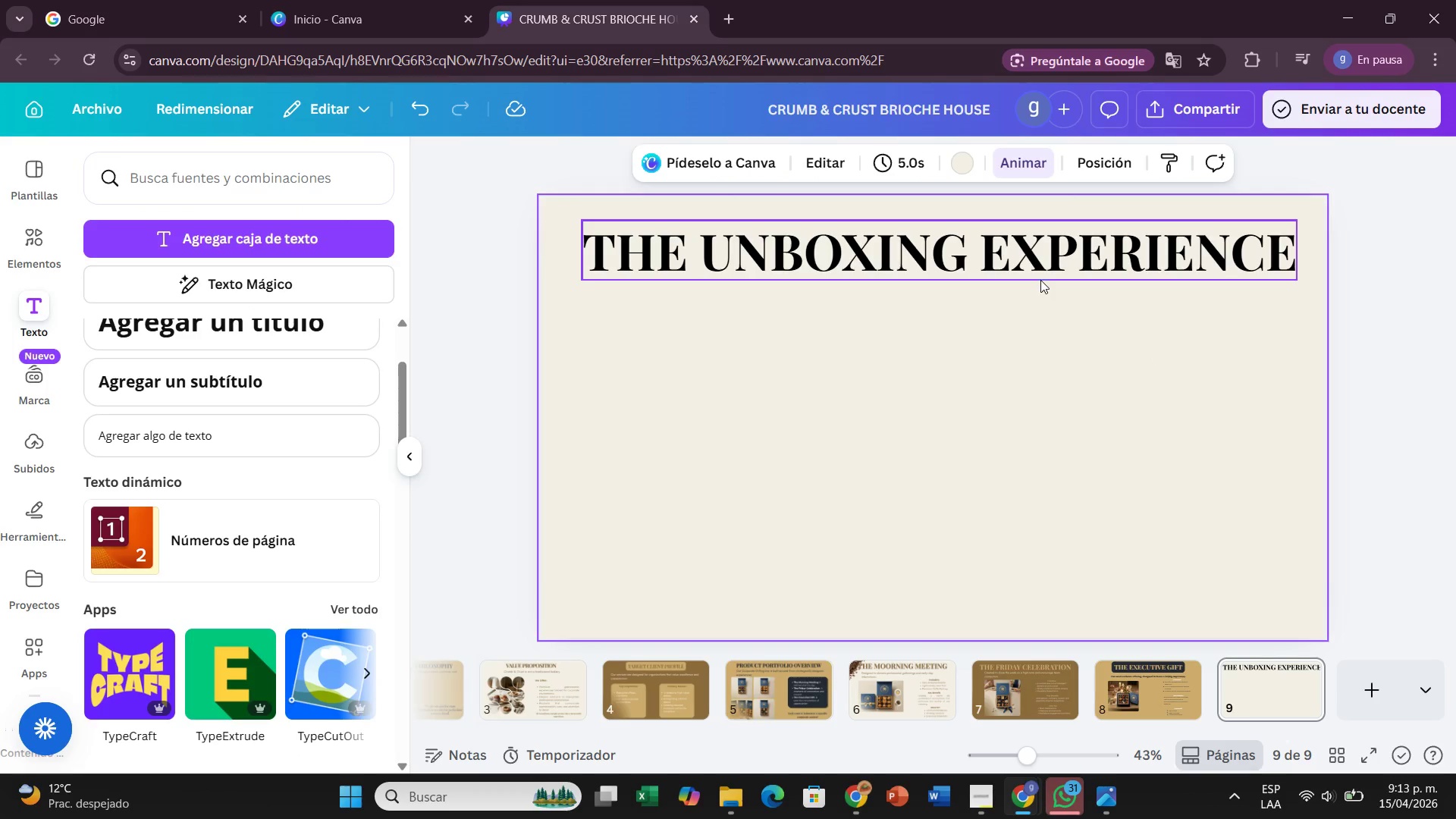 
left_click([1040, 277])
 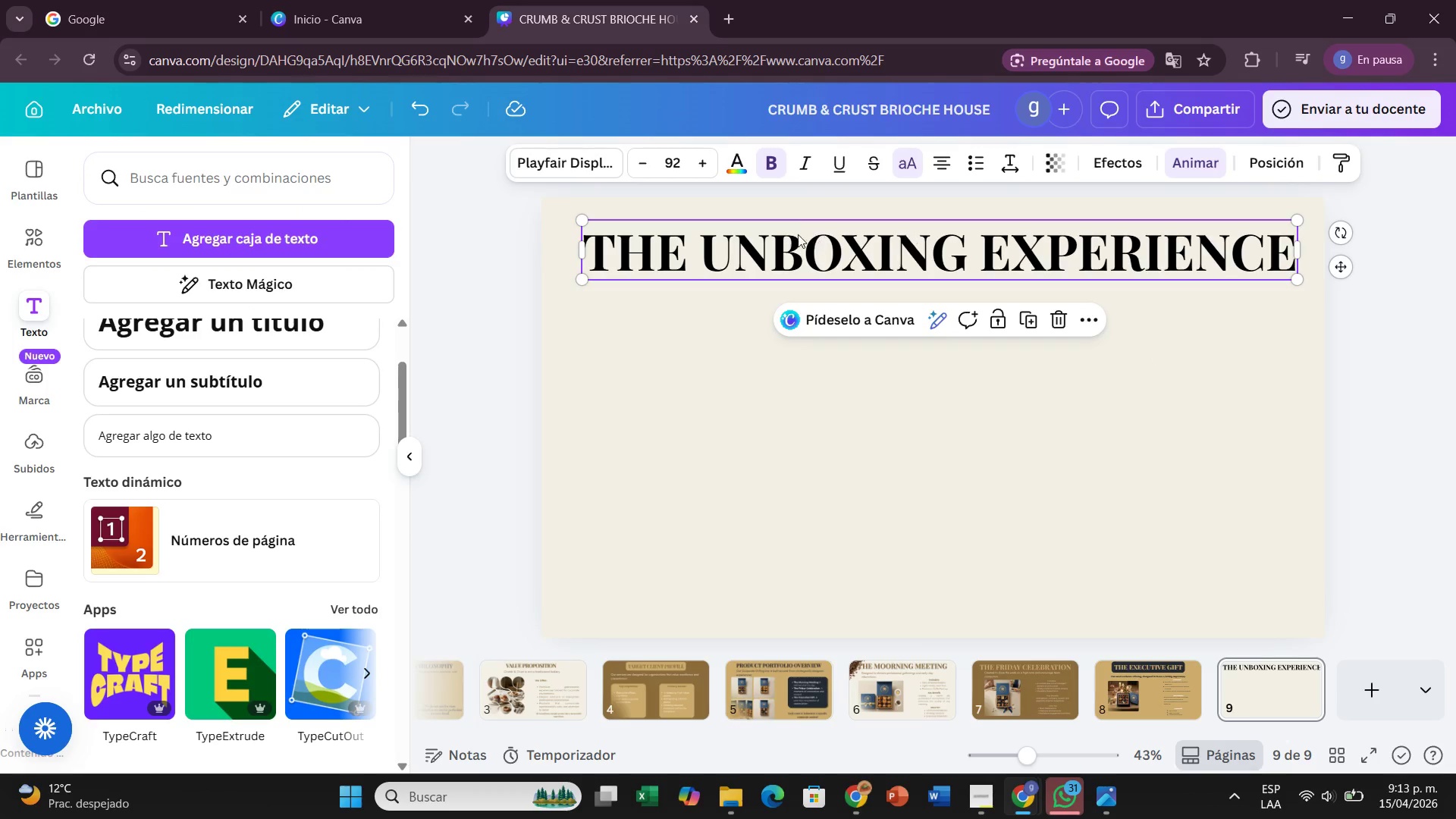 
left_click([798, 234])
 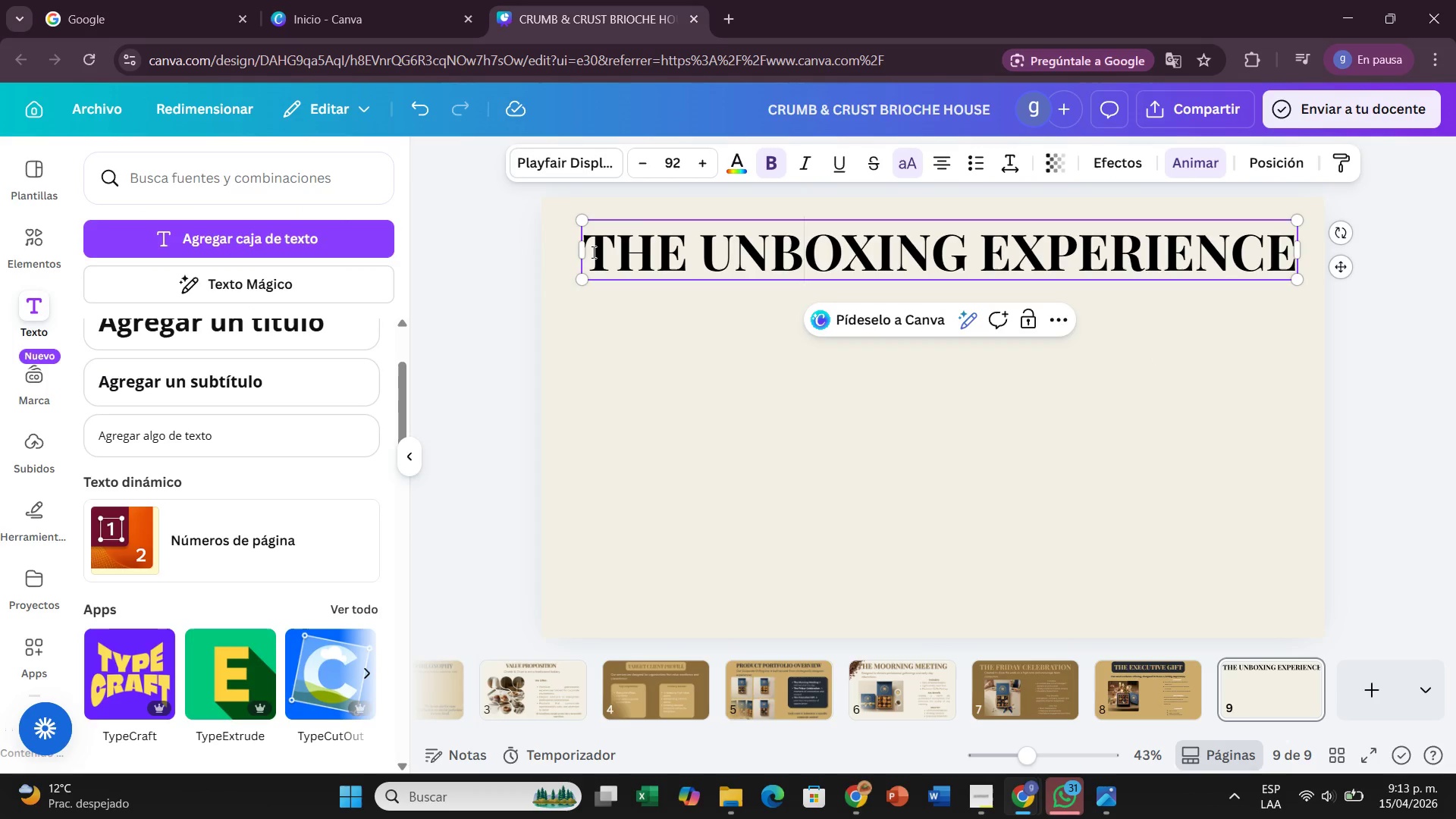 
left_click_drag(start_coordinate=[593, 252], to_coordinate=[1291, 273])
 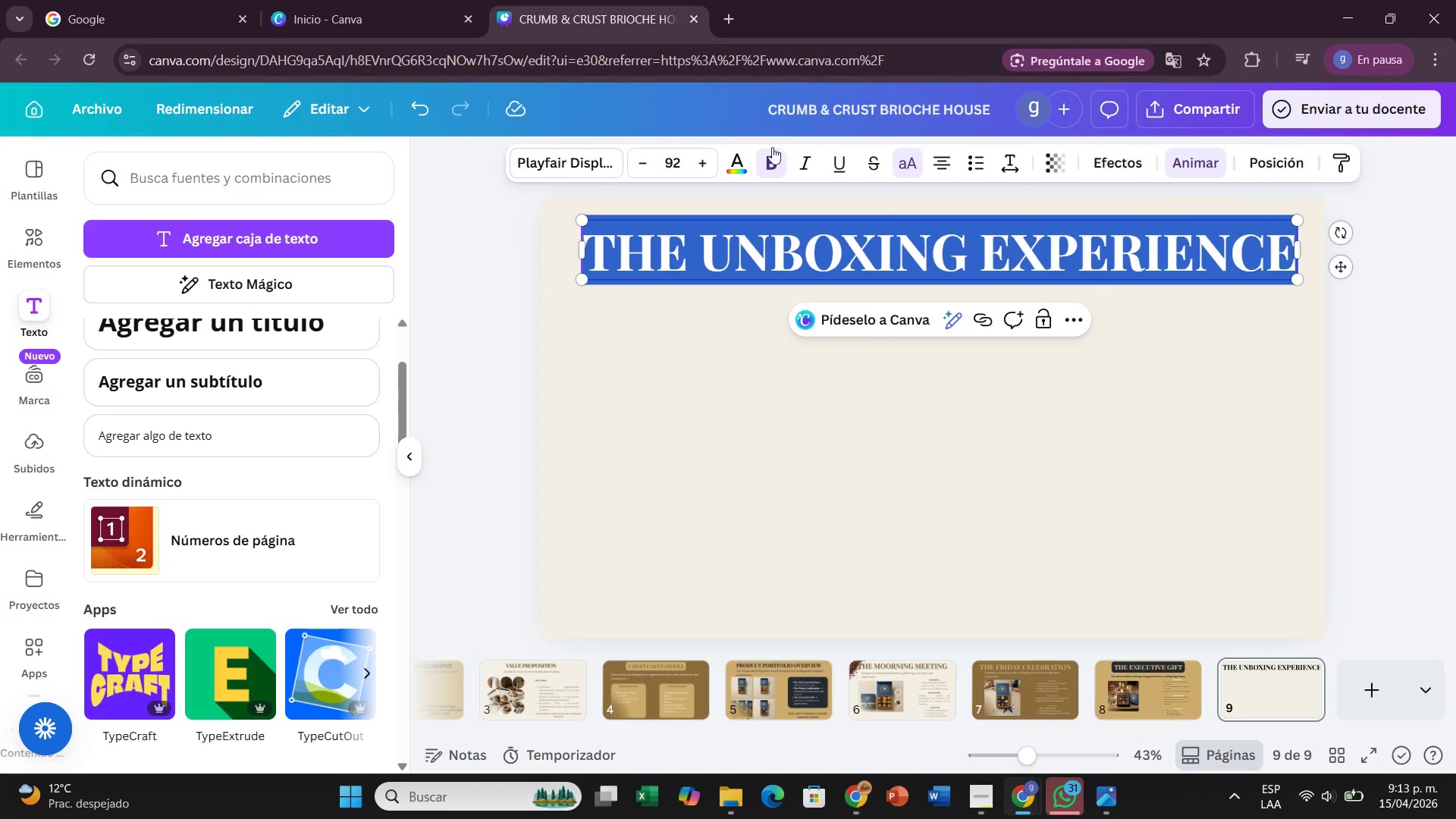 
mouse_move([739, 149])
 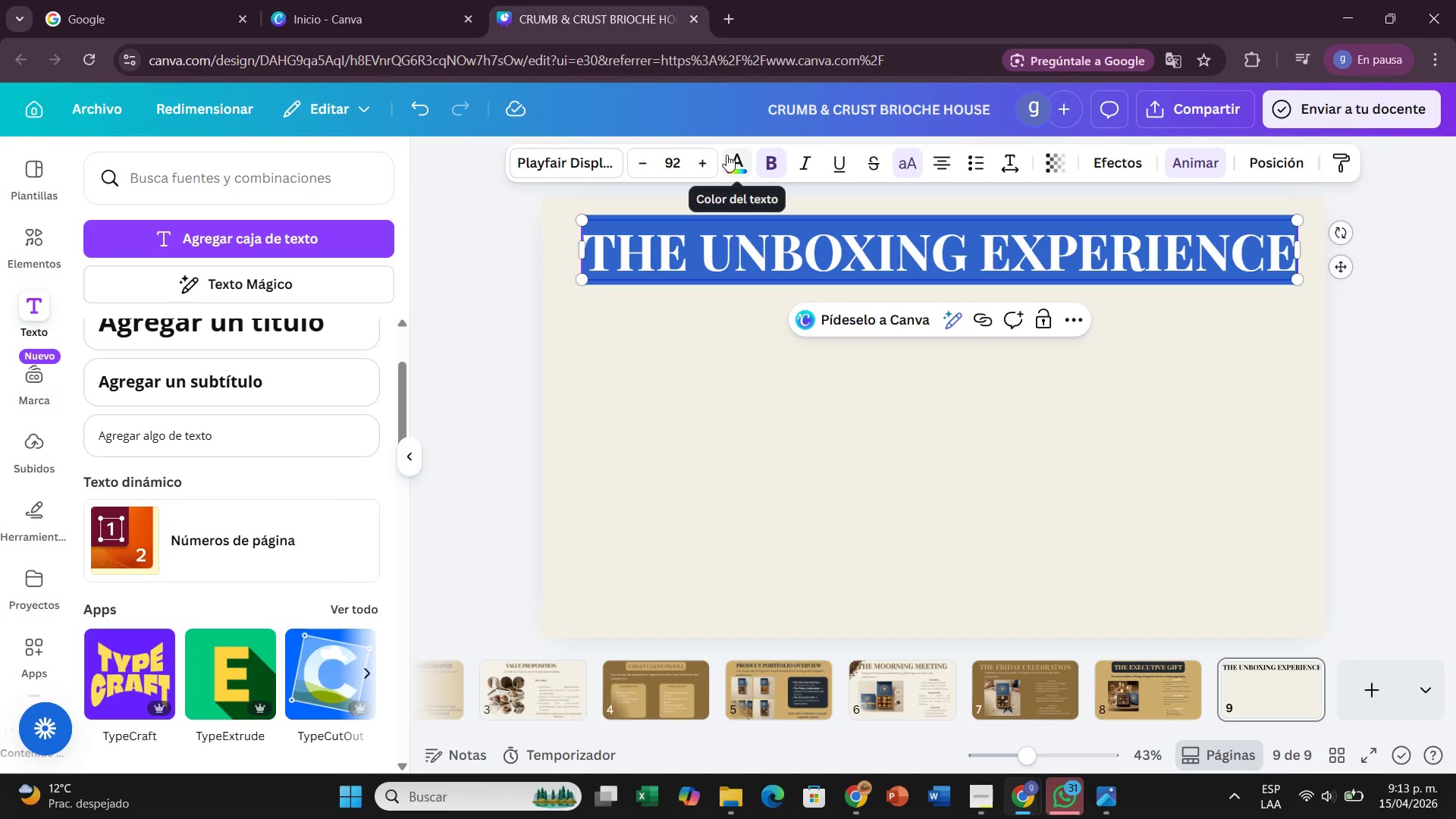 
left_click([726, 155])
 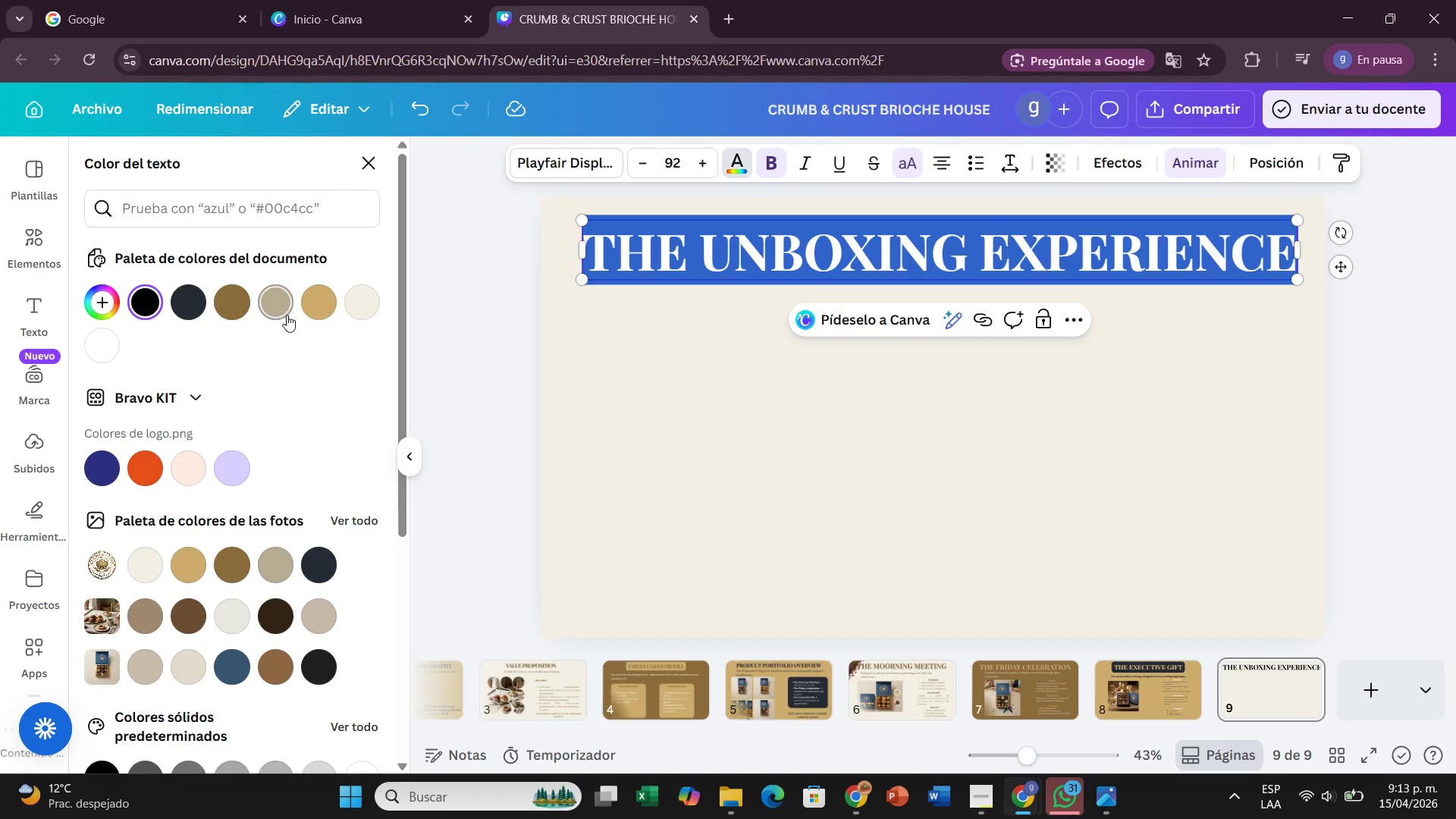 
left_click([221, 294])
 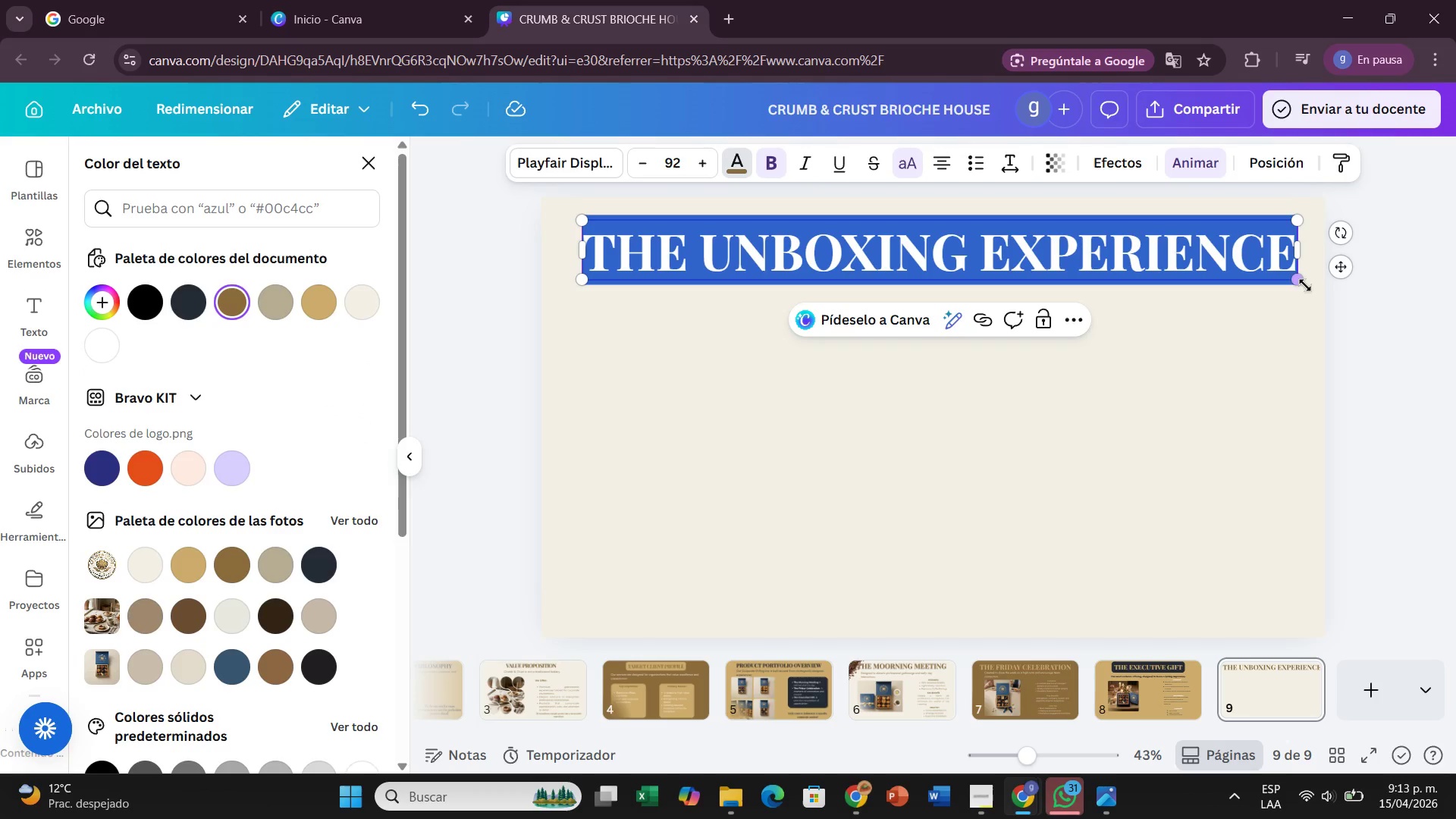 
left_click_drag(start_coordinate=[1305, 285], to_coordinate=[1275, 278])
 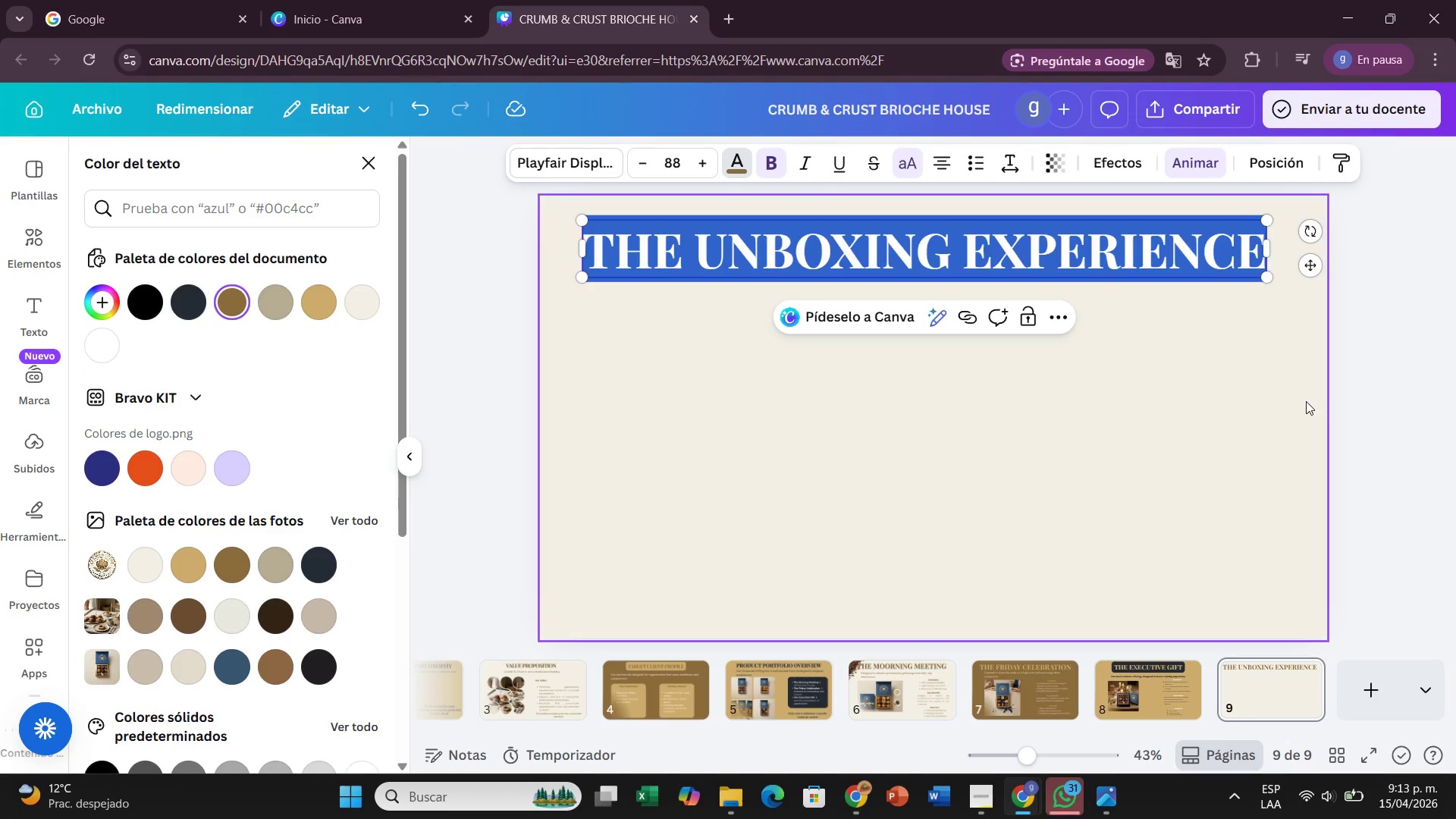 
left_click([1306, 401])
 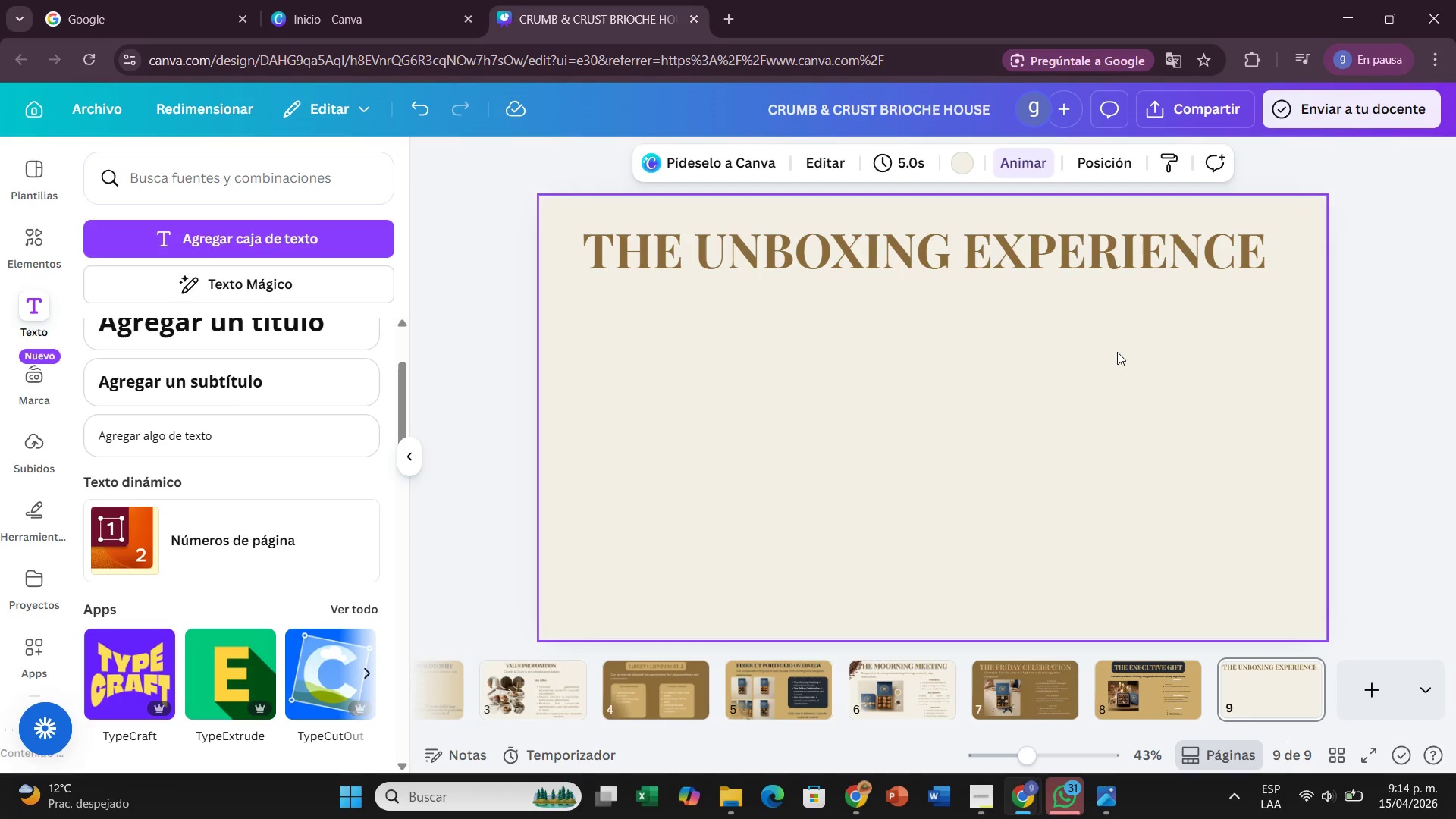 
wait(11.66)
 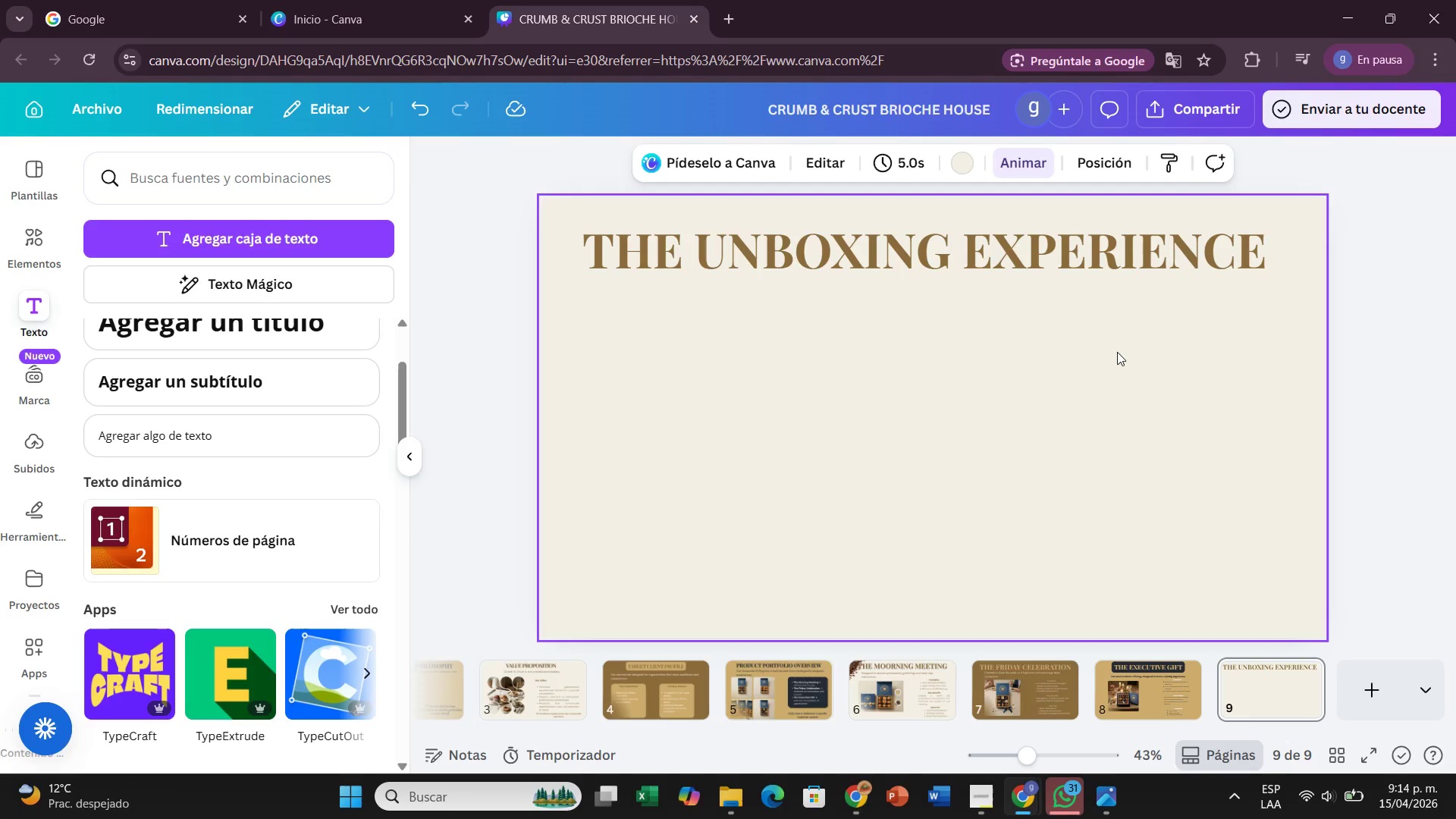 
left_click([1131, 259])
 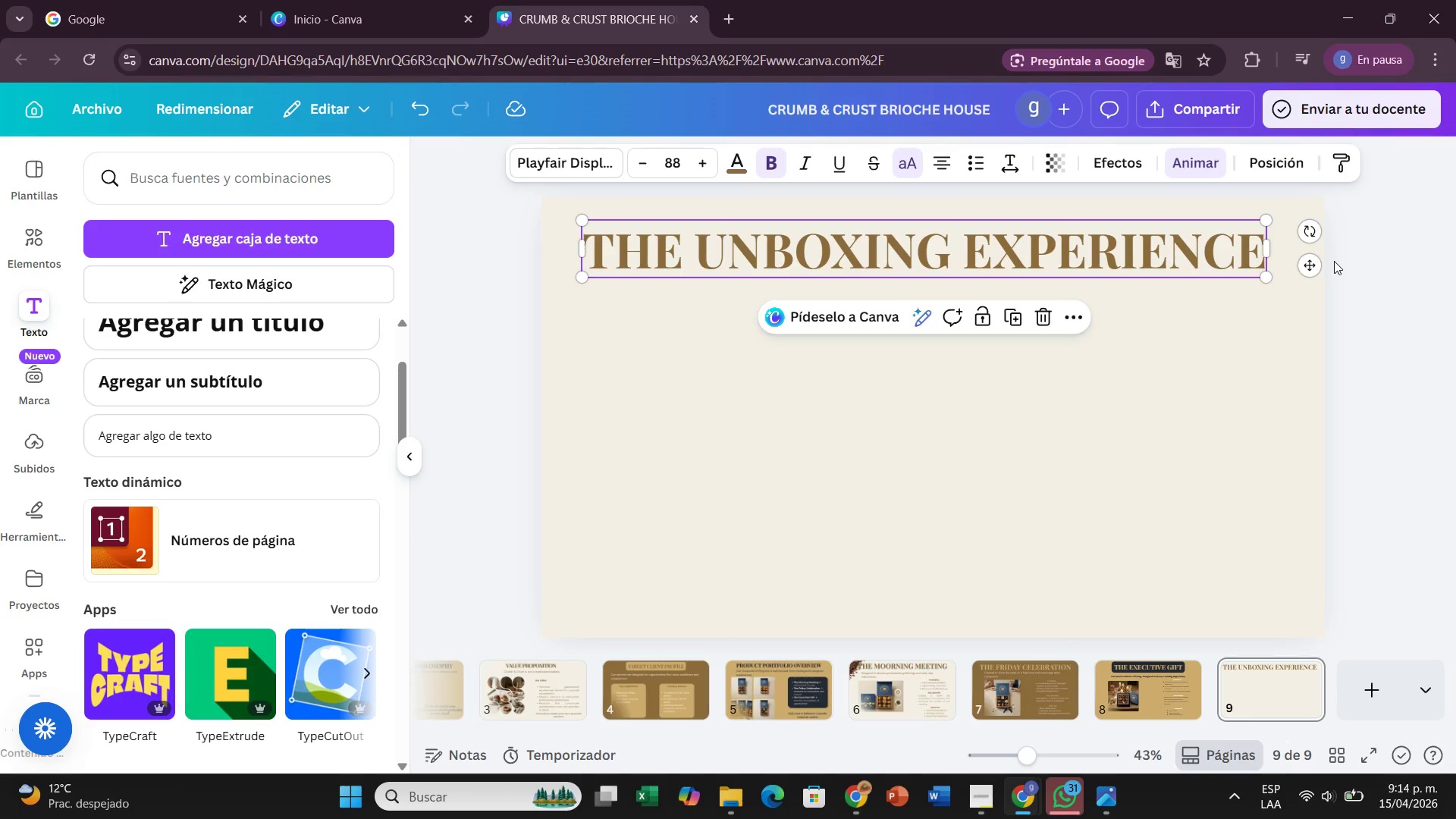 
left_click_drag(start_coordinate=[1305, 259], to_coordinate=[1304, 246])
 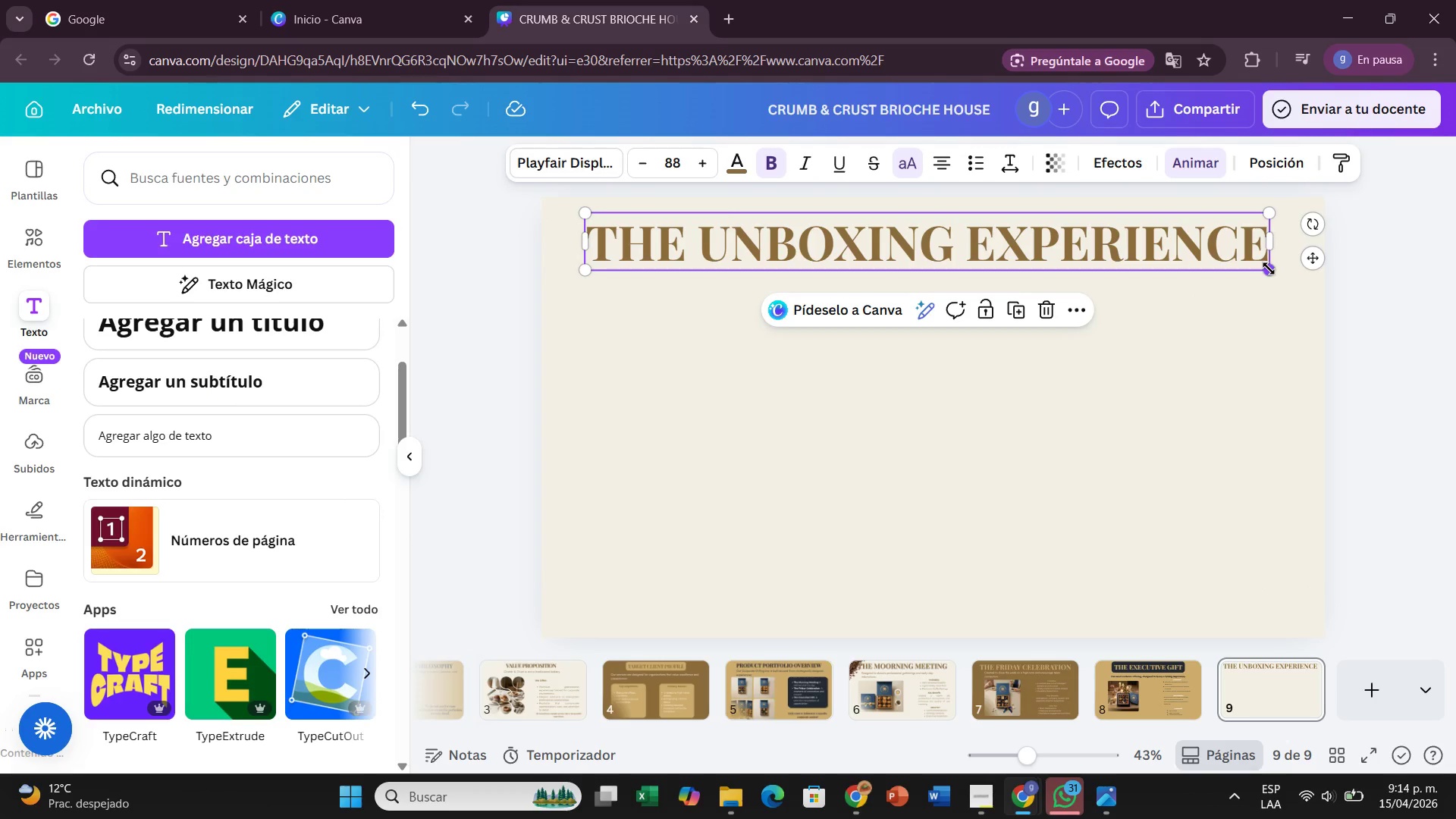 
left_click_drag(start_coordinate=[1269, 268], to_coordinate=[1235, 257])
 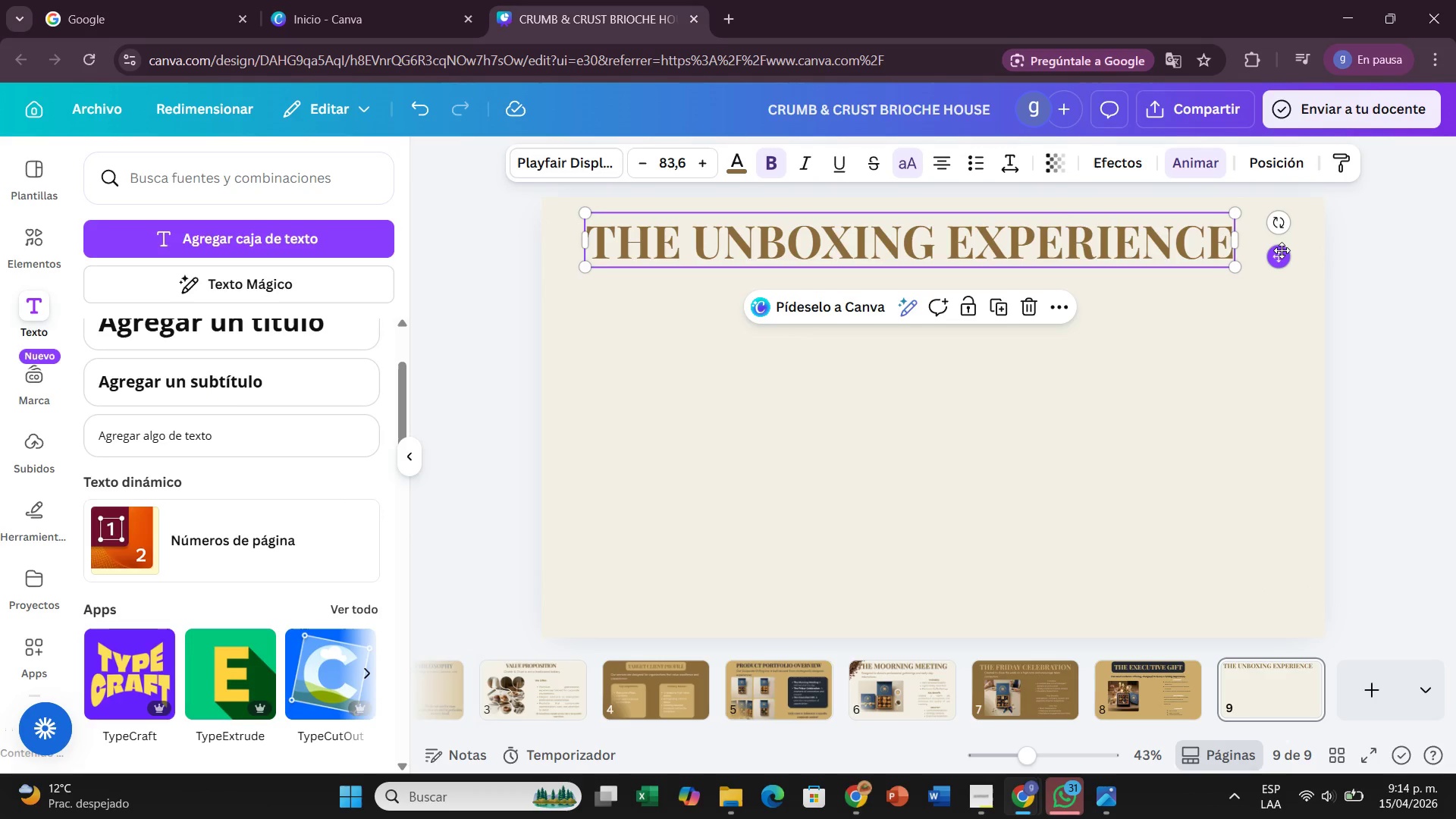 
left_click_drag(start_coordinate=[1282, 250], to_coordinate=[1303, 249])
 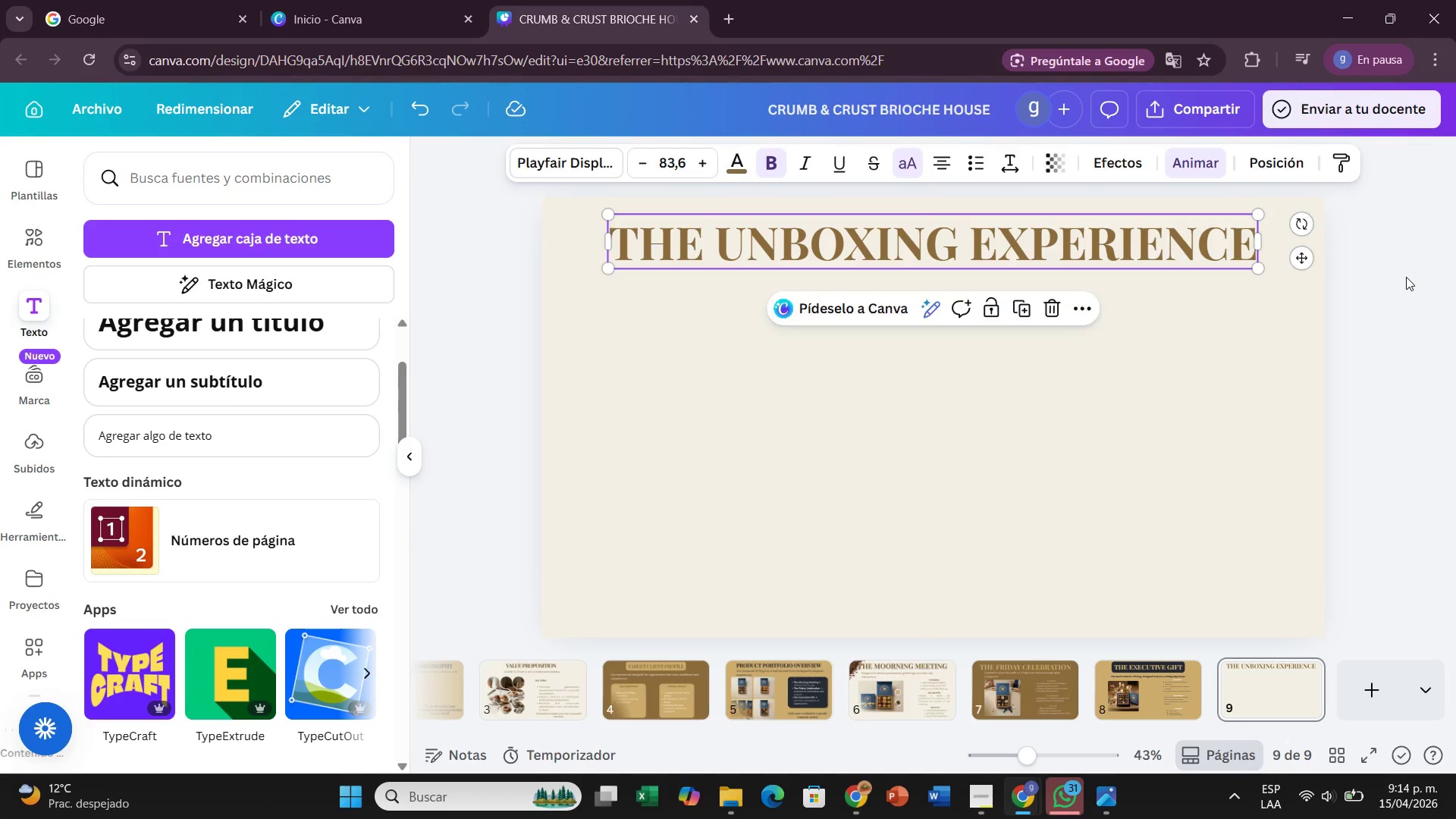 
left_click([1406, 277])
 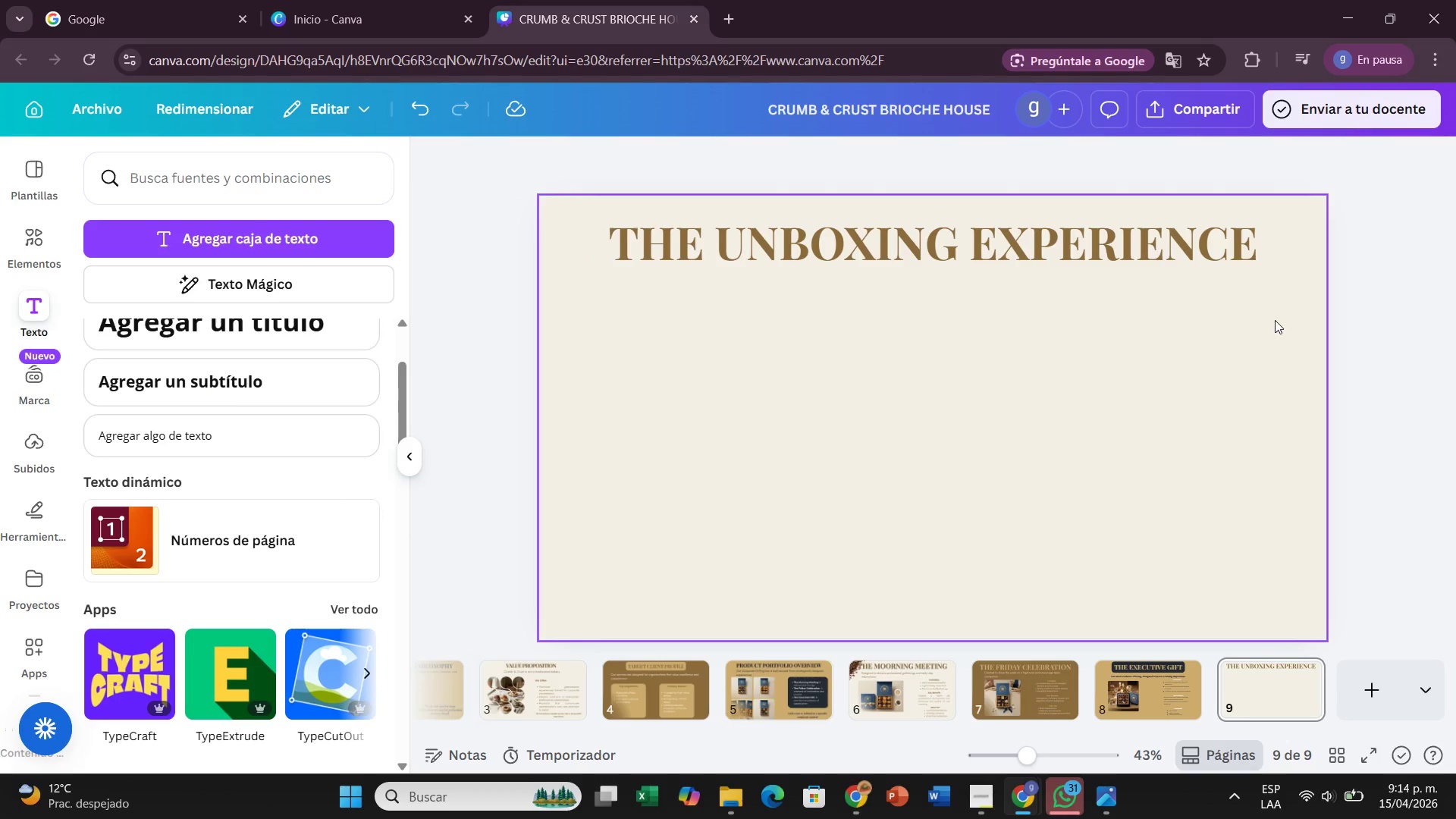 
wait(10.92)
 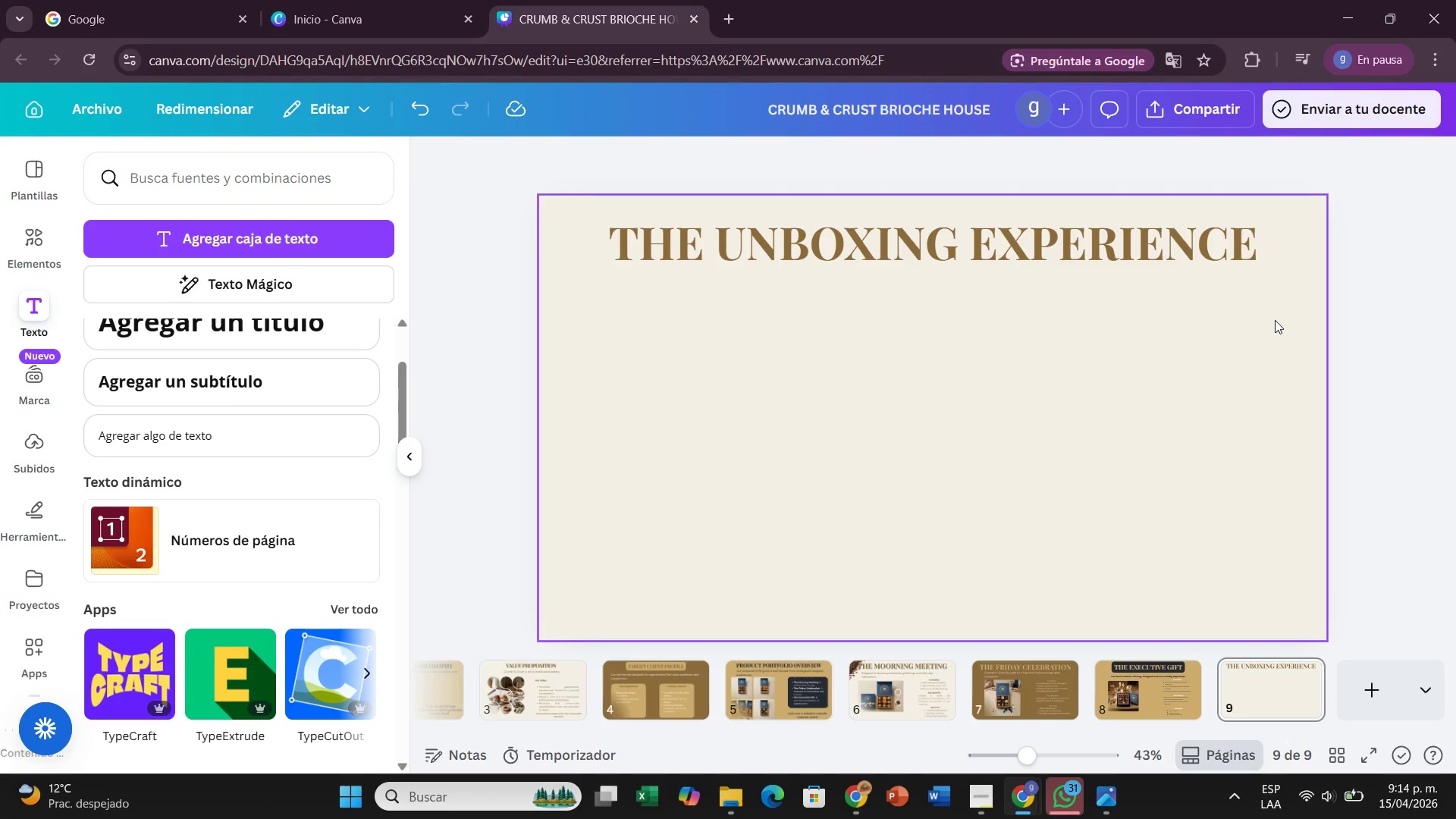 
left_click([1034, 260])
 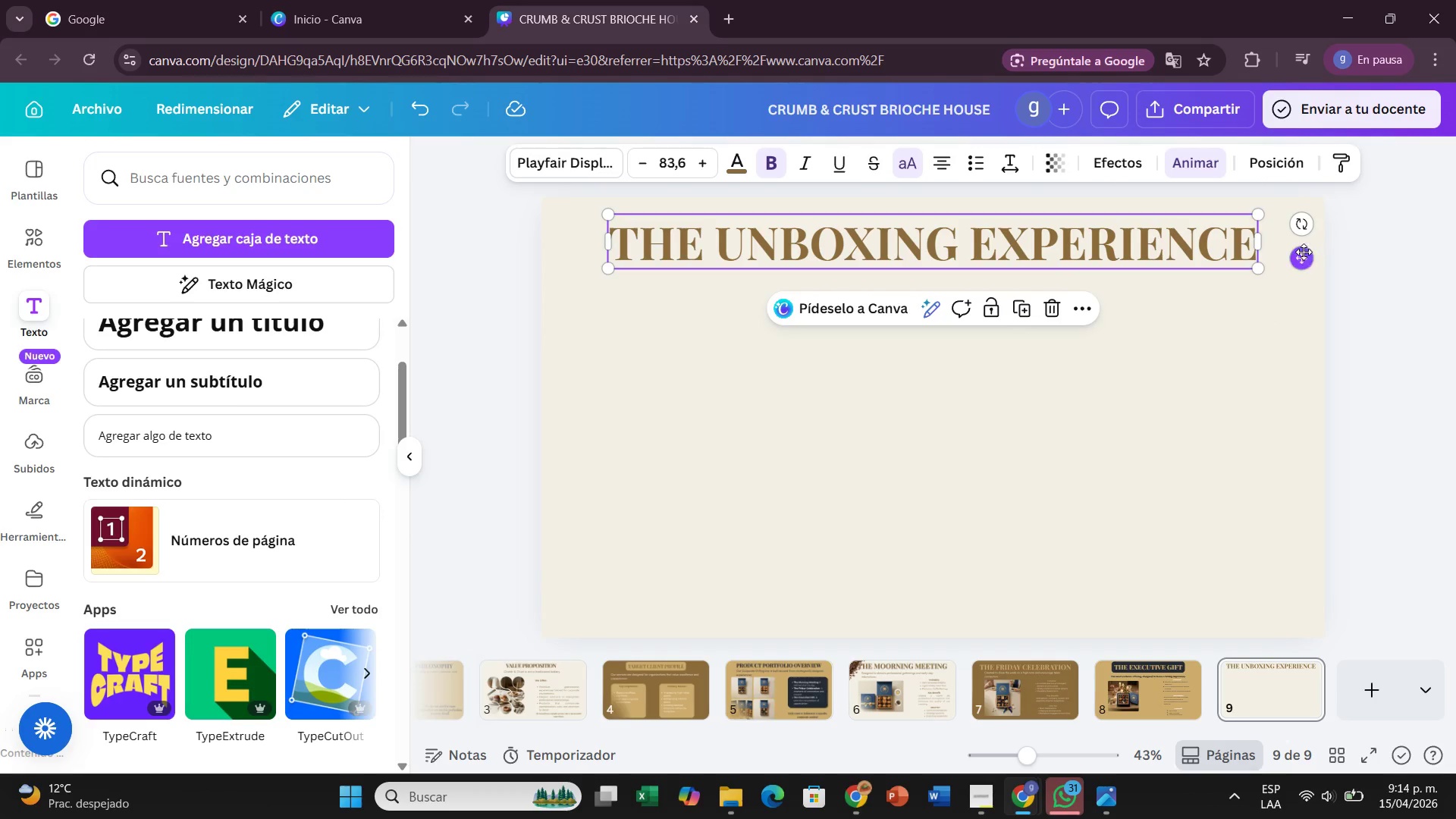 
left_click_drag(start_coordinate=[1304, 252], to_coordinate=[1298, 252])
 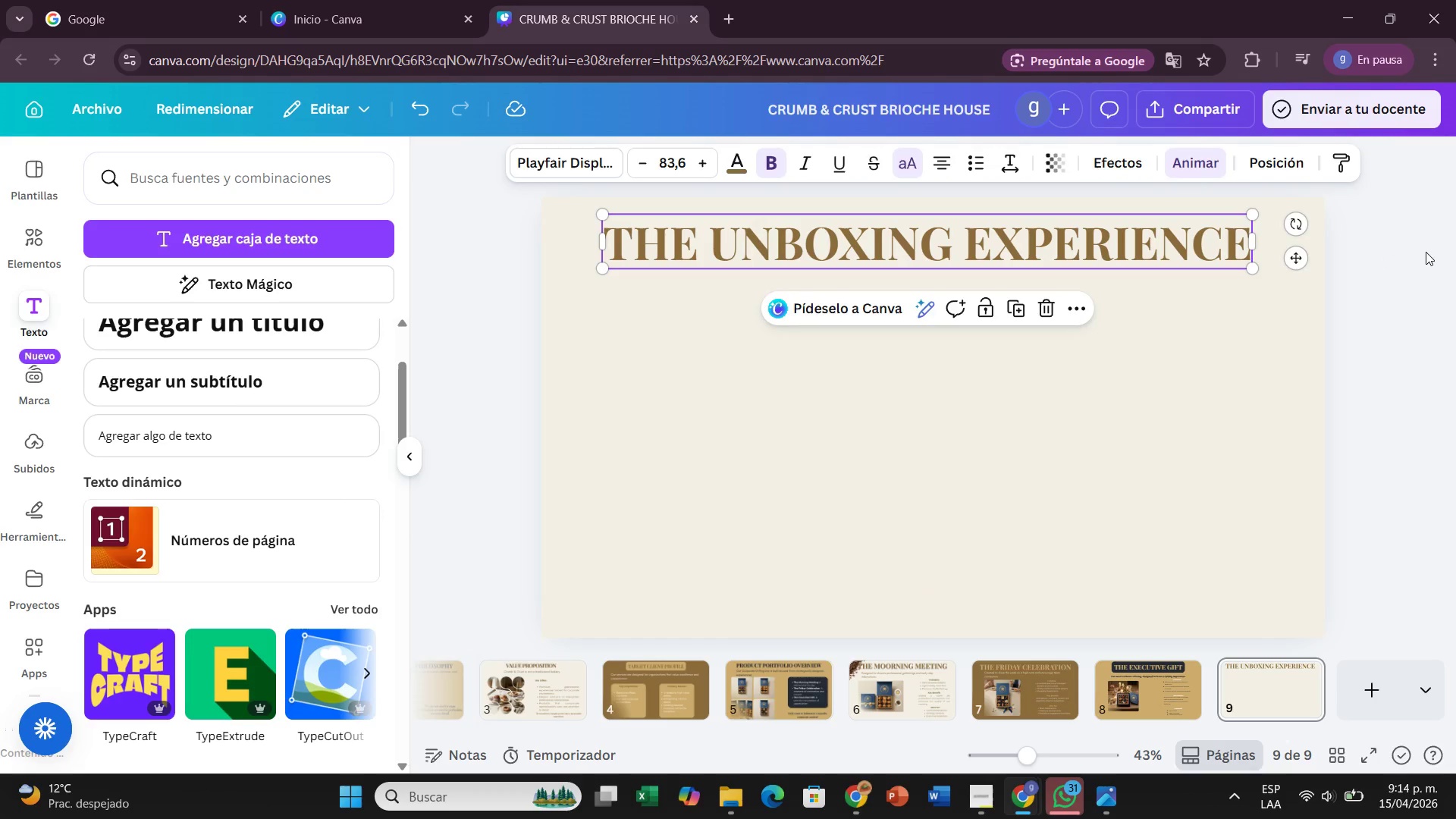 
left_click([1426, 252])
 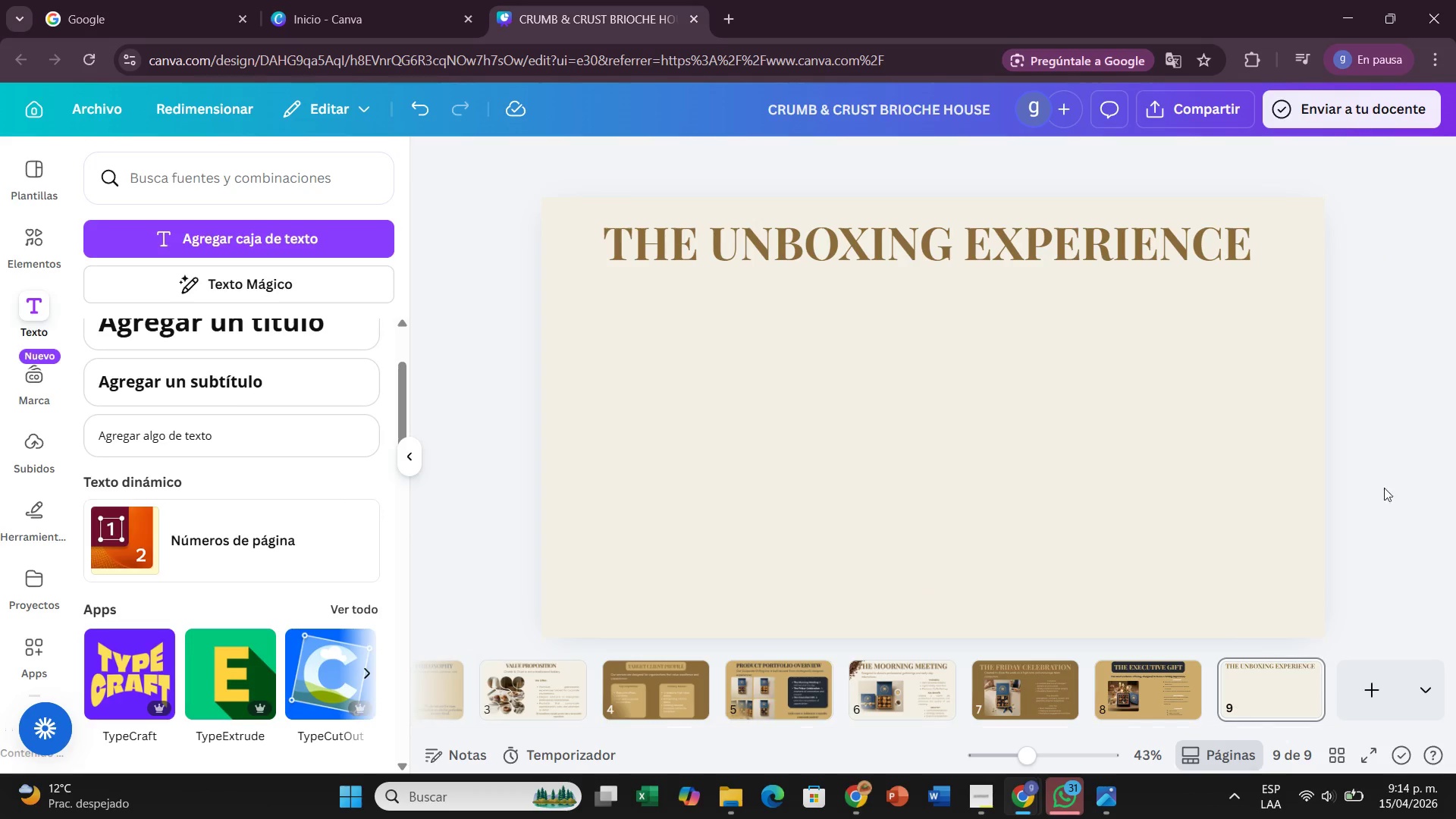 
left_click([626, 335])
 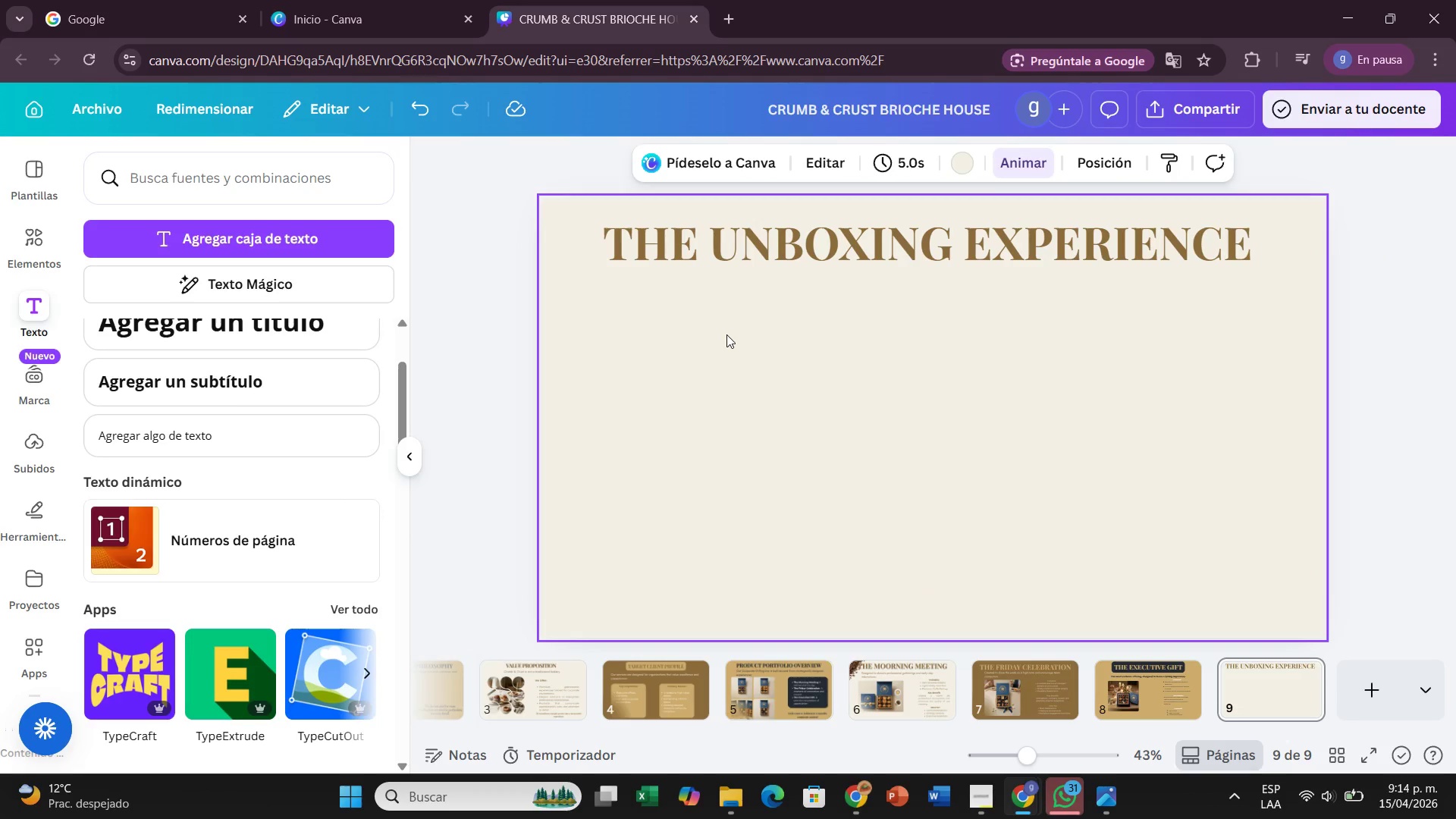 
wait(8.39)
 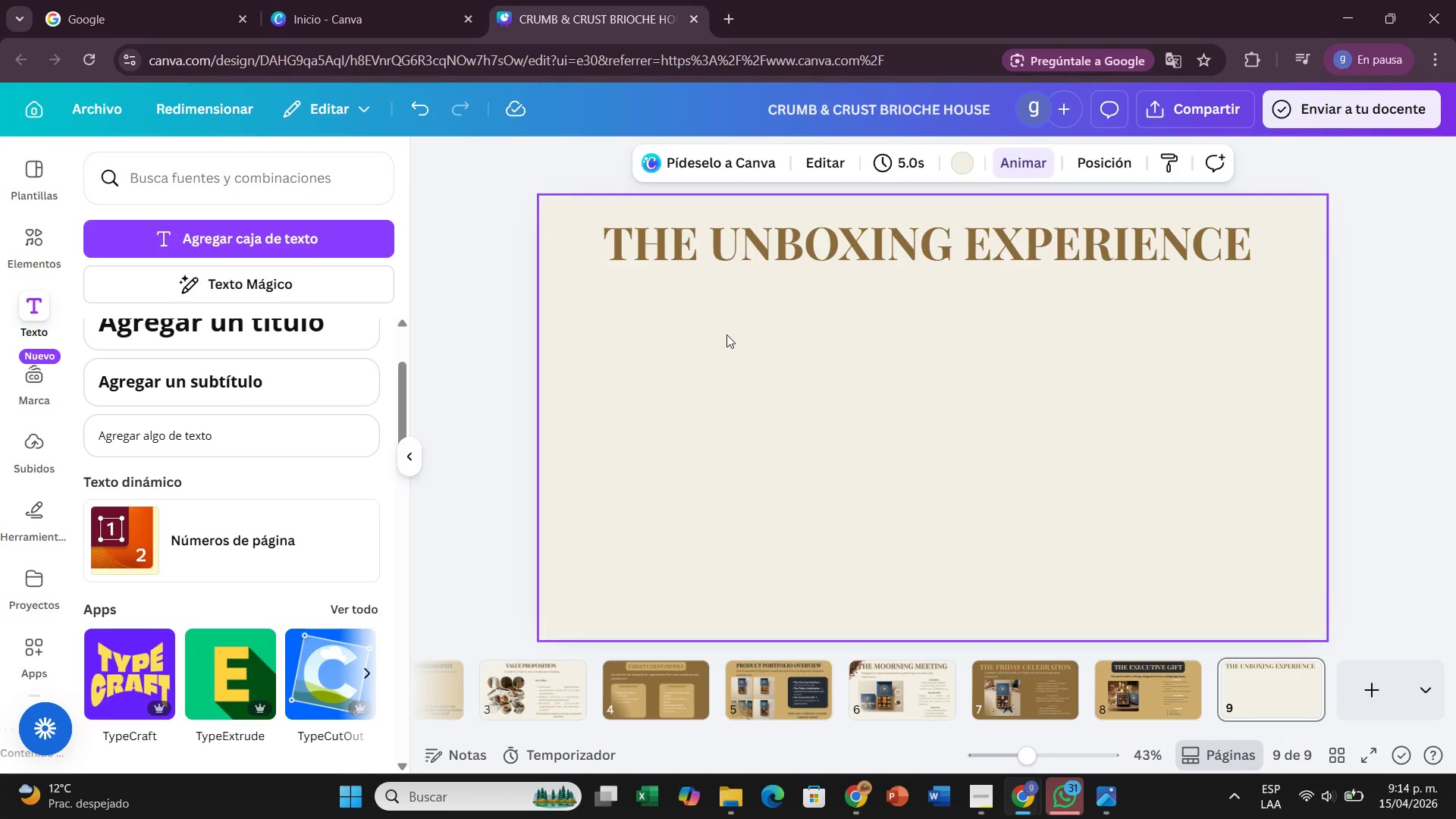 
left_click([1455, 303])
 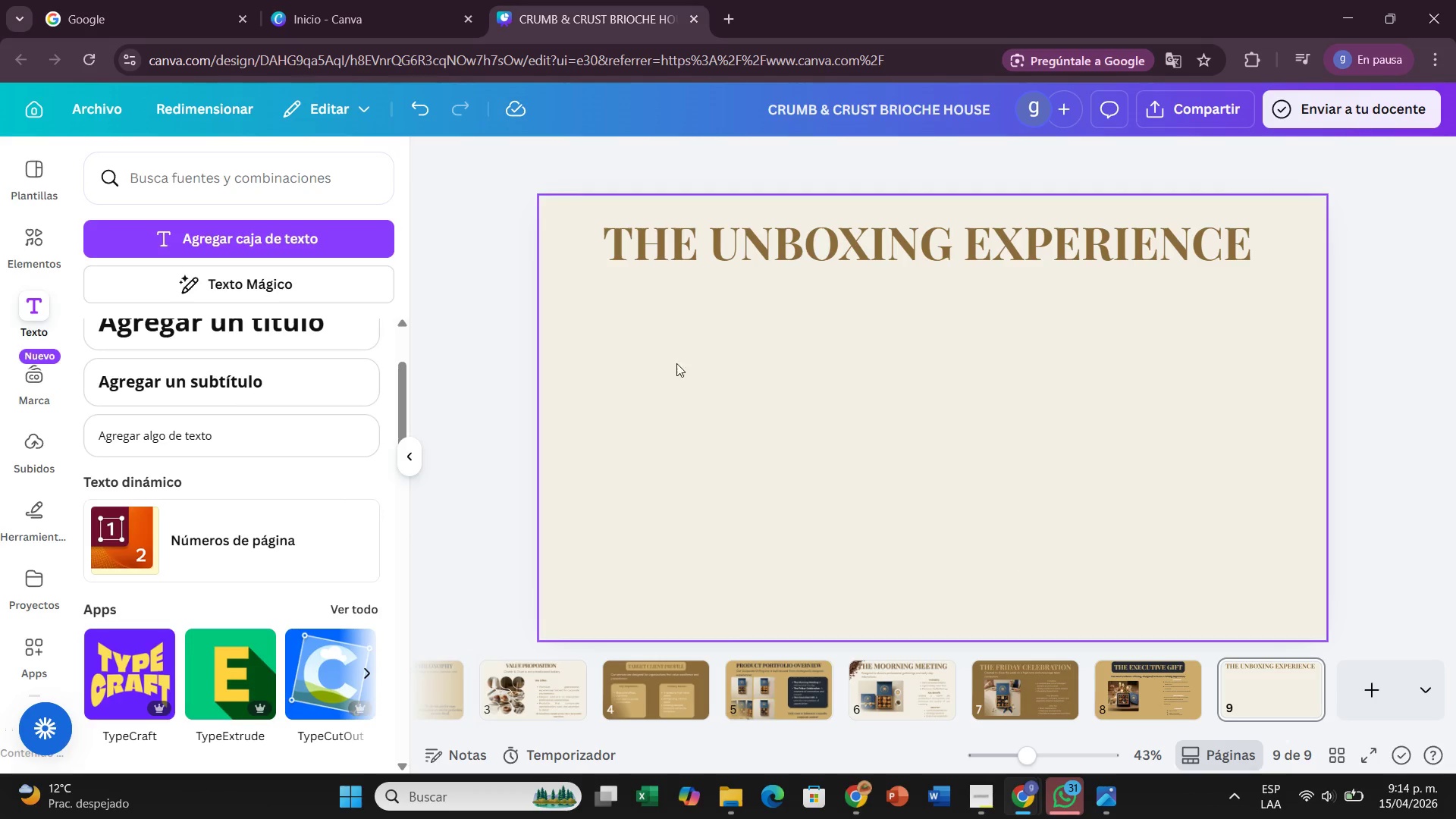 
left_click([488, 281])
 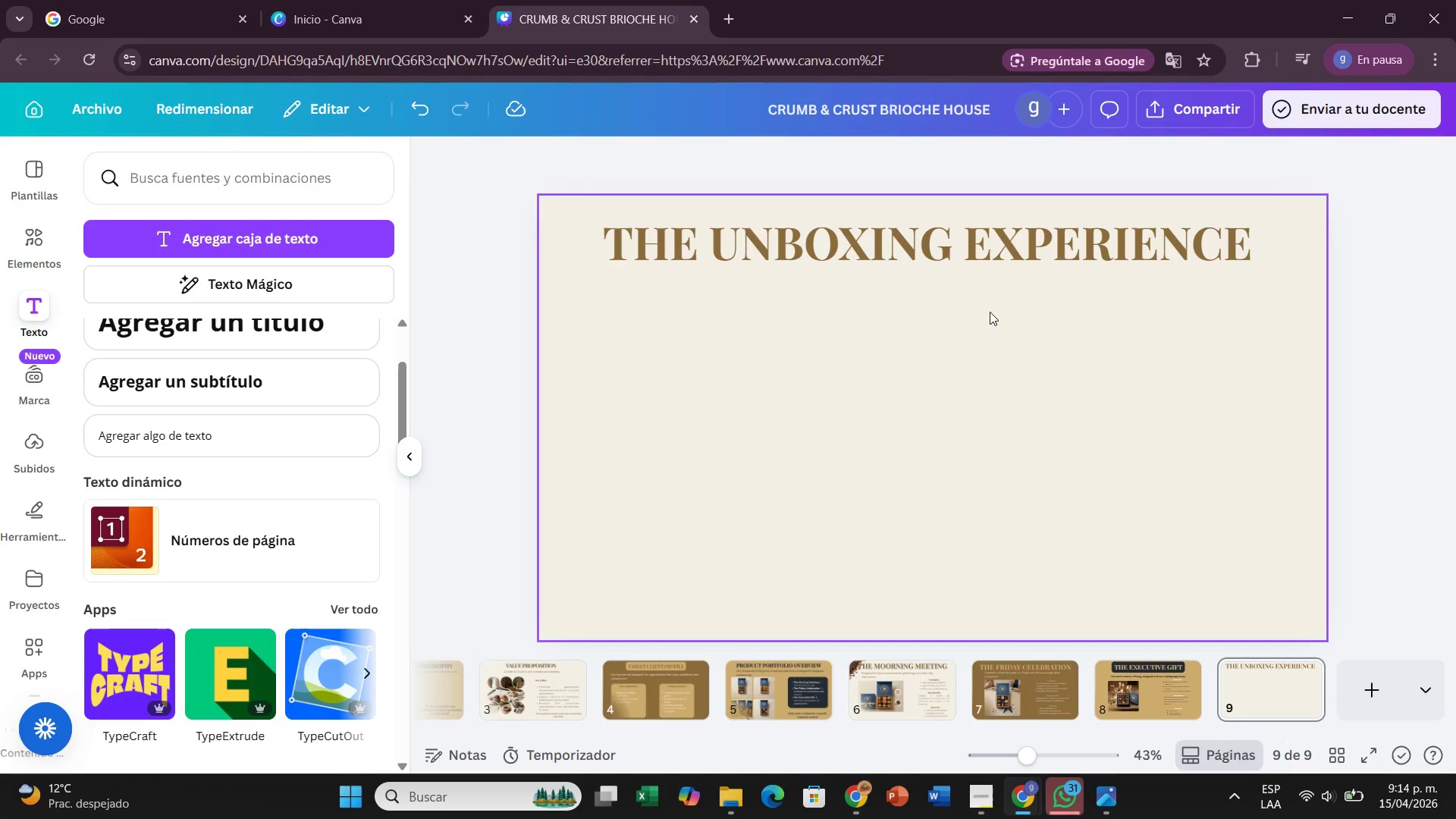 
wait(20.5)
 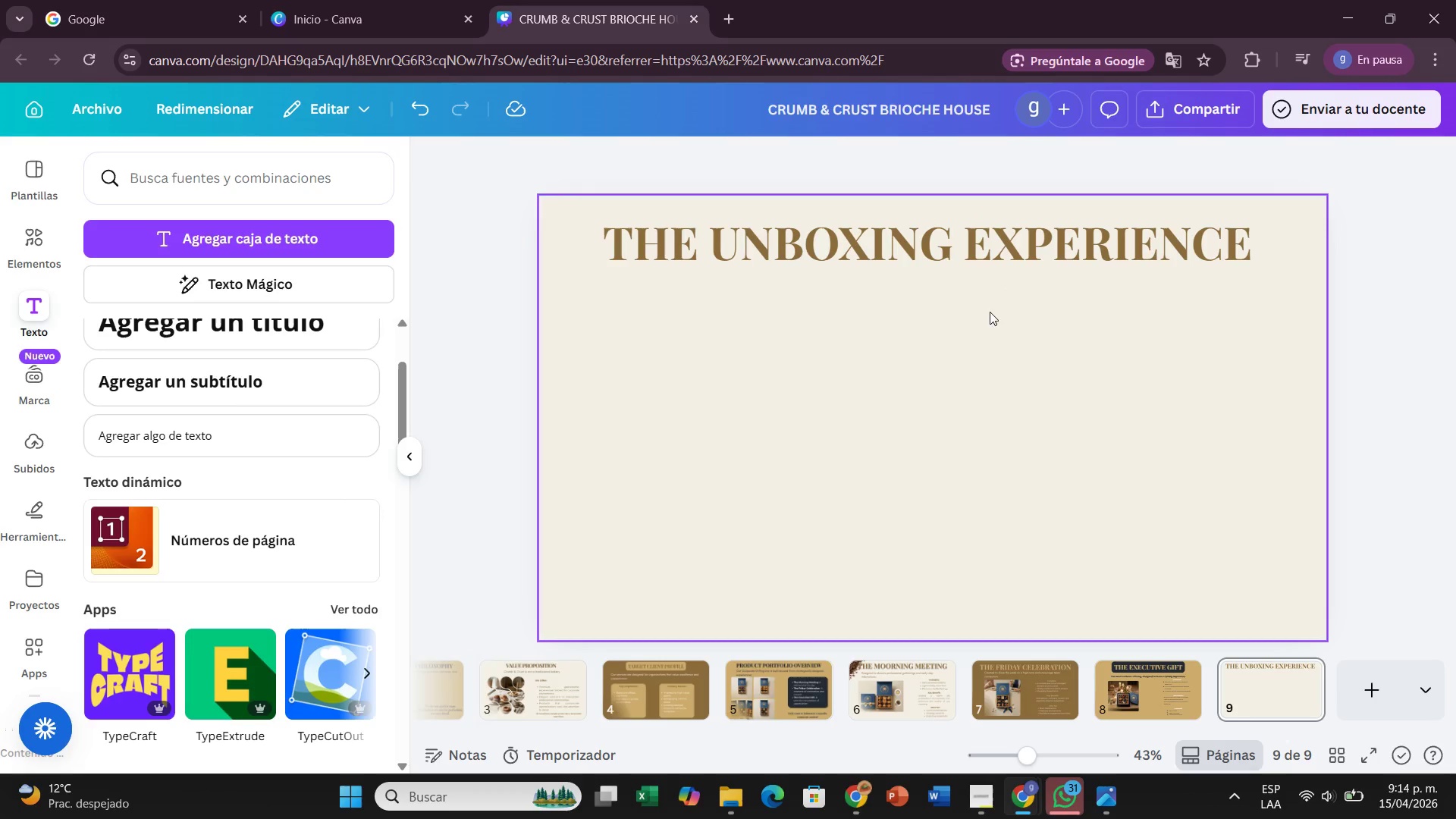 
left_click_drag(start_coordinate=[299, 441], to_coordinate=[852, 282])
 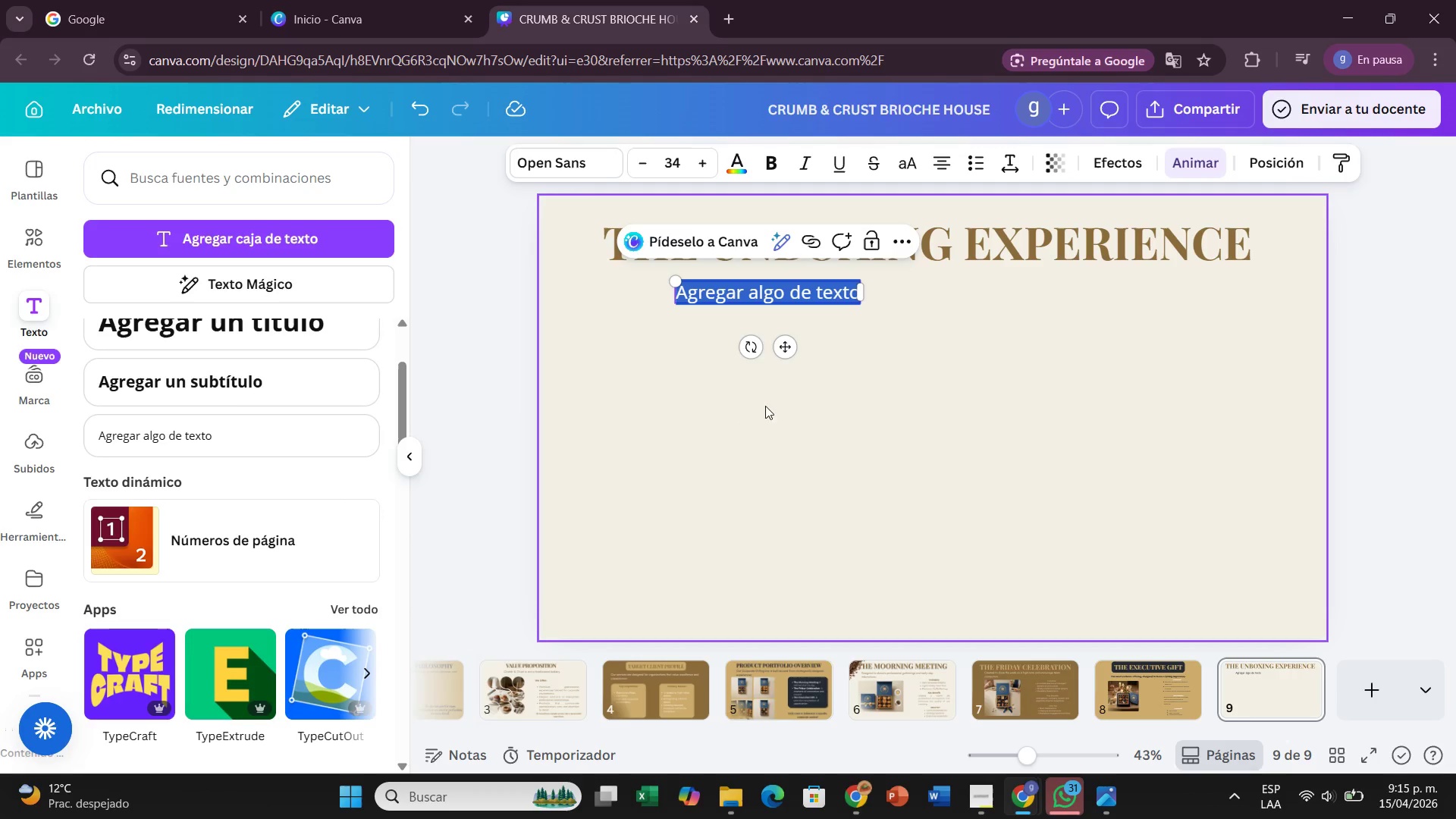 
wait(6.97)
 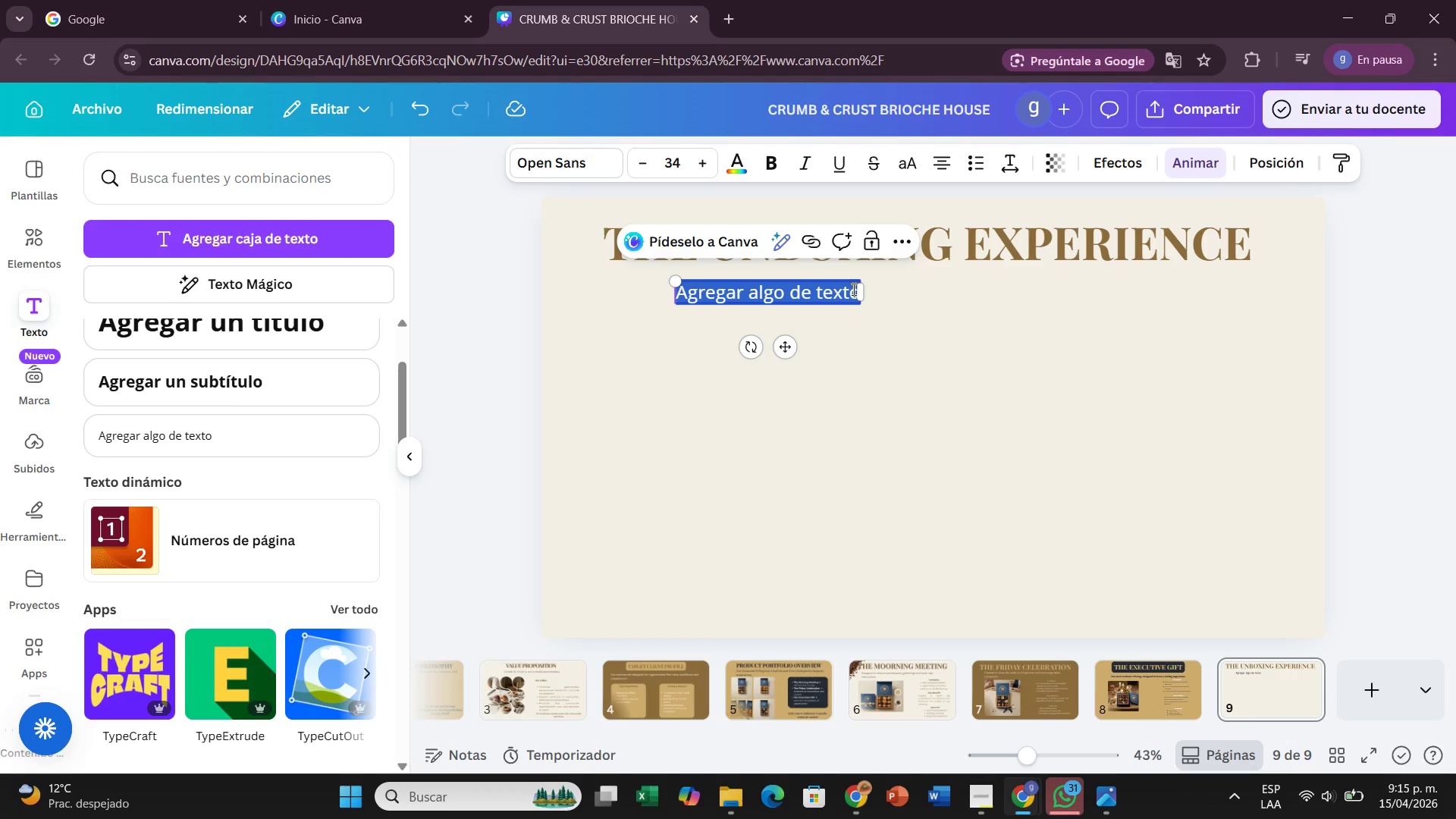 
left_click([853, 288])
 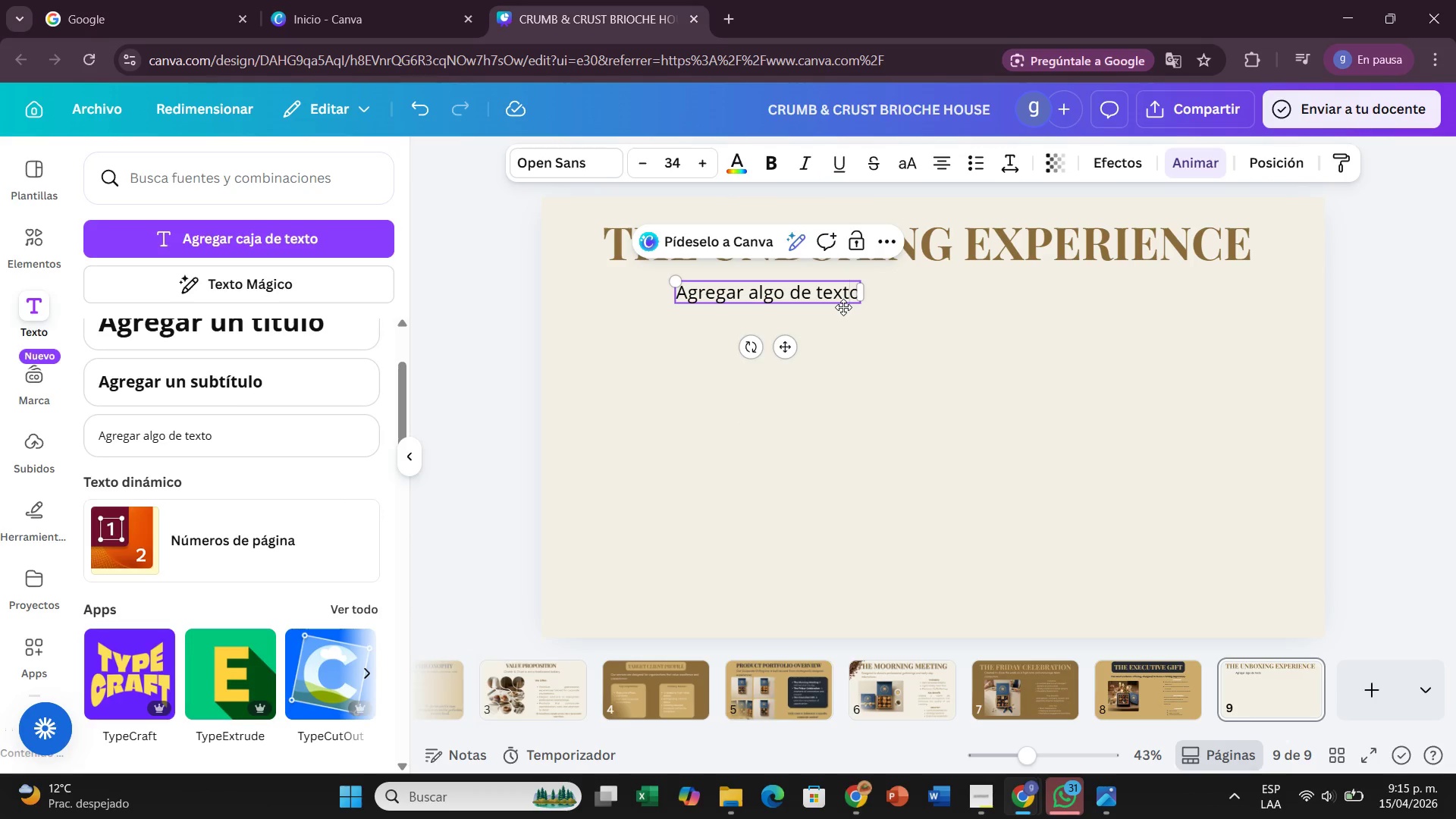 
key(ArrowRight)
 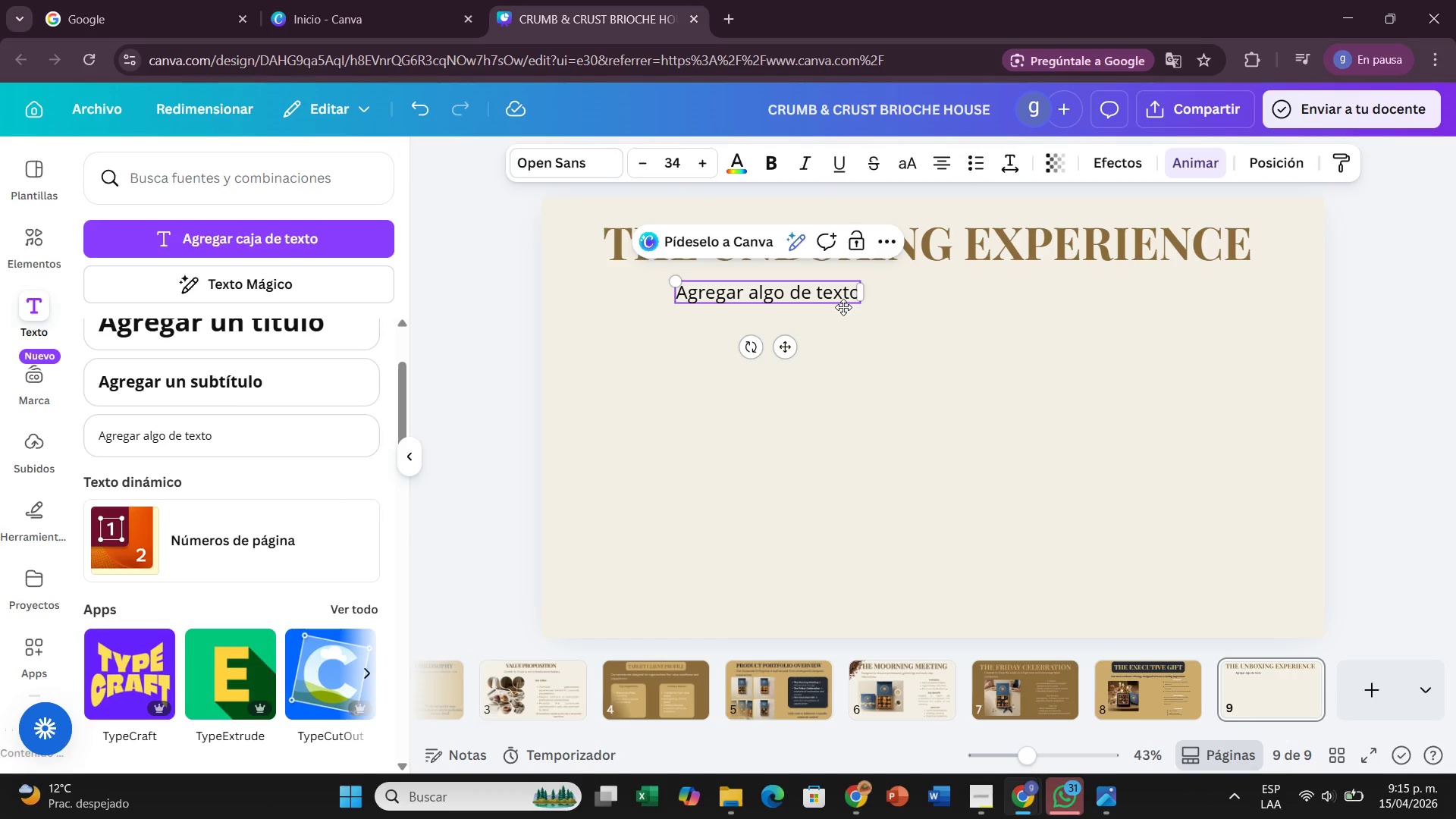 
key(Backspace)
key(Backspace)
key(Backspace)
key(Backspace)
key(Backspace)
key(Backspace)
key(Backspace)
key(Backspace)
key(Backspace)
key(Backspace)
key(Backspace)
key(Backspace)
key(Backspace)
type(Our vak)
key(Backspace)
type(lue )
 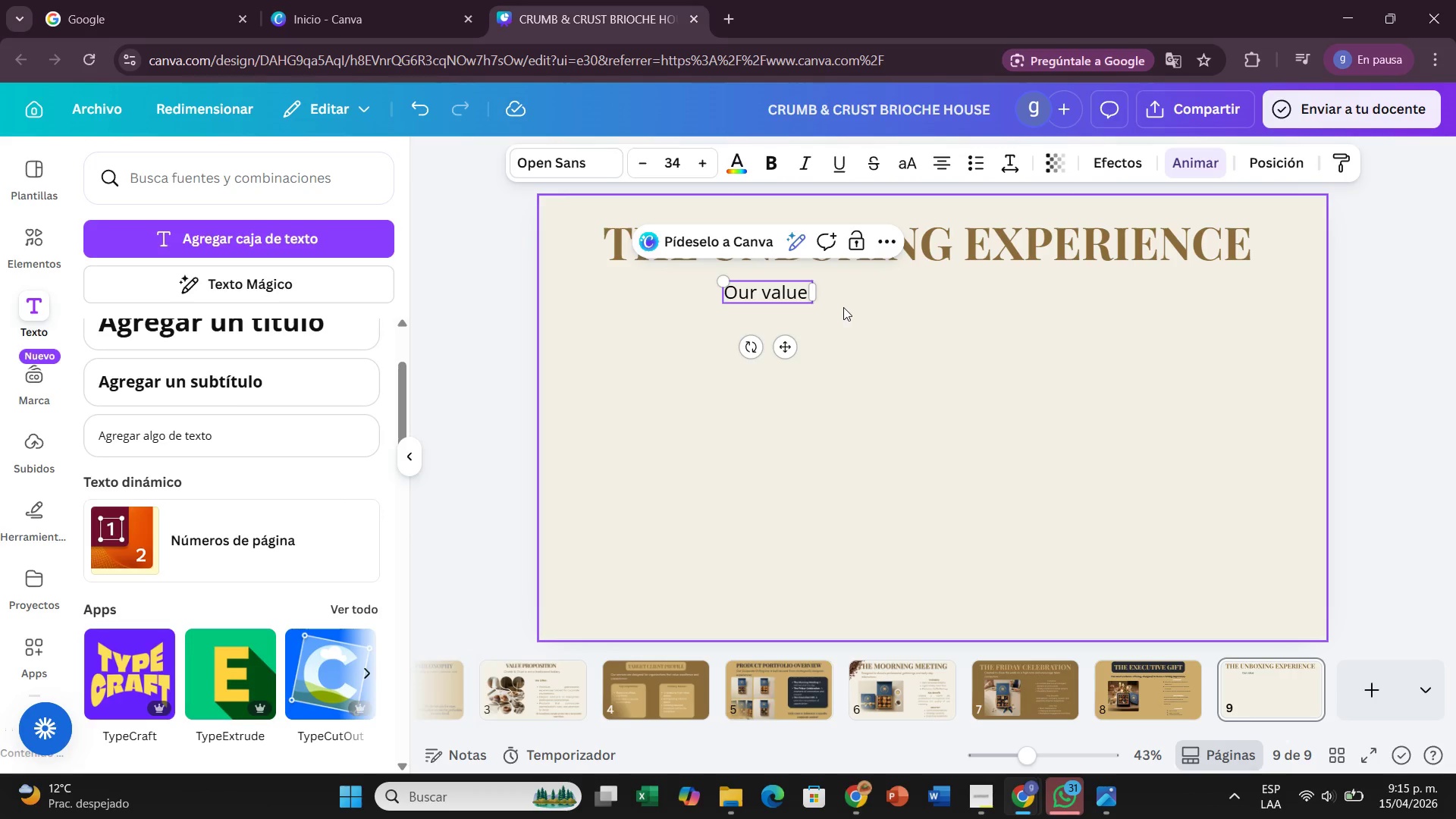 
type(goes beyp)
key(Backspace)
type(ond taste-it extends to the entire experience.)
 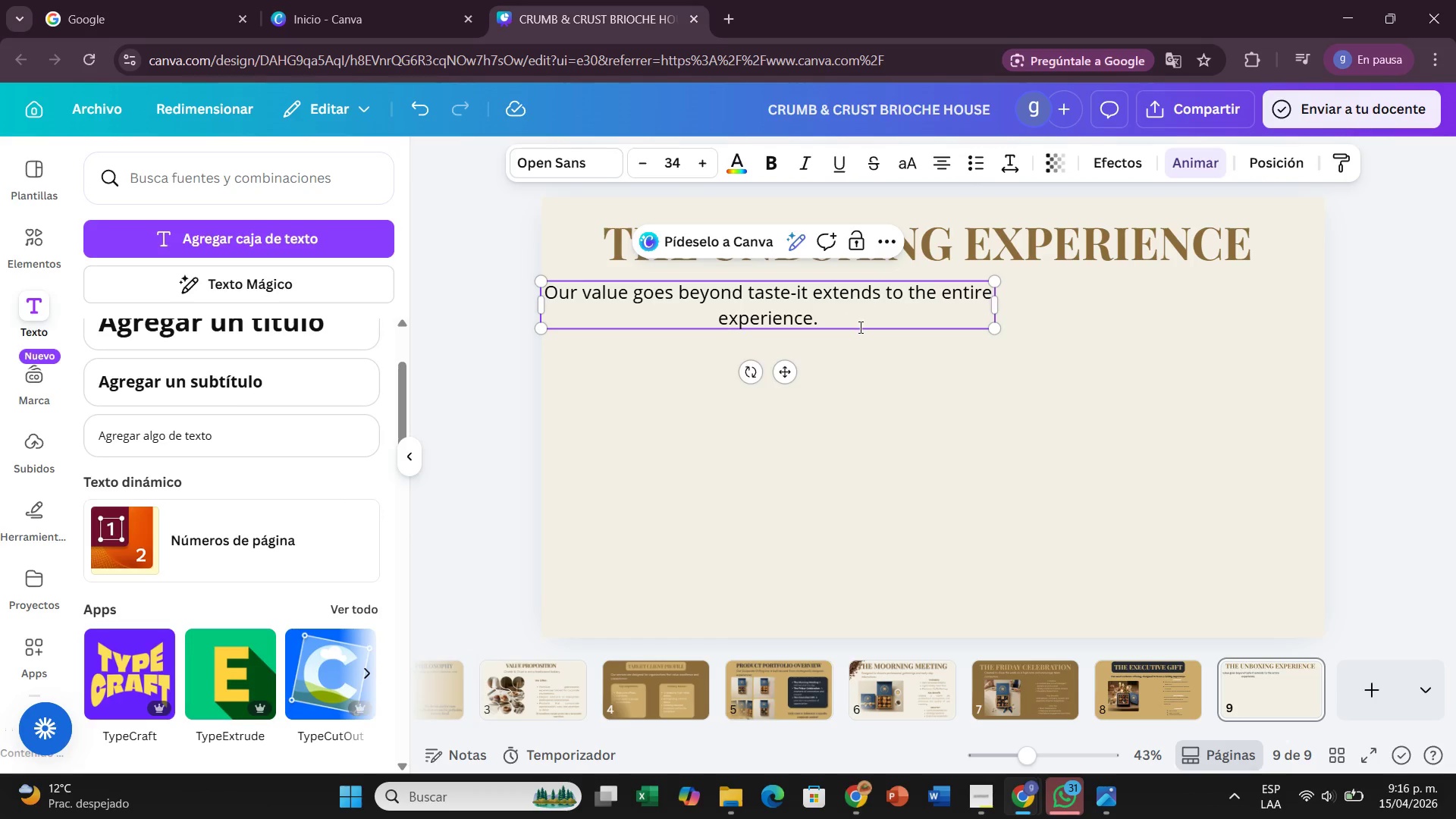 
wait(5.16)
 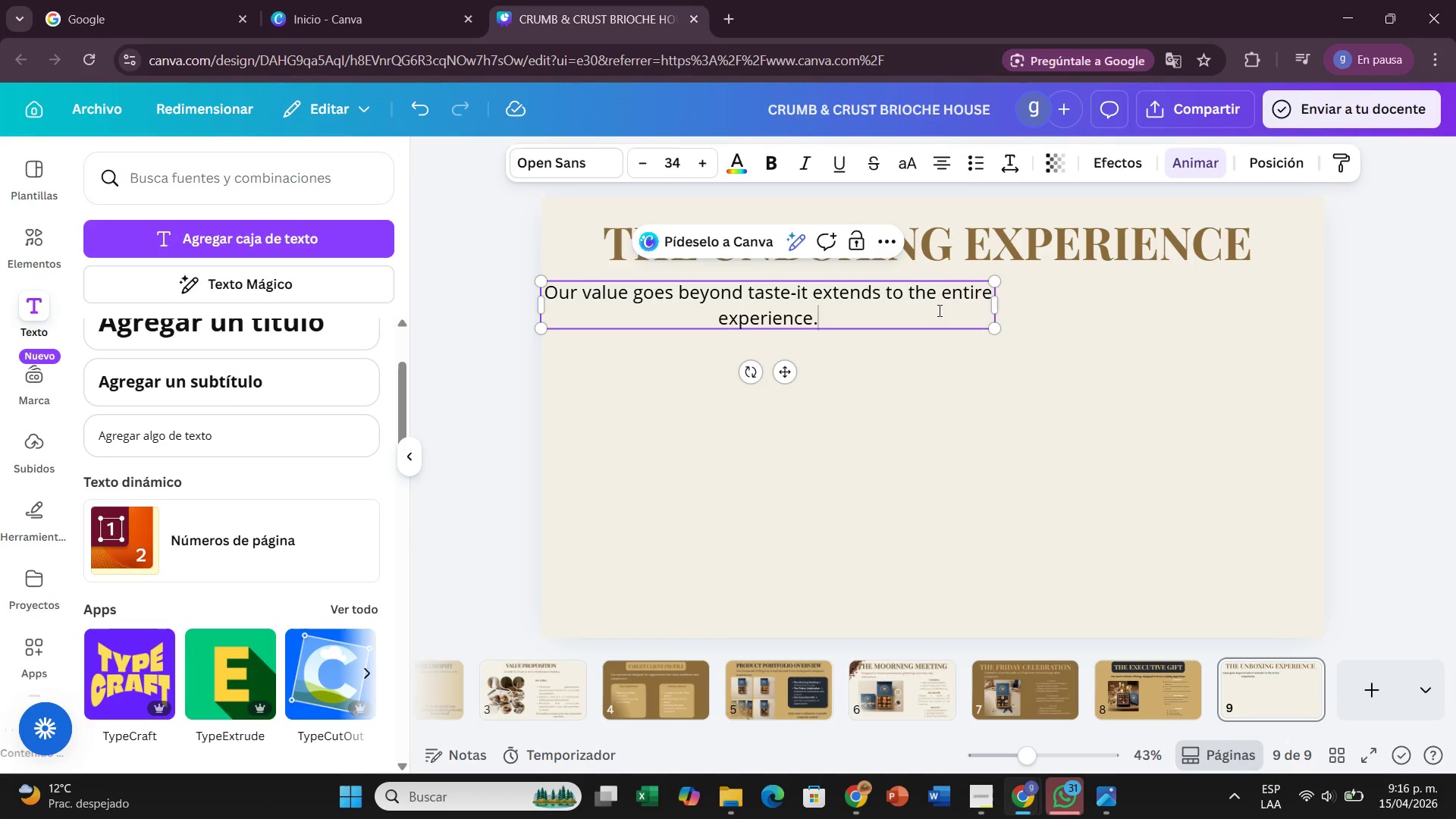 
left_click([857, 330])
 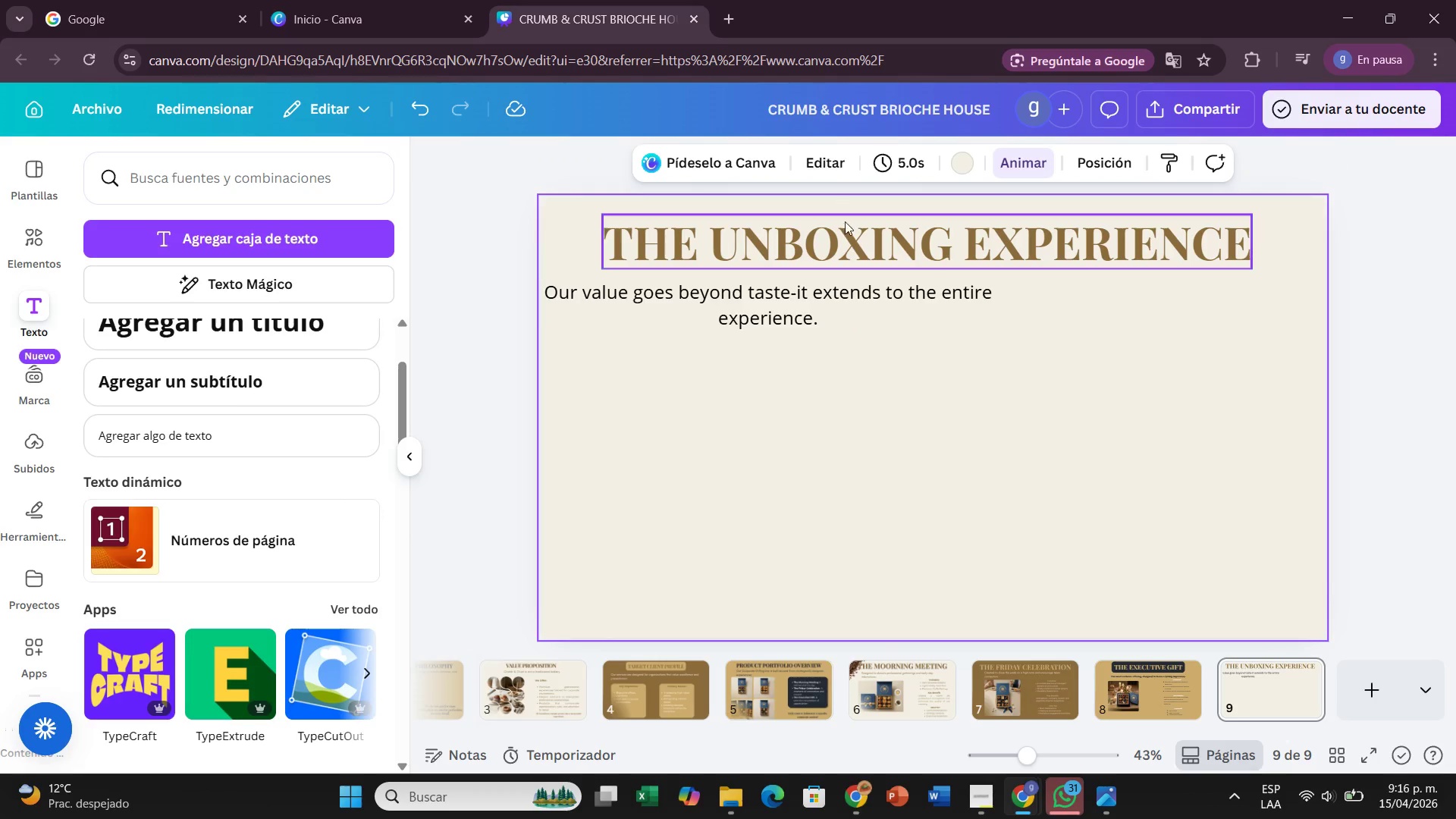 
left_click([848, 294])
 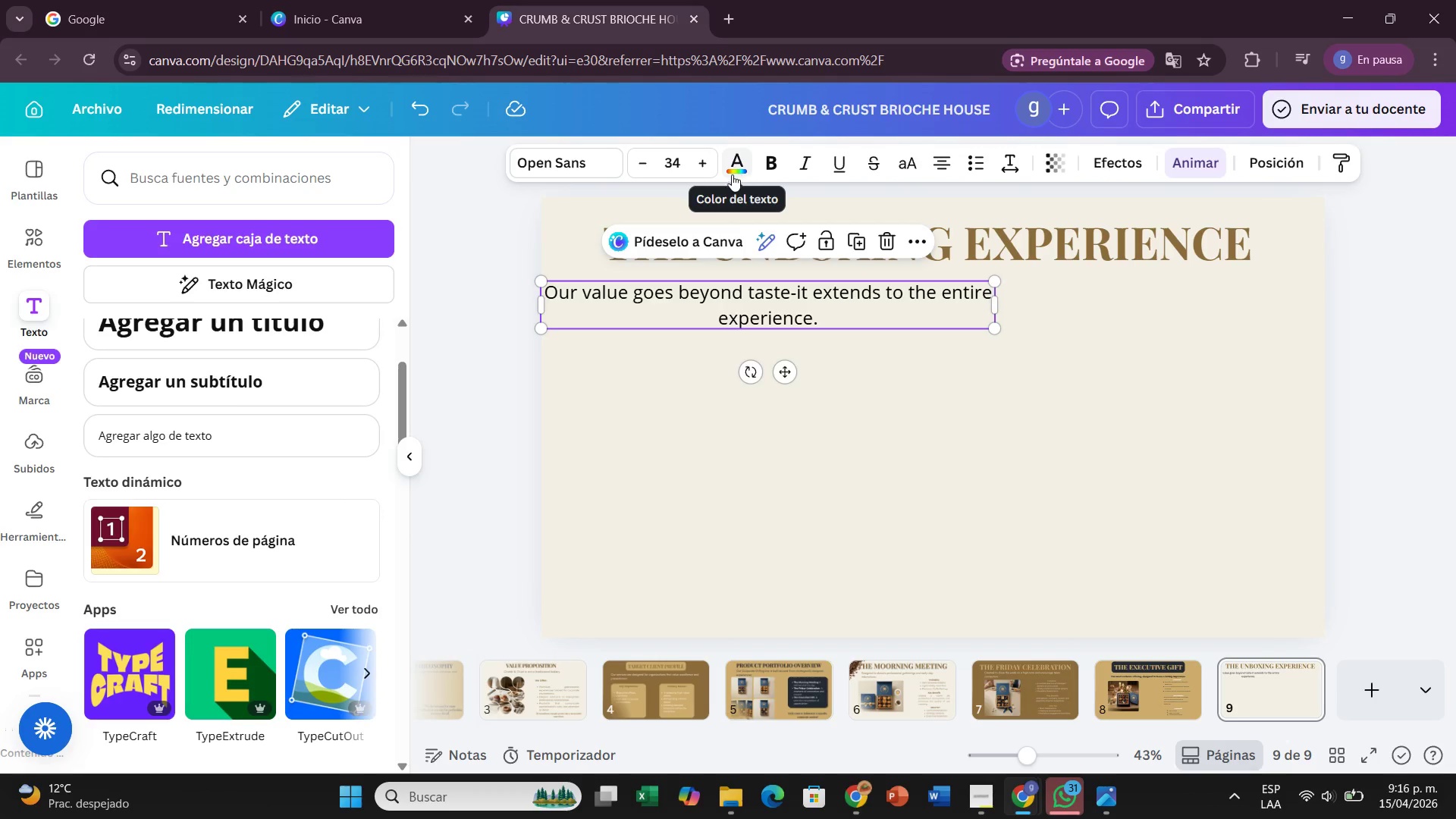 
left_click([601, 159])
 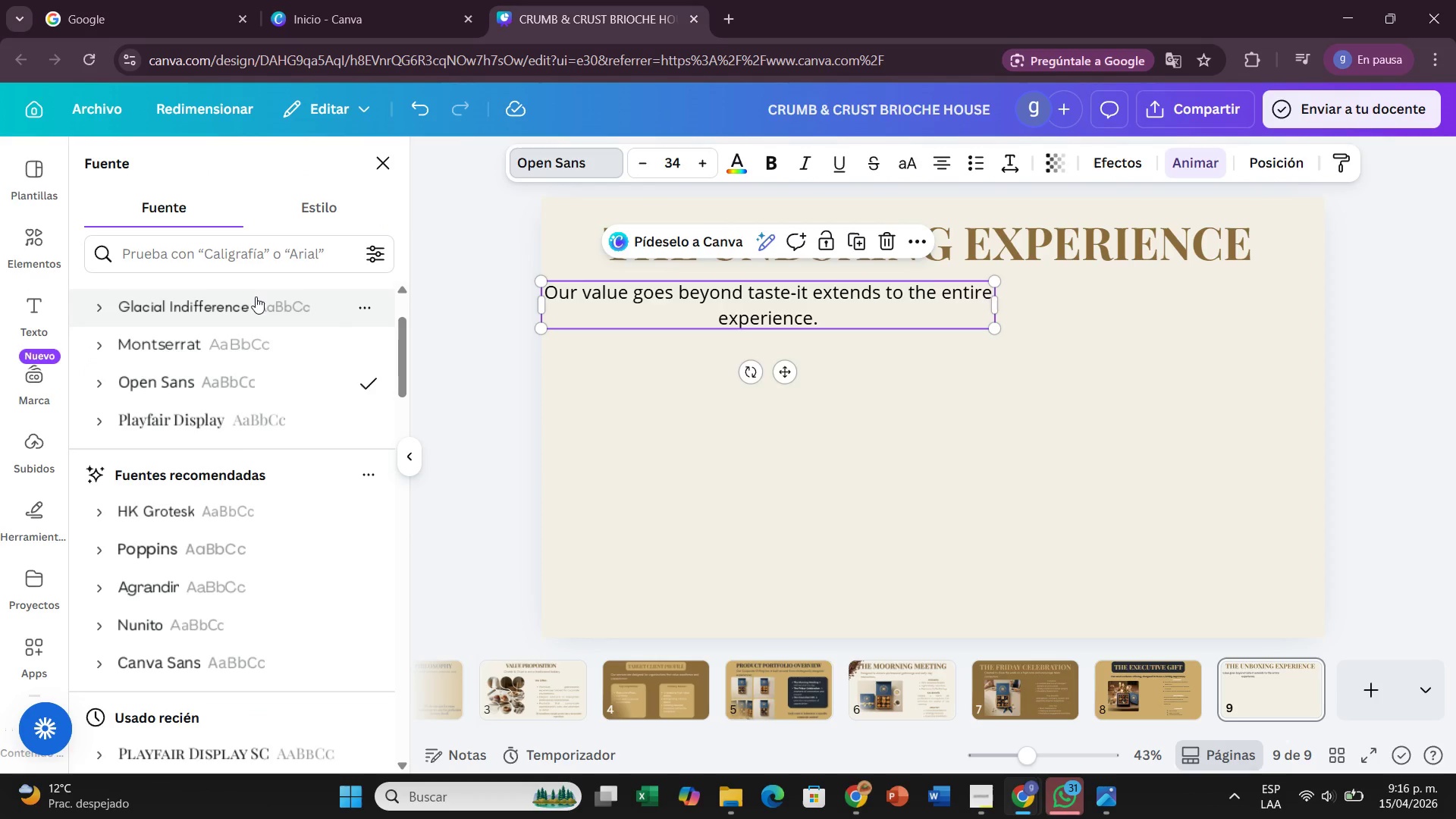 
left_click([267, 315])
 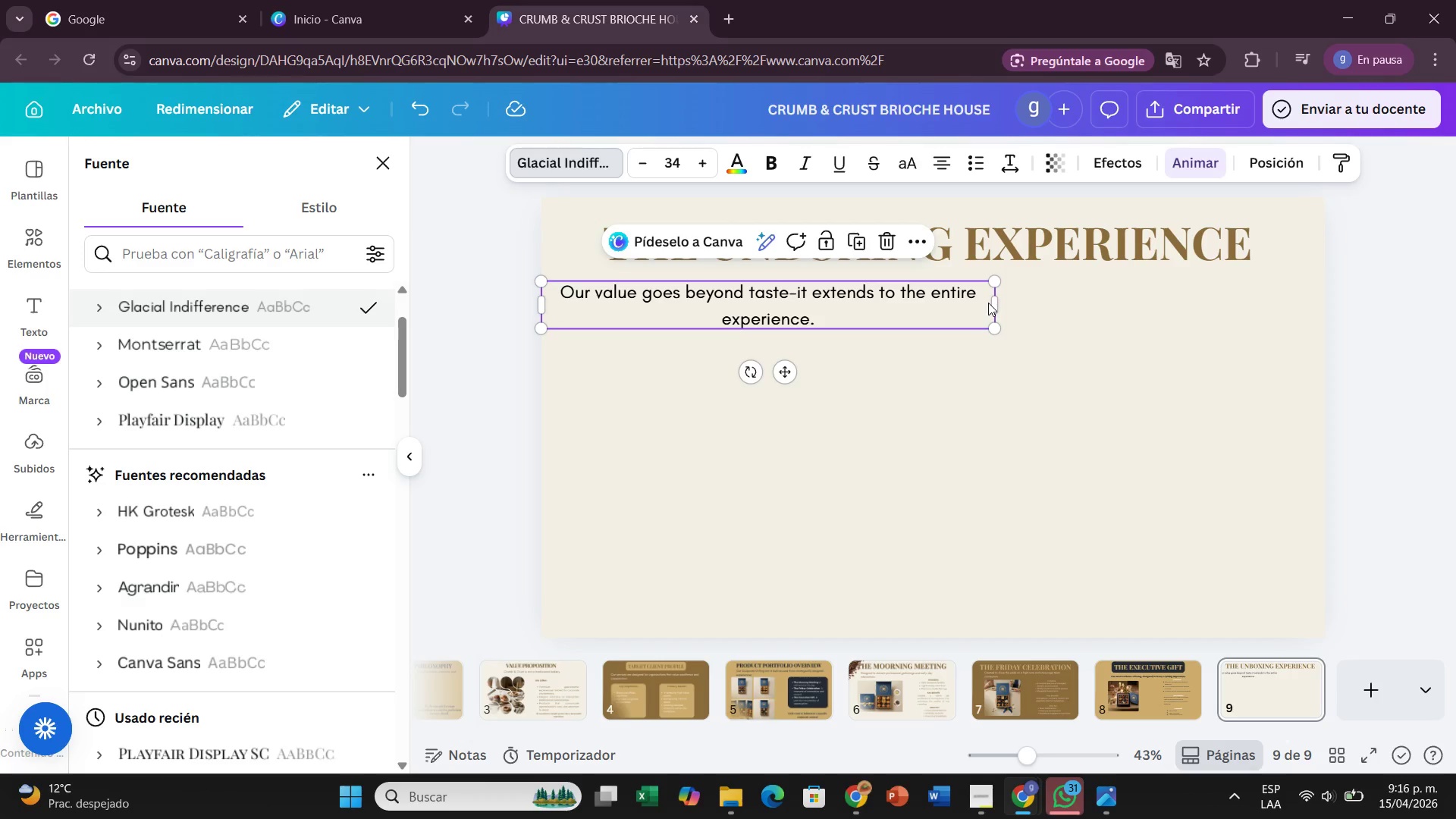 
left_click_drag(start_coordinate=[996, 306], to_coordinate=[1163, 316])
 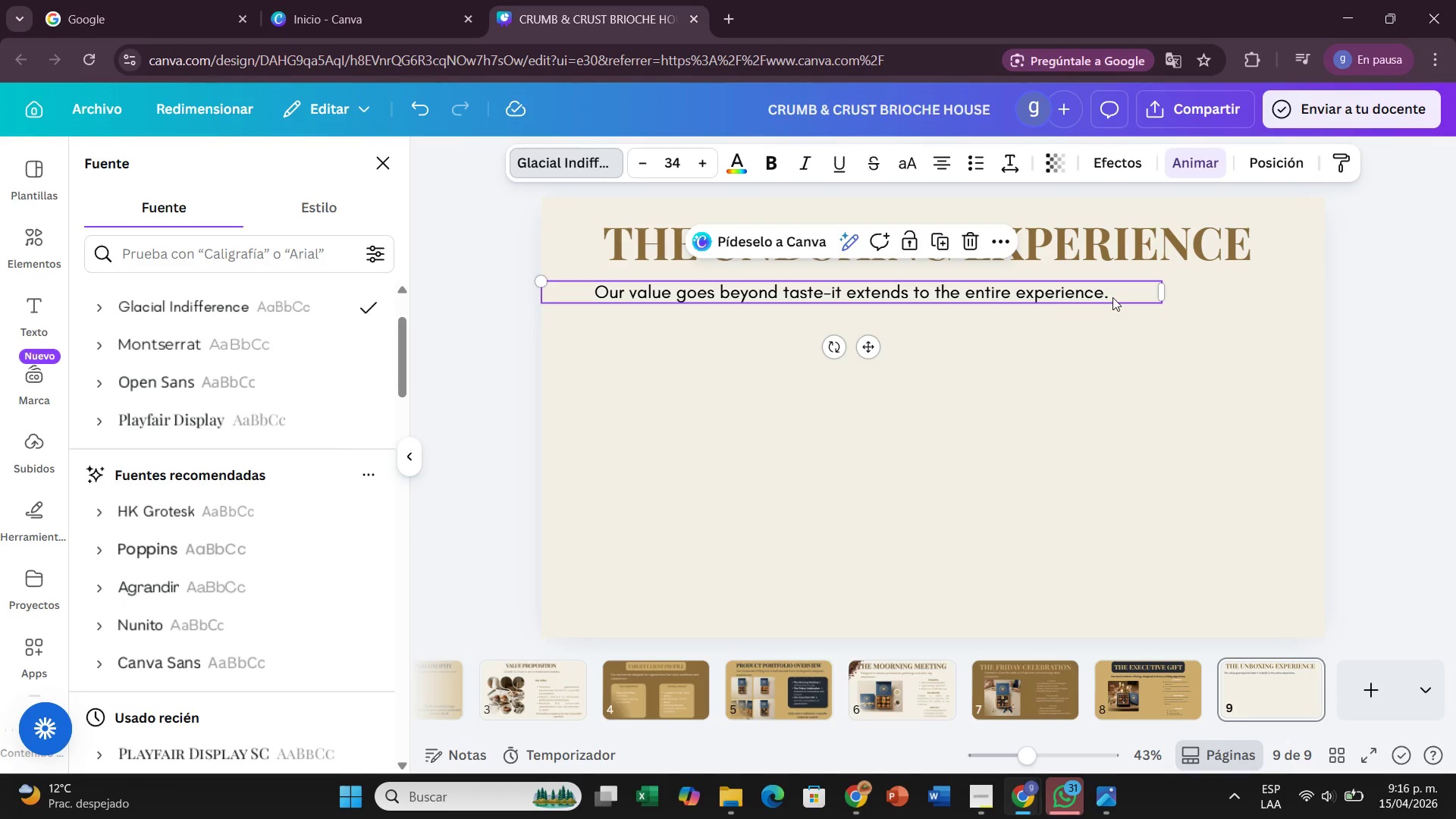 
left_click_drag(start_coordinate=[1112, 297], to_coordinate=[1131, 292])
 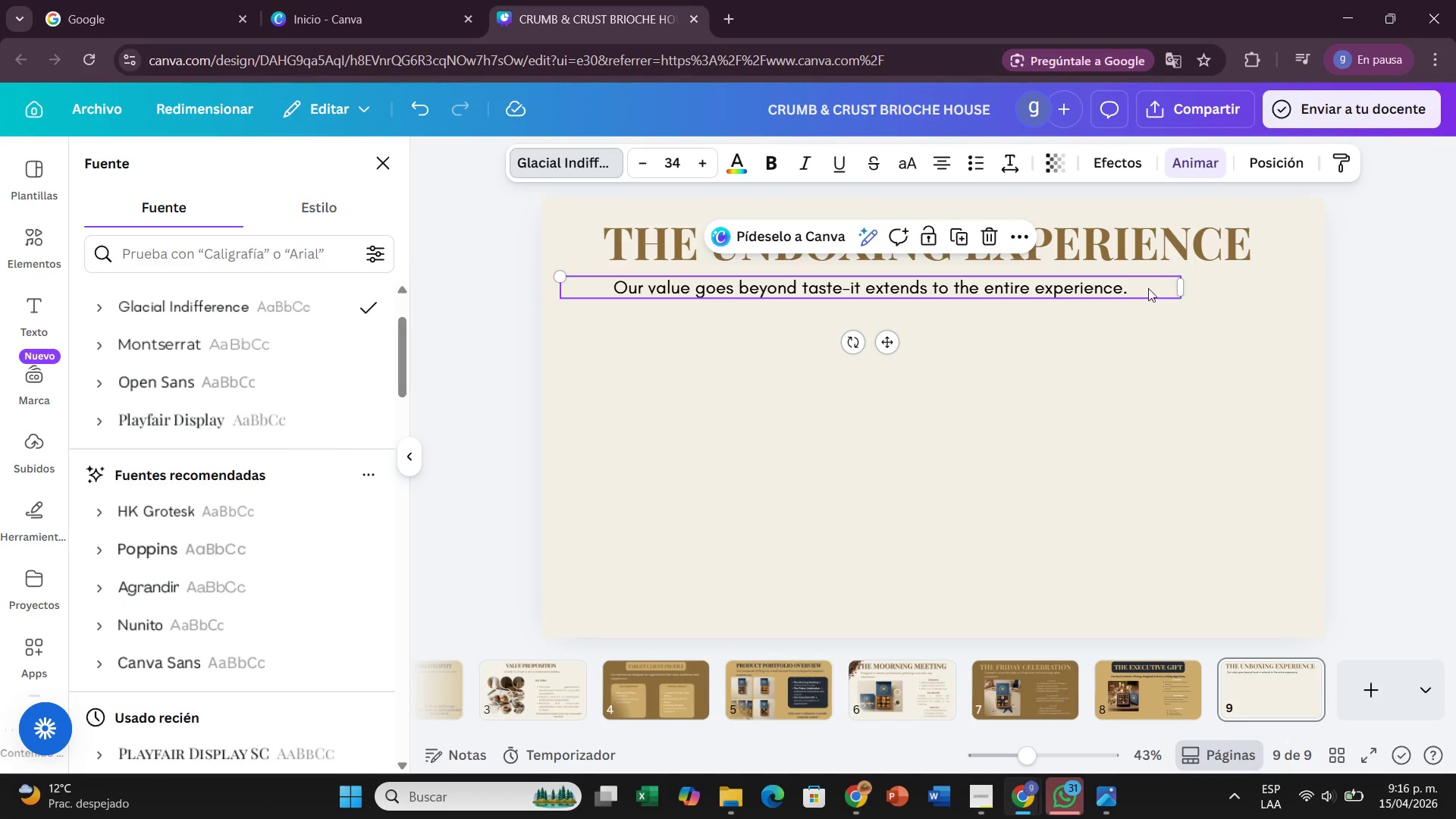 
left_click([1144, 287])
 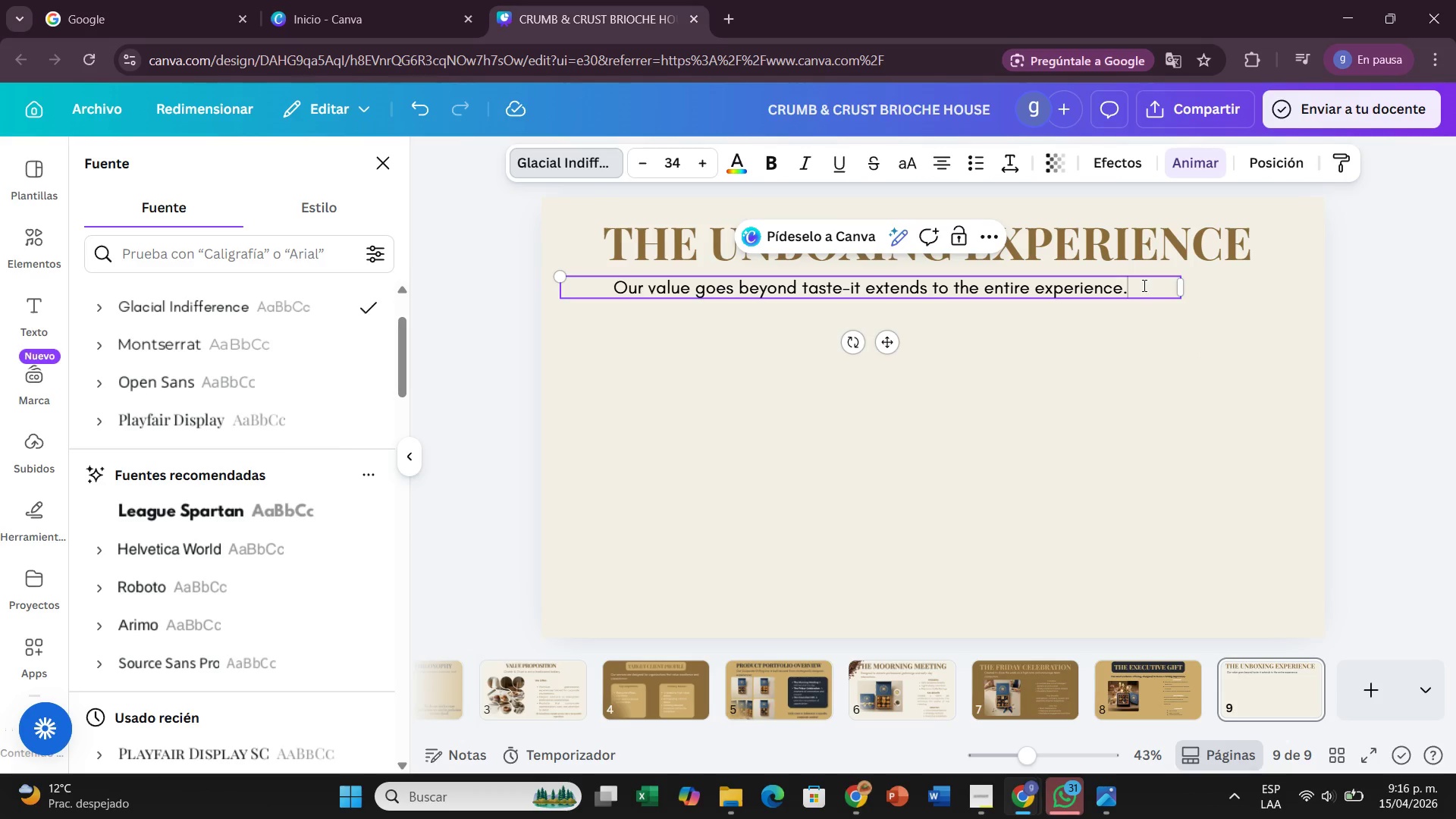 
left_click_drag(start_coordinate=[1143, 285], to_coordinate=[586, 297])
 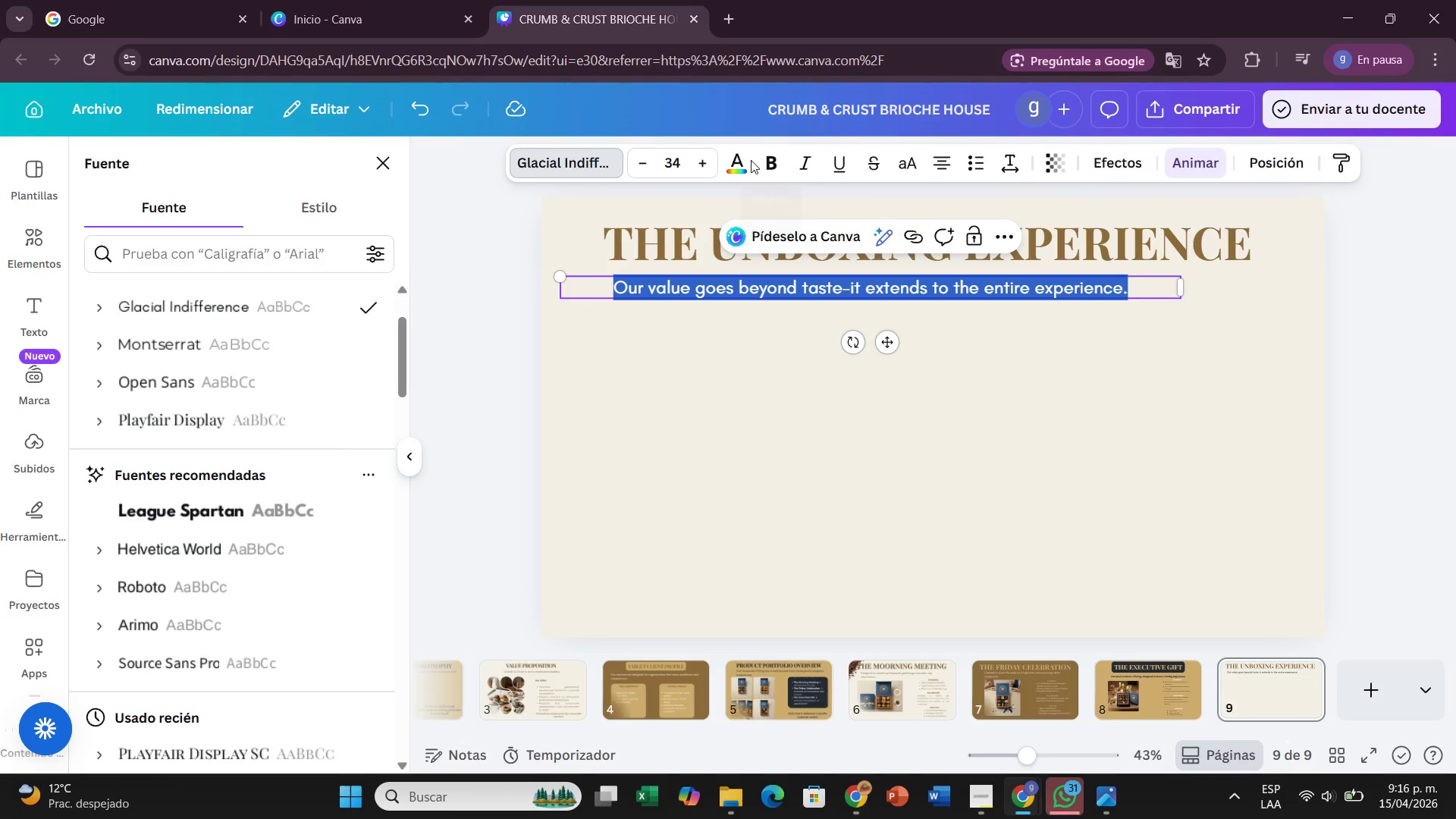 
left_click([733, 163])
 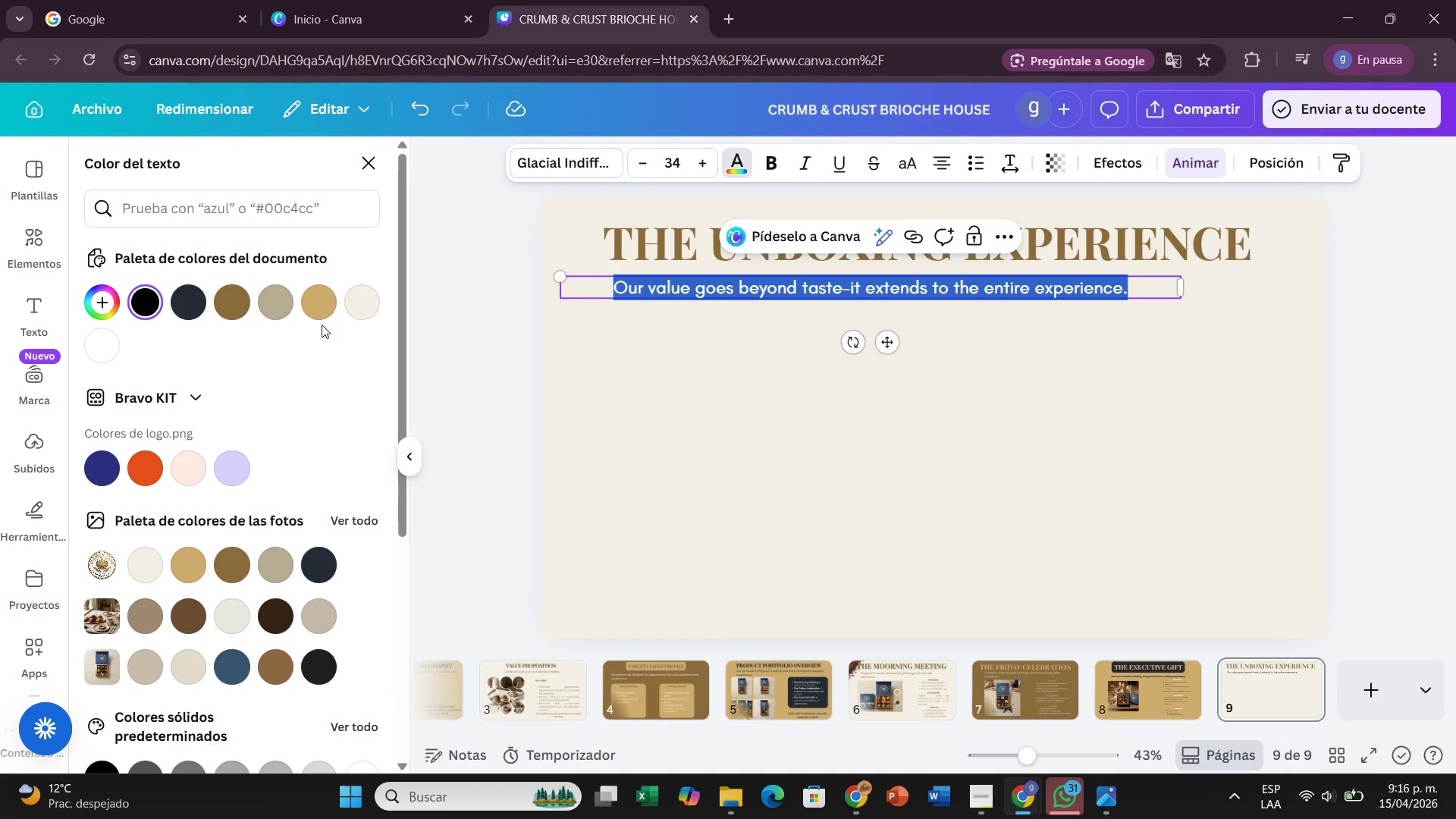 
left_click([325, 300])
 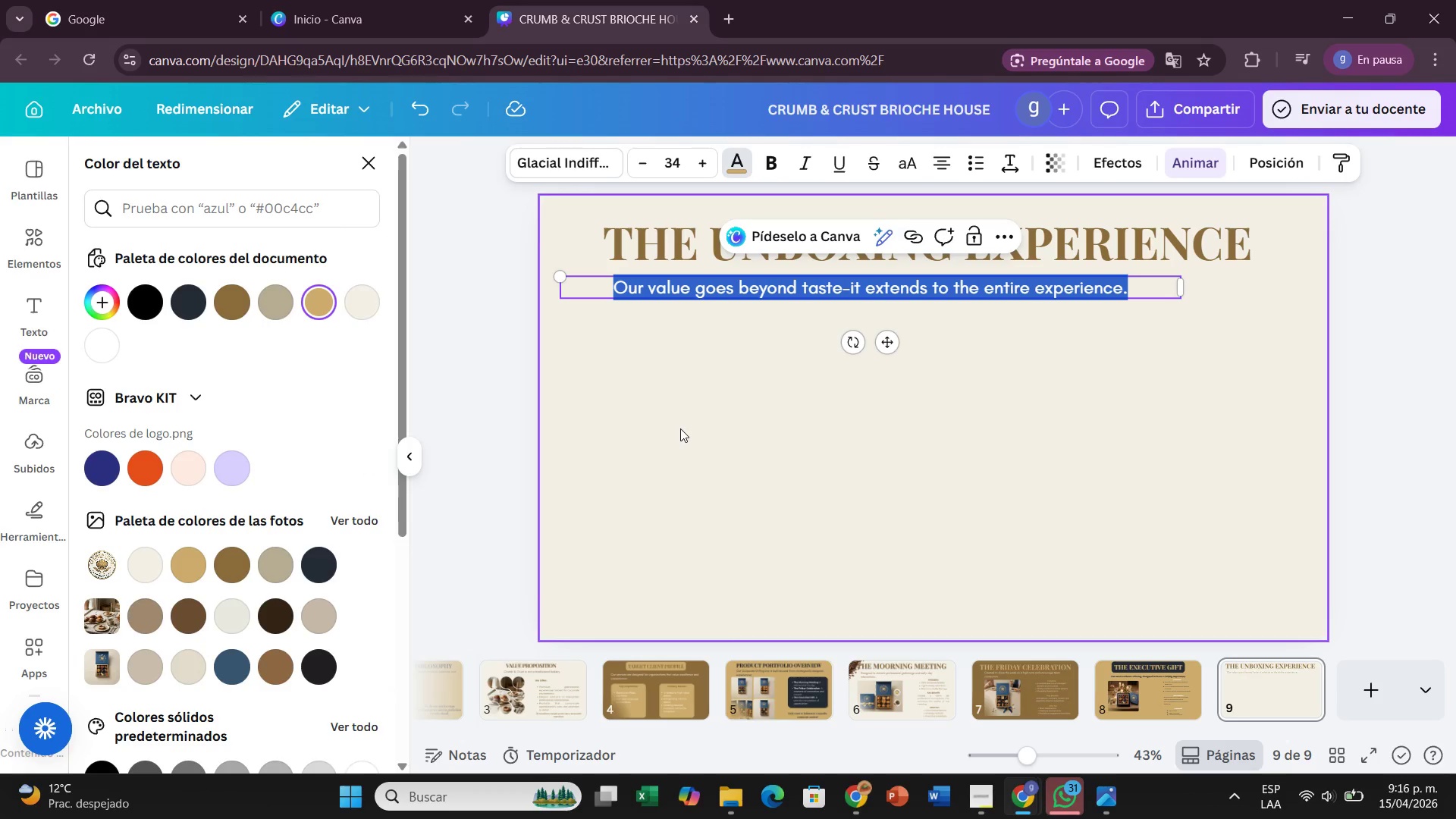 
double_click([680, 428])
 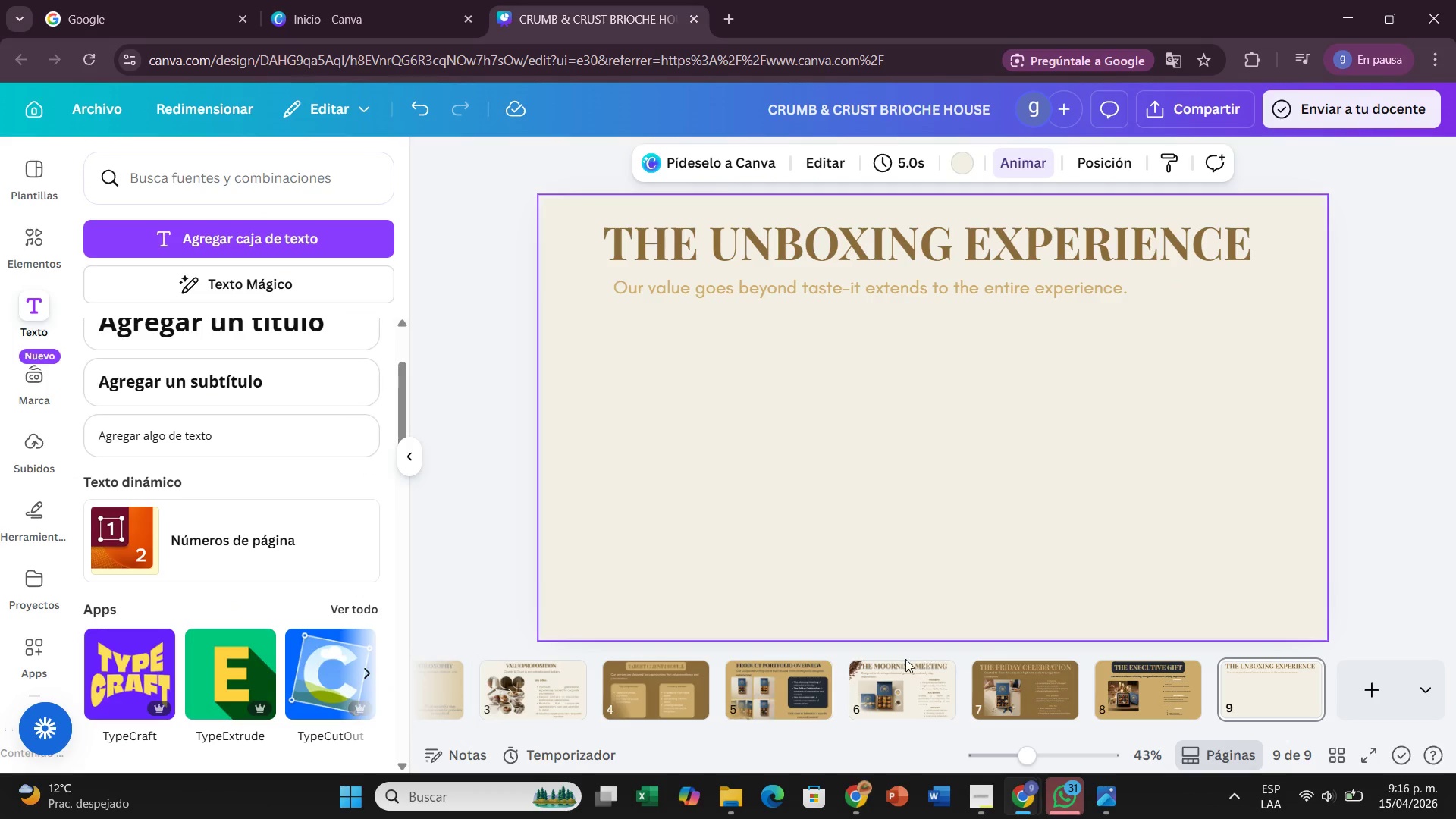 
left_click([874, 682])
 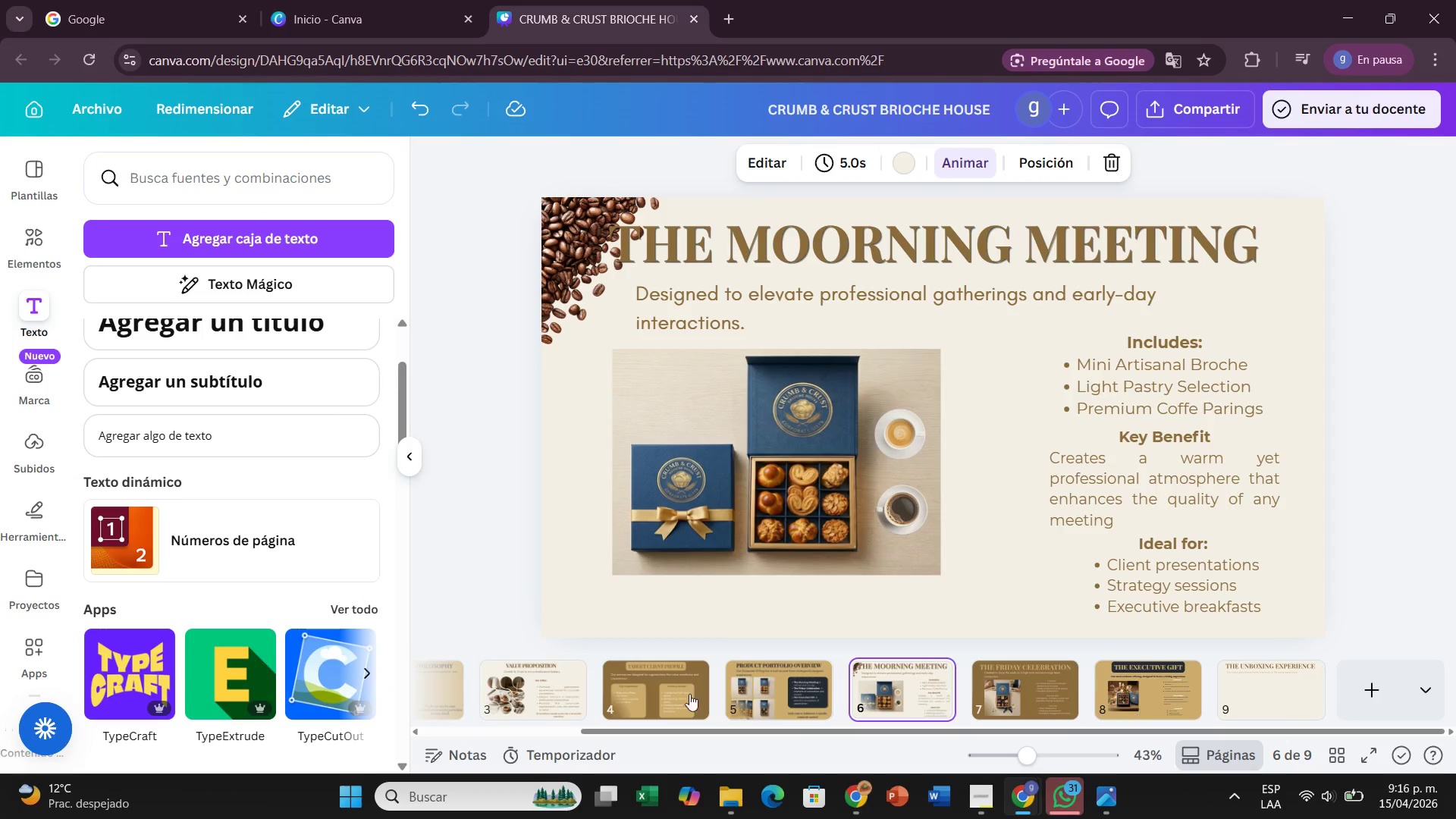 
left_click([554, 686])
 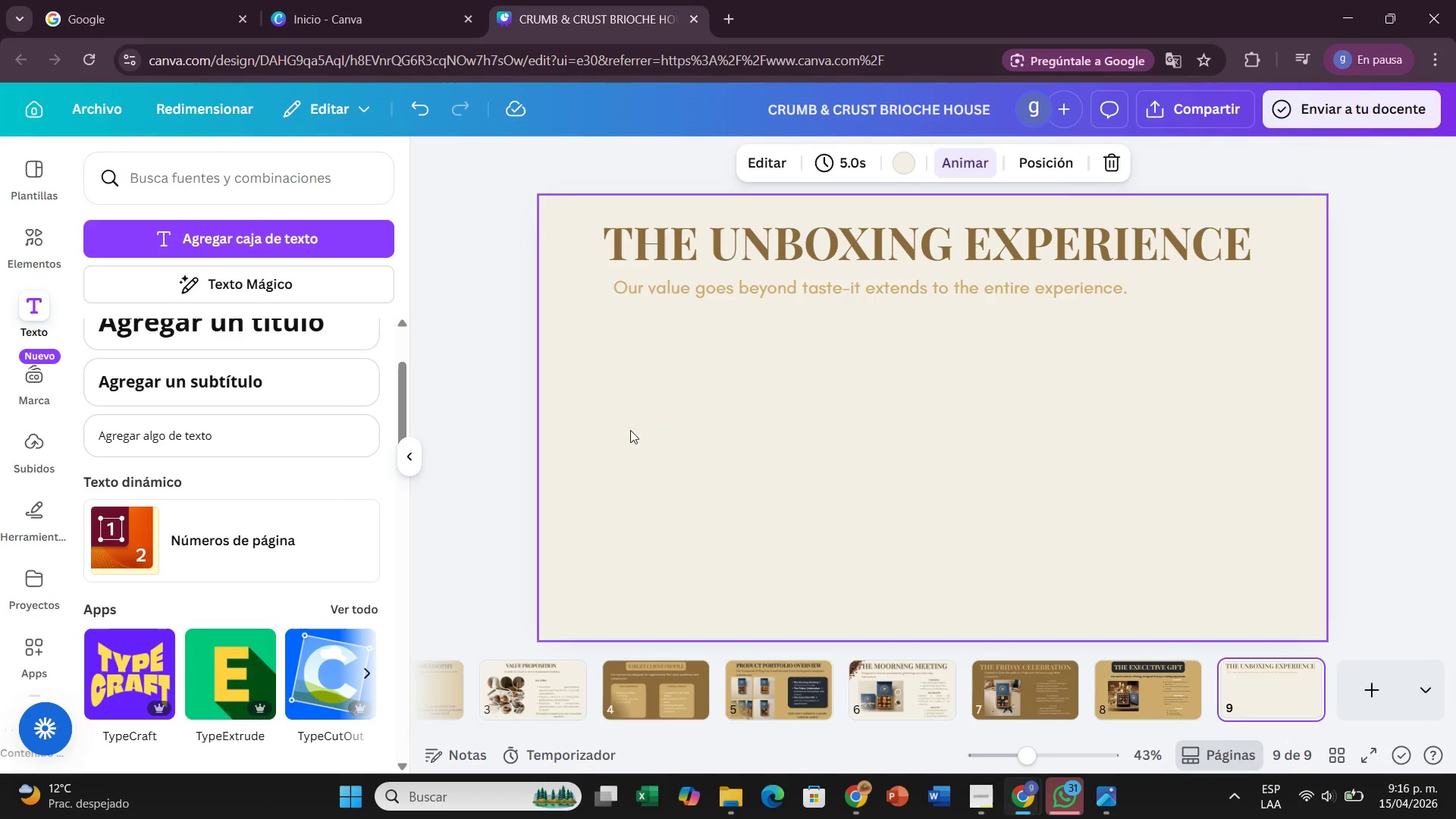 
left_click([787, 290])
 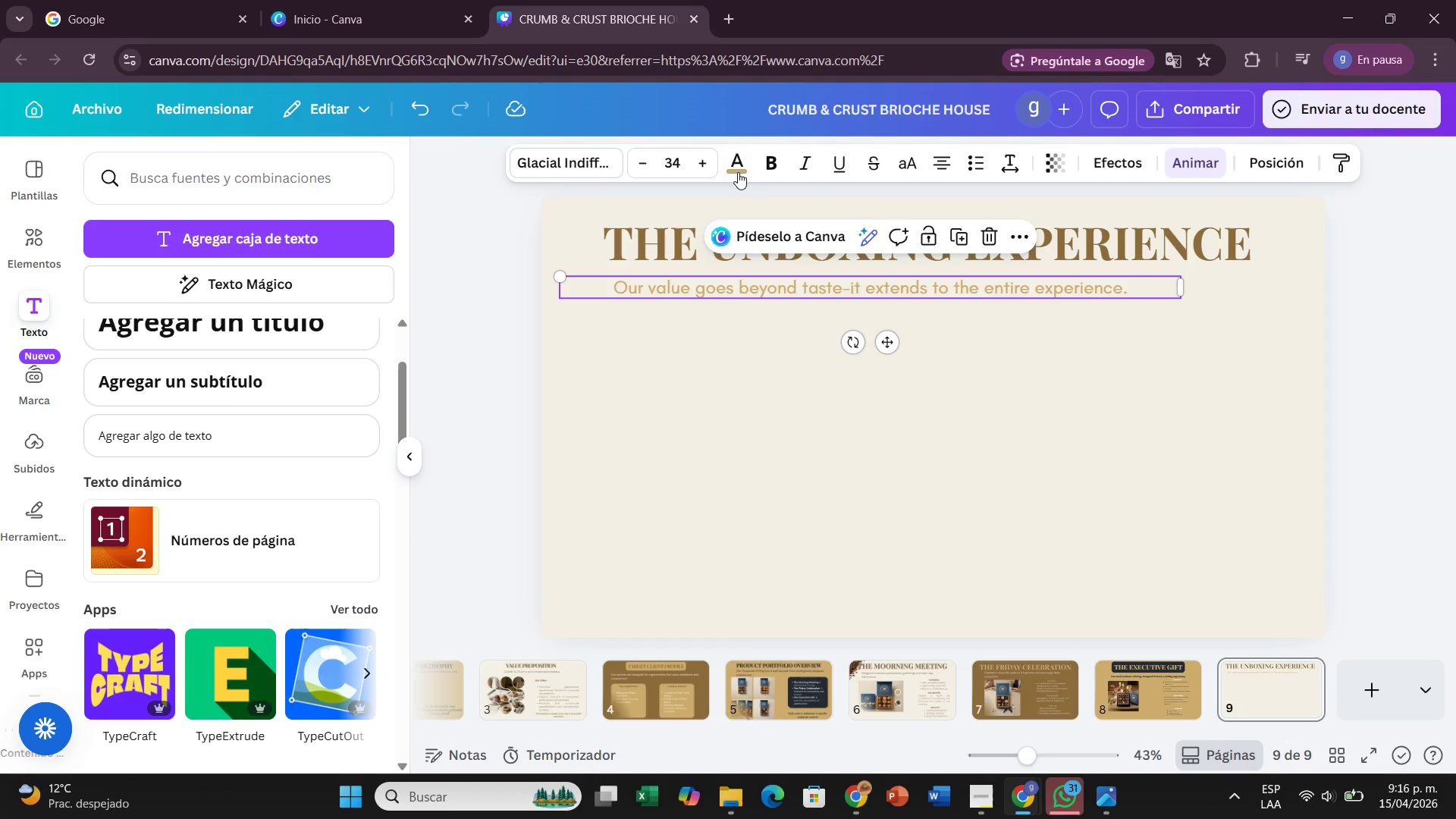 
left_click([735, 169])
 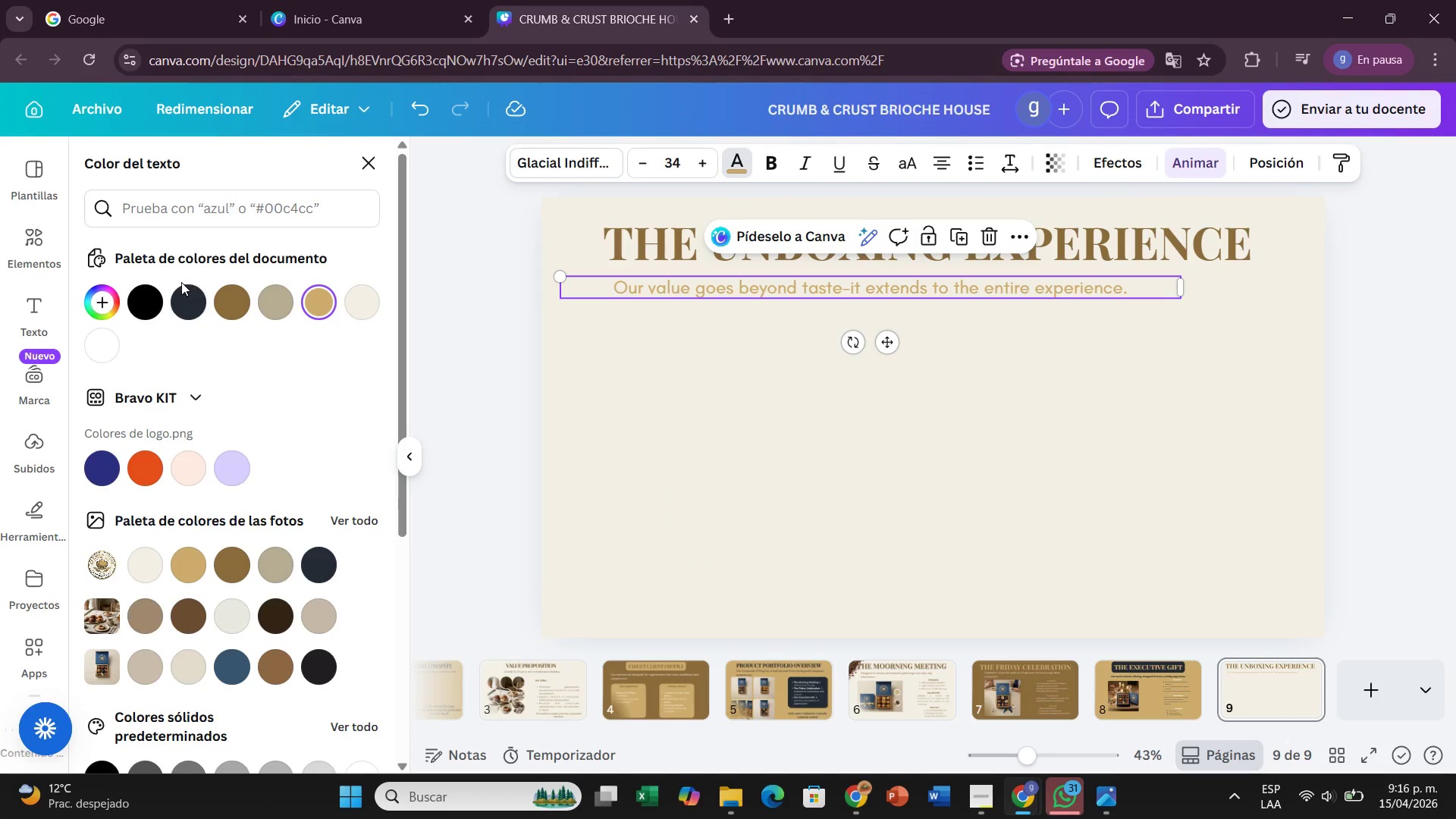 
left_click([224, 287])
 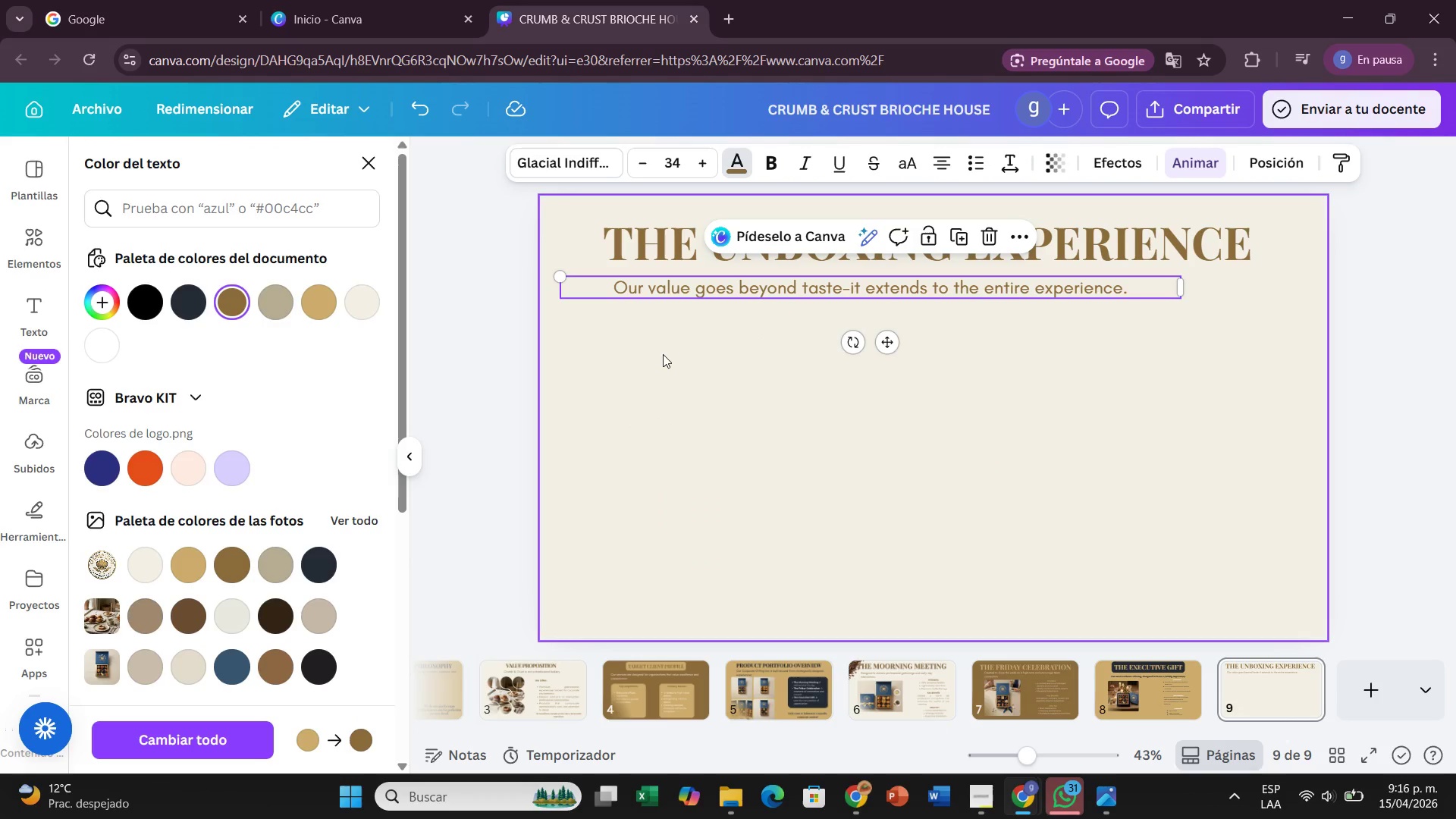 
left_click([667, 353])
 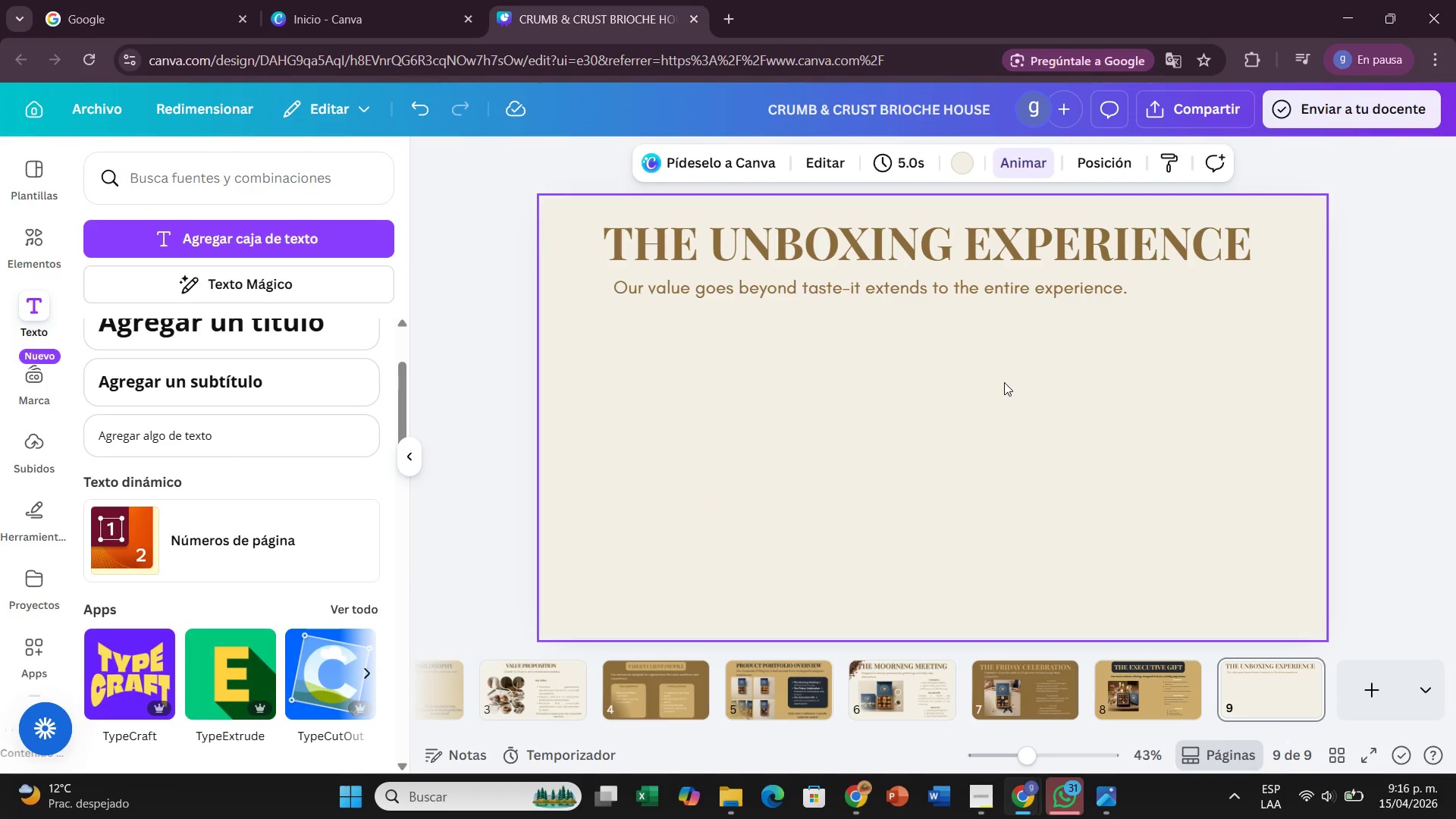 
wait(9.58)
 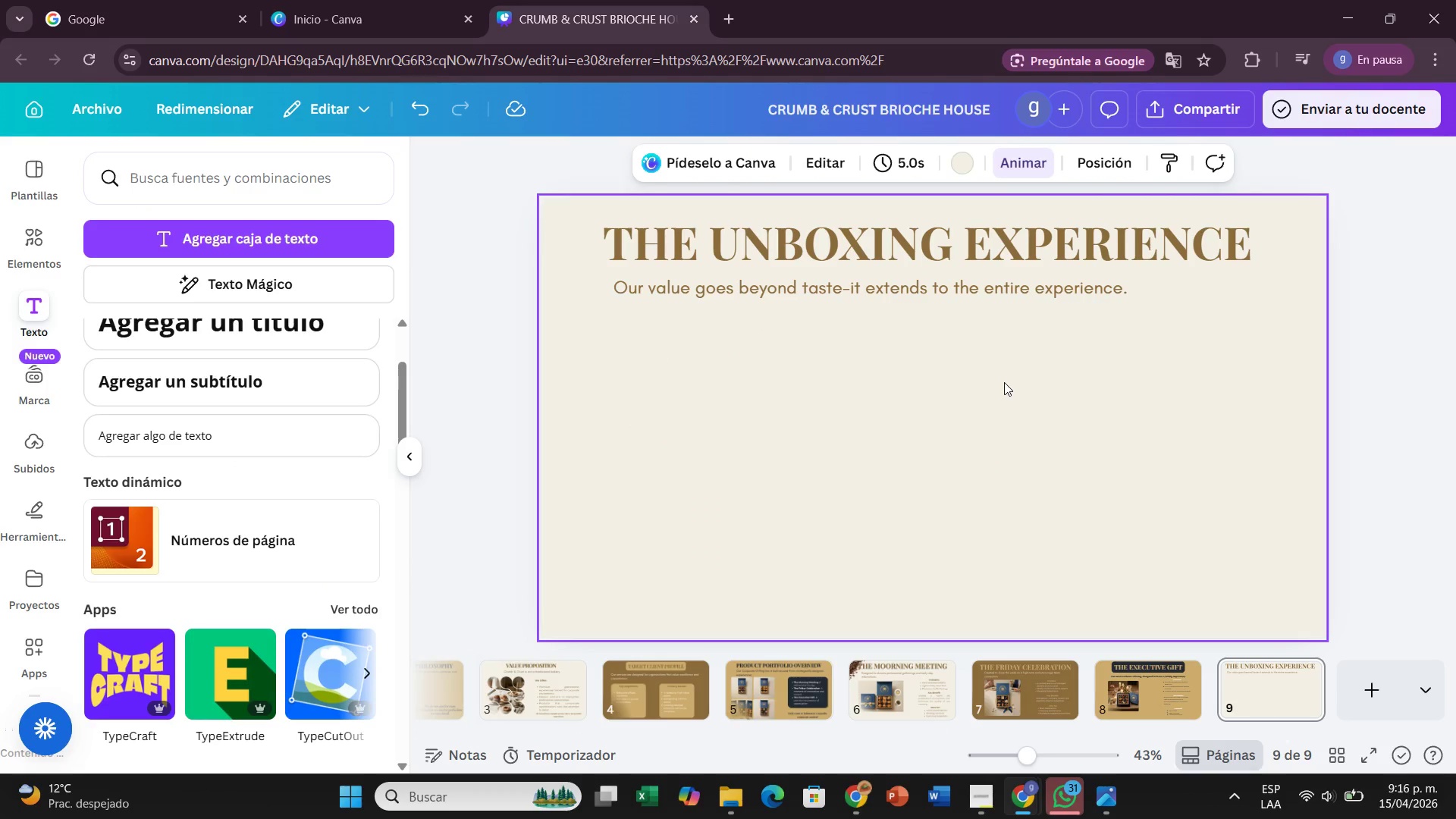 
left_click([549, 334])
 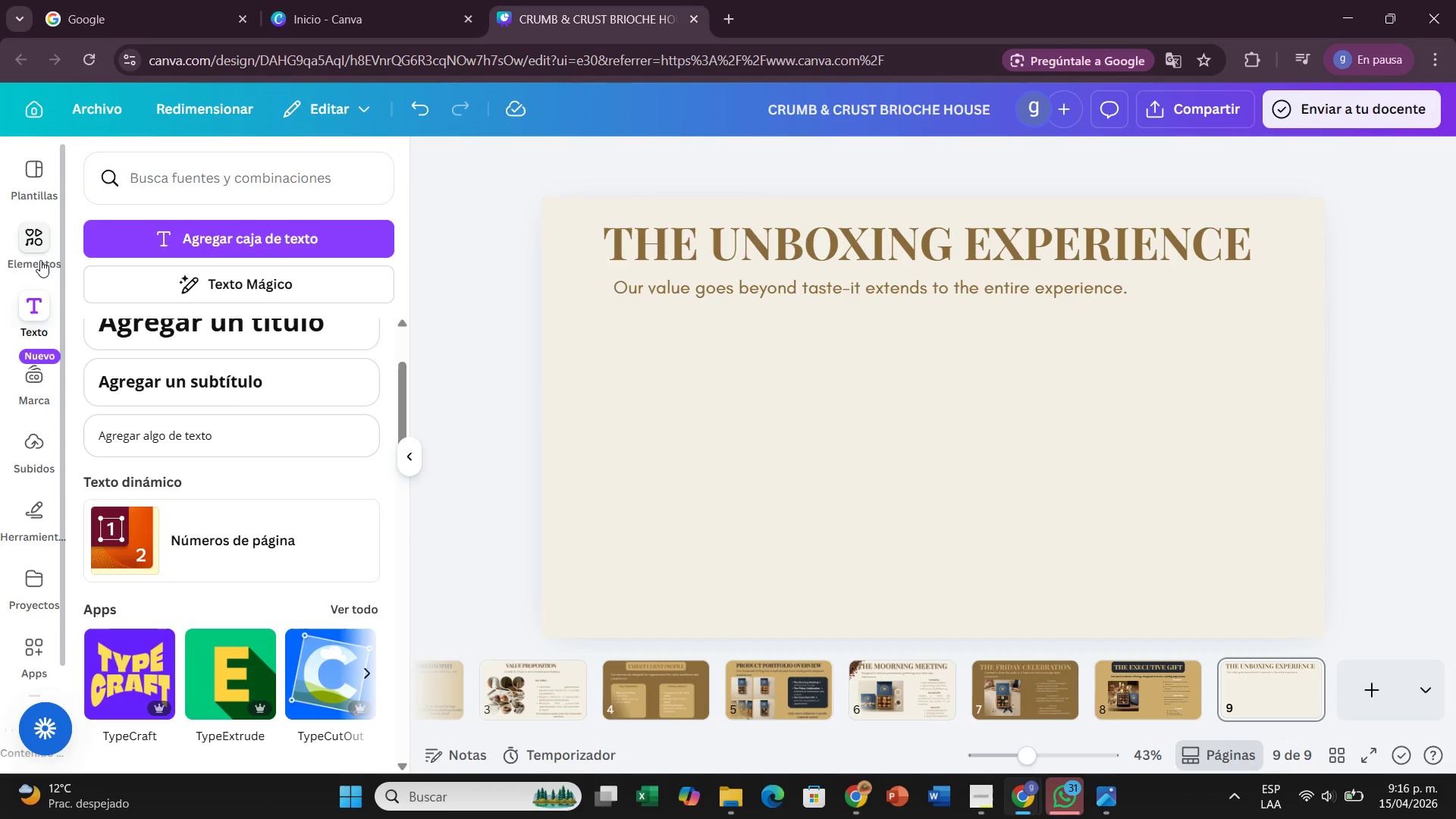 
left_click([40, 259])
 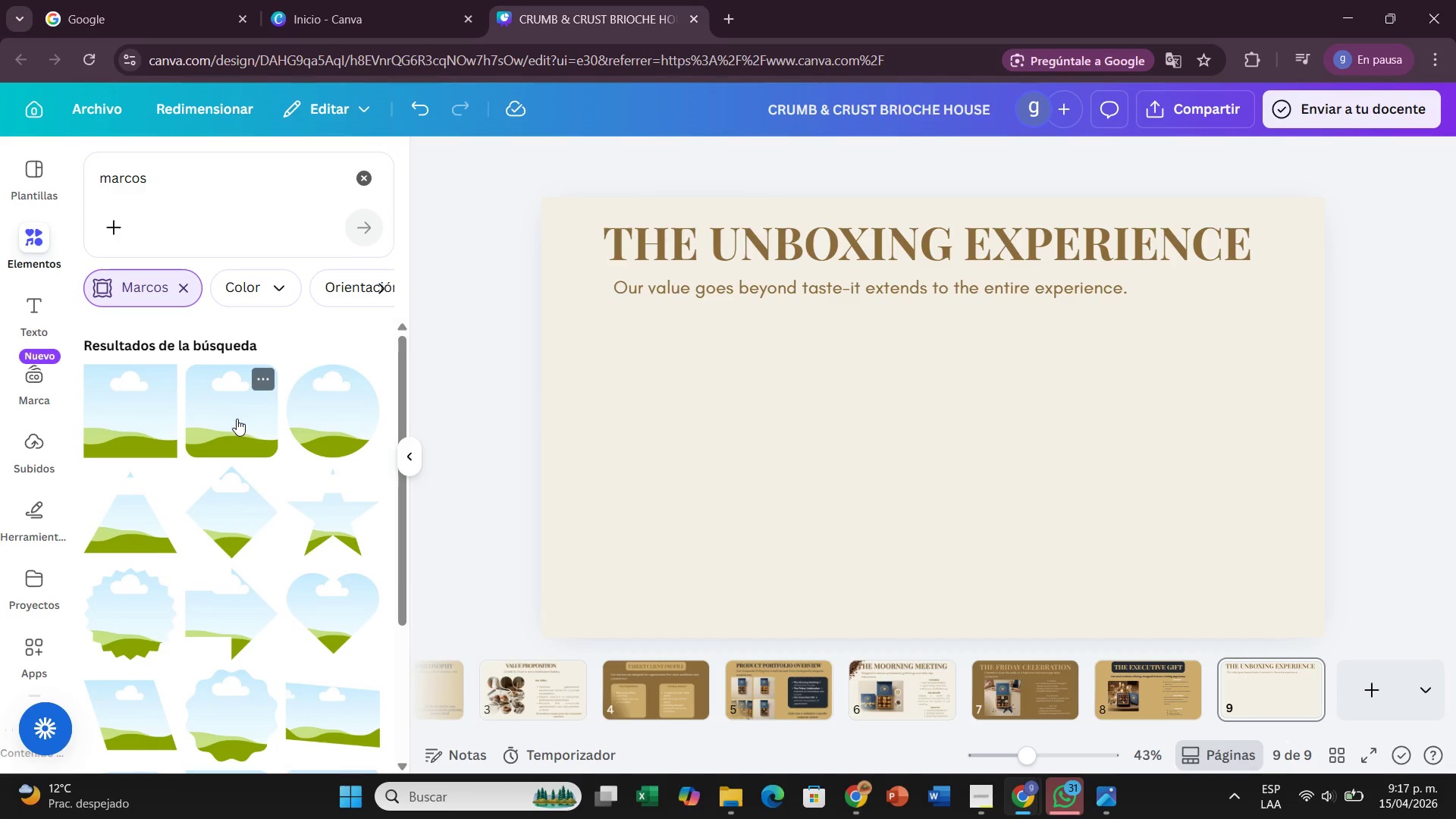 
left_click_drag(start_coordinate=[237, 422], to_coordinate=[668, 372])
 